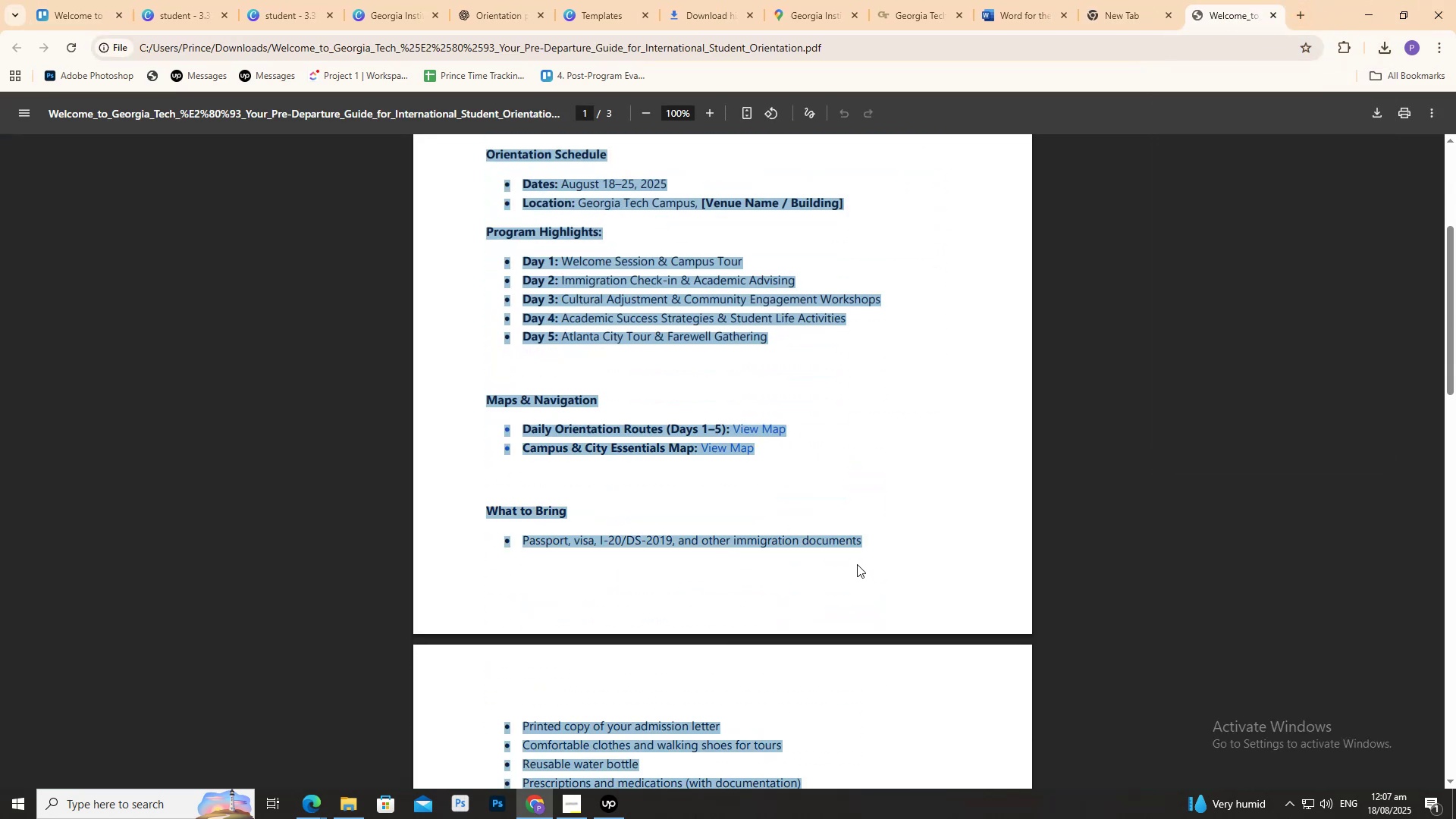 
key(Control+C)
 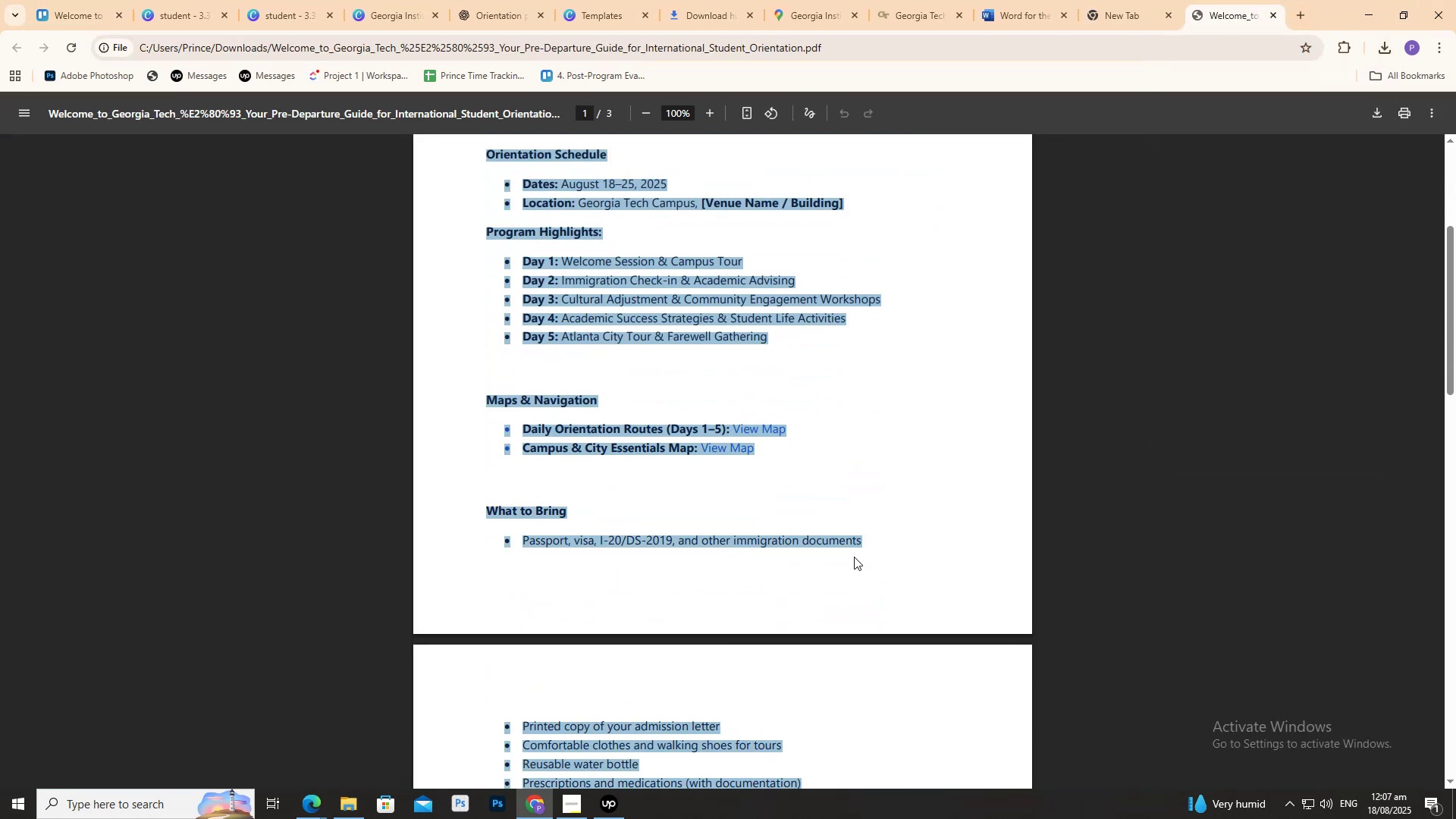 
key(Control+C)
 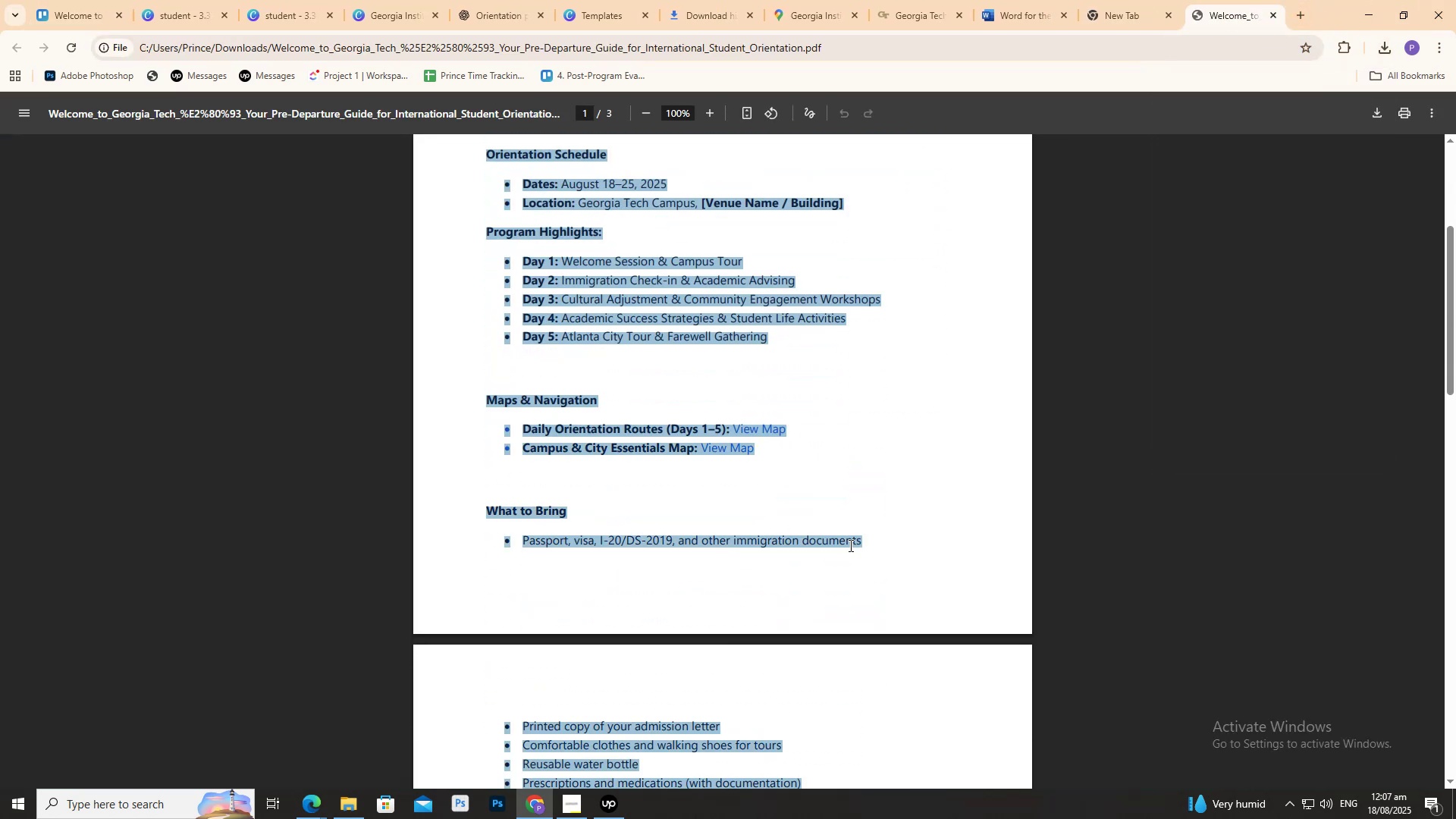 
scroll: coordinate [878, 591], scroll_direction: down, amount: 21.0
 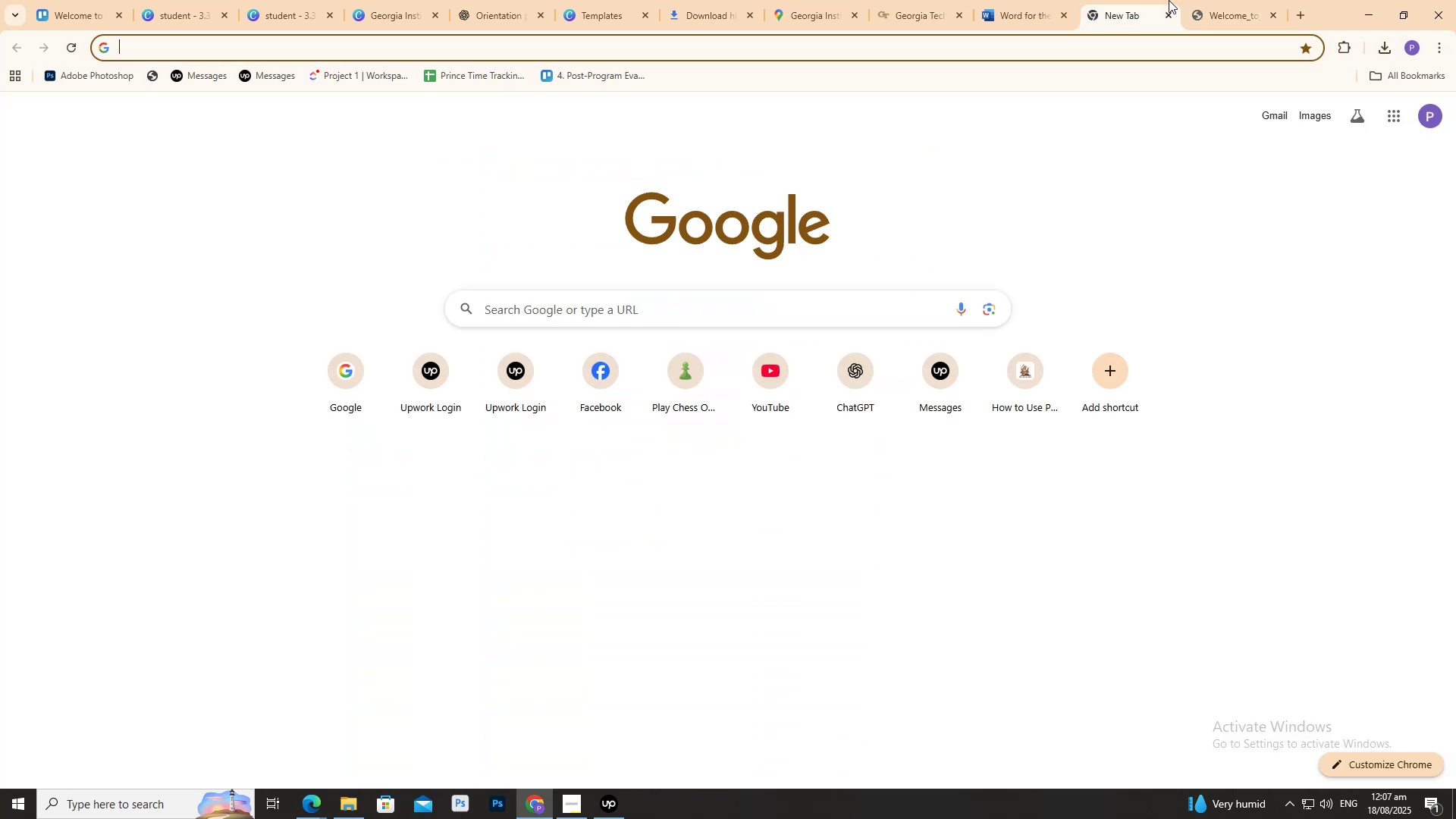 
double_click([1002, 0])
 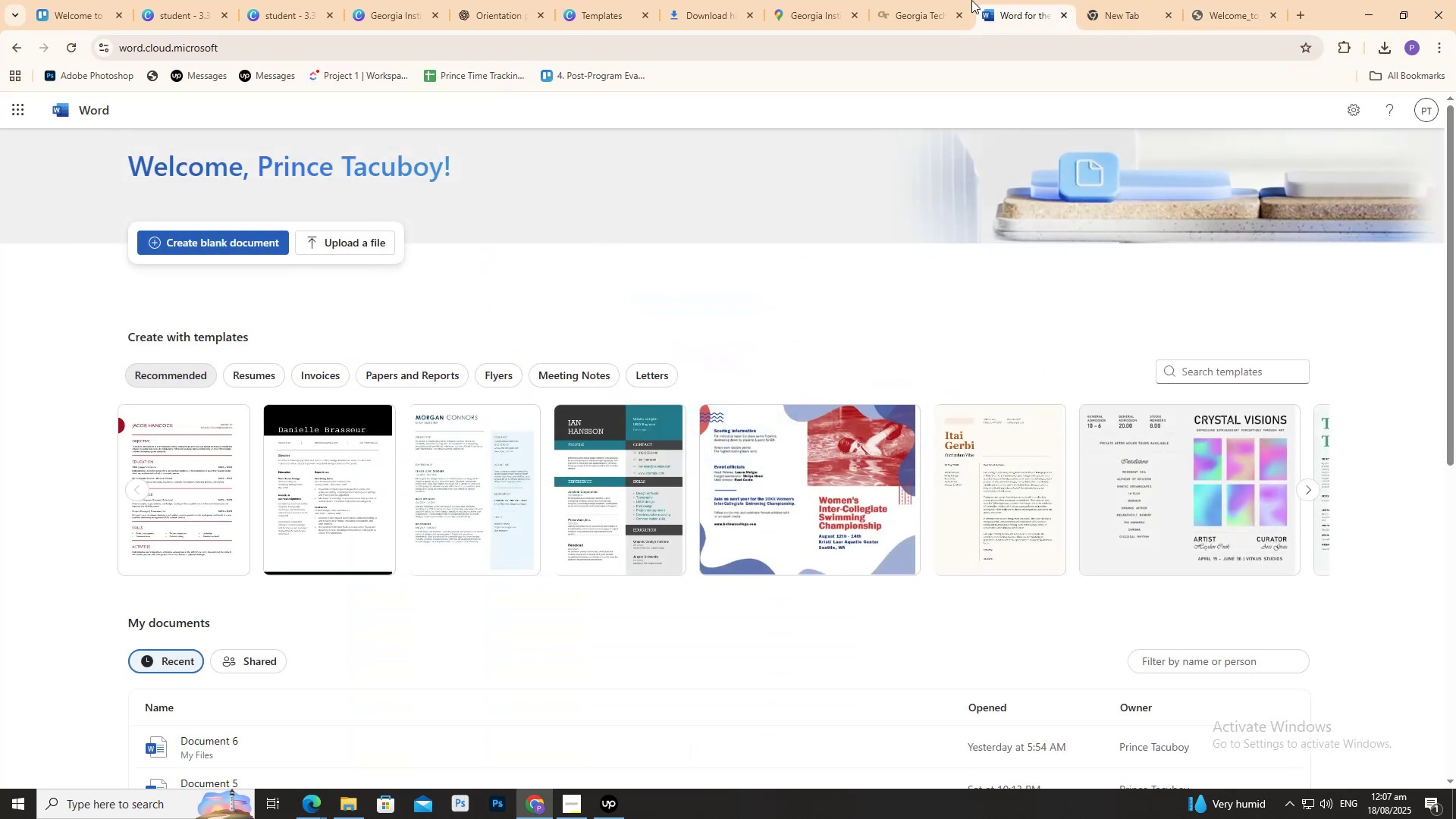 
left_click_drag(start_coordinate=[886, 0], to_coordinate=[880, 0])
 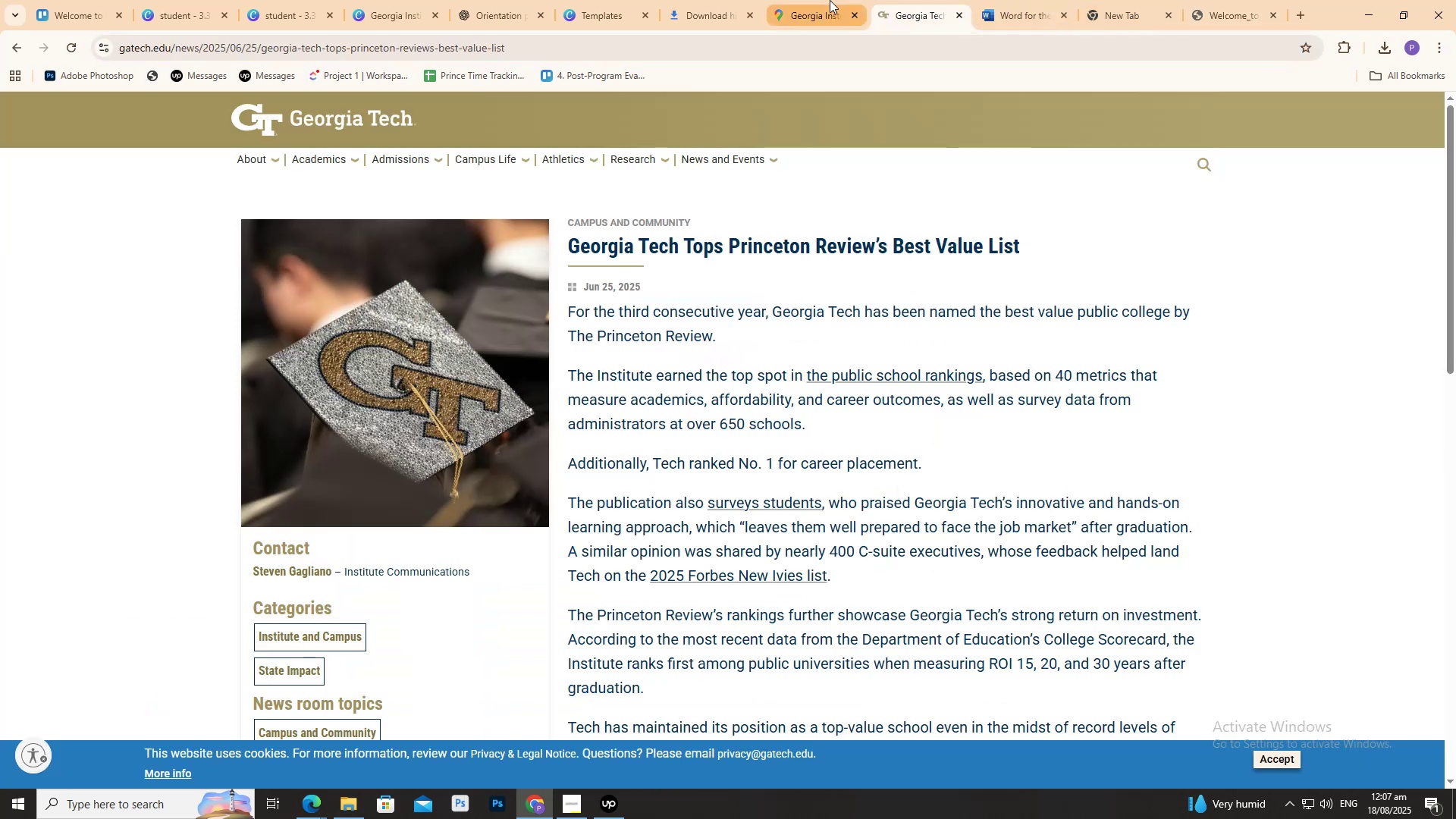 
left_click([830, 0])
 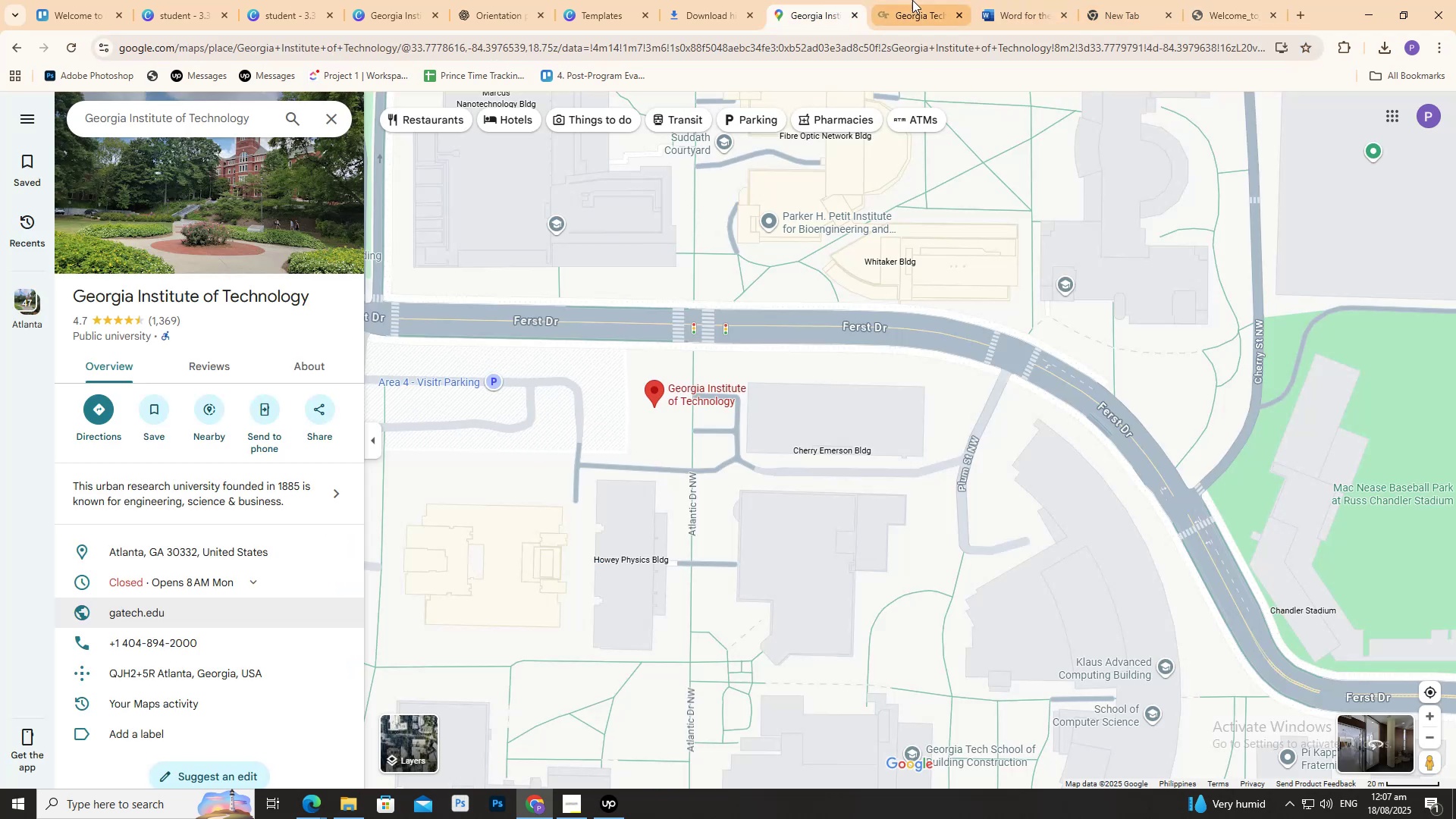 
mouse_move([940, 11])
 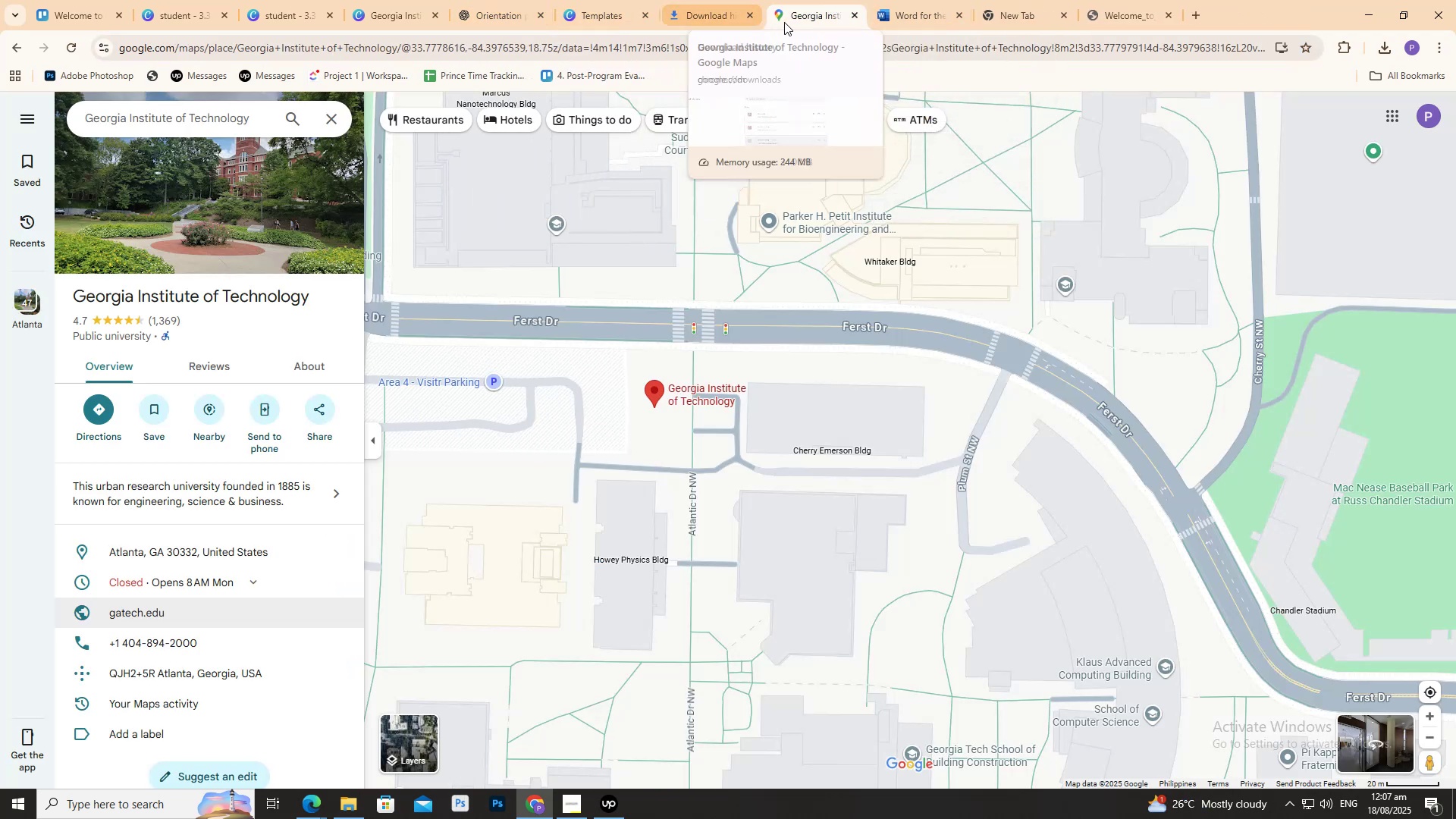 
left_click([932, 0])
 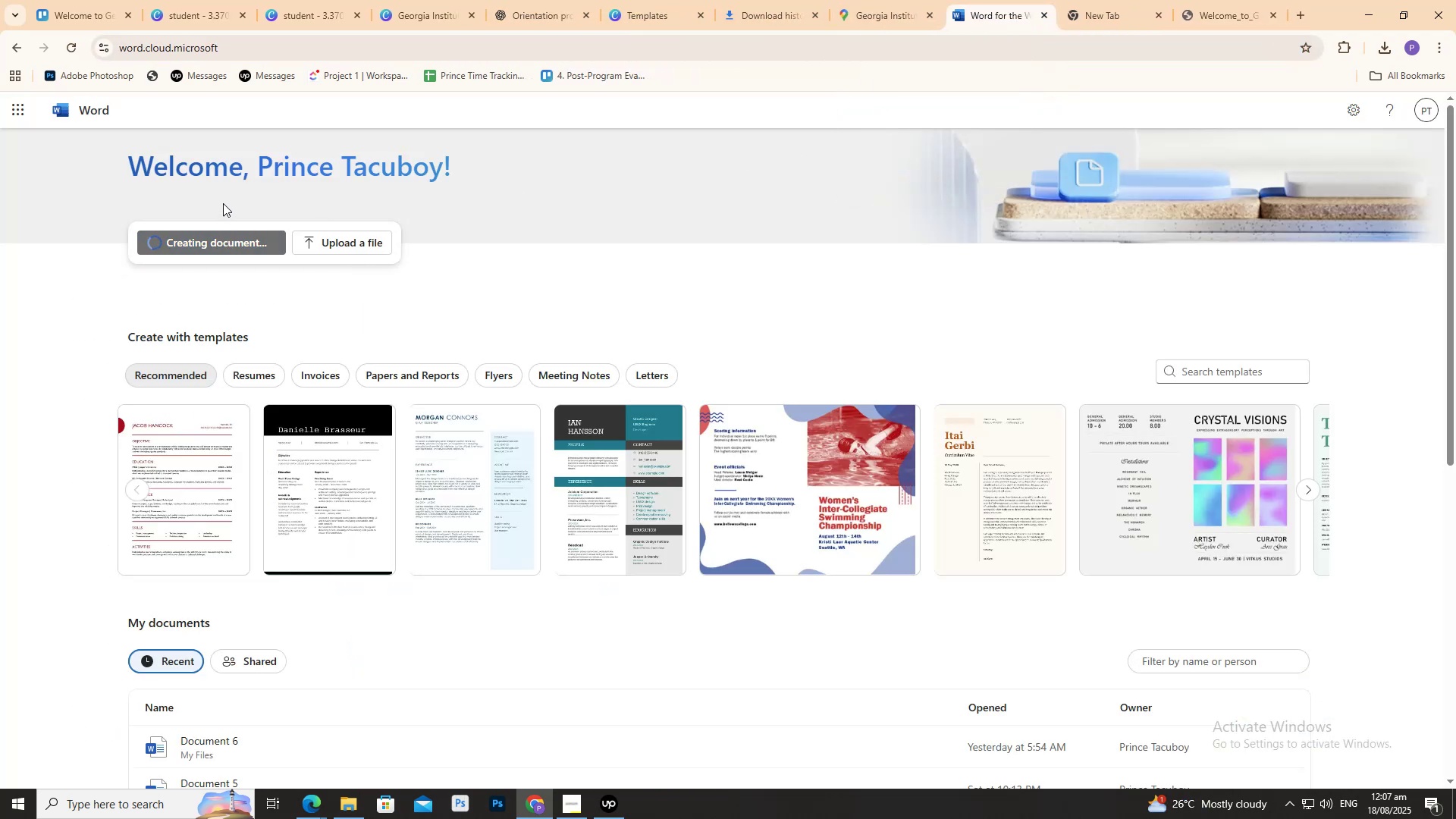 
mouse_move([237, 200])
 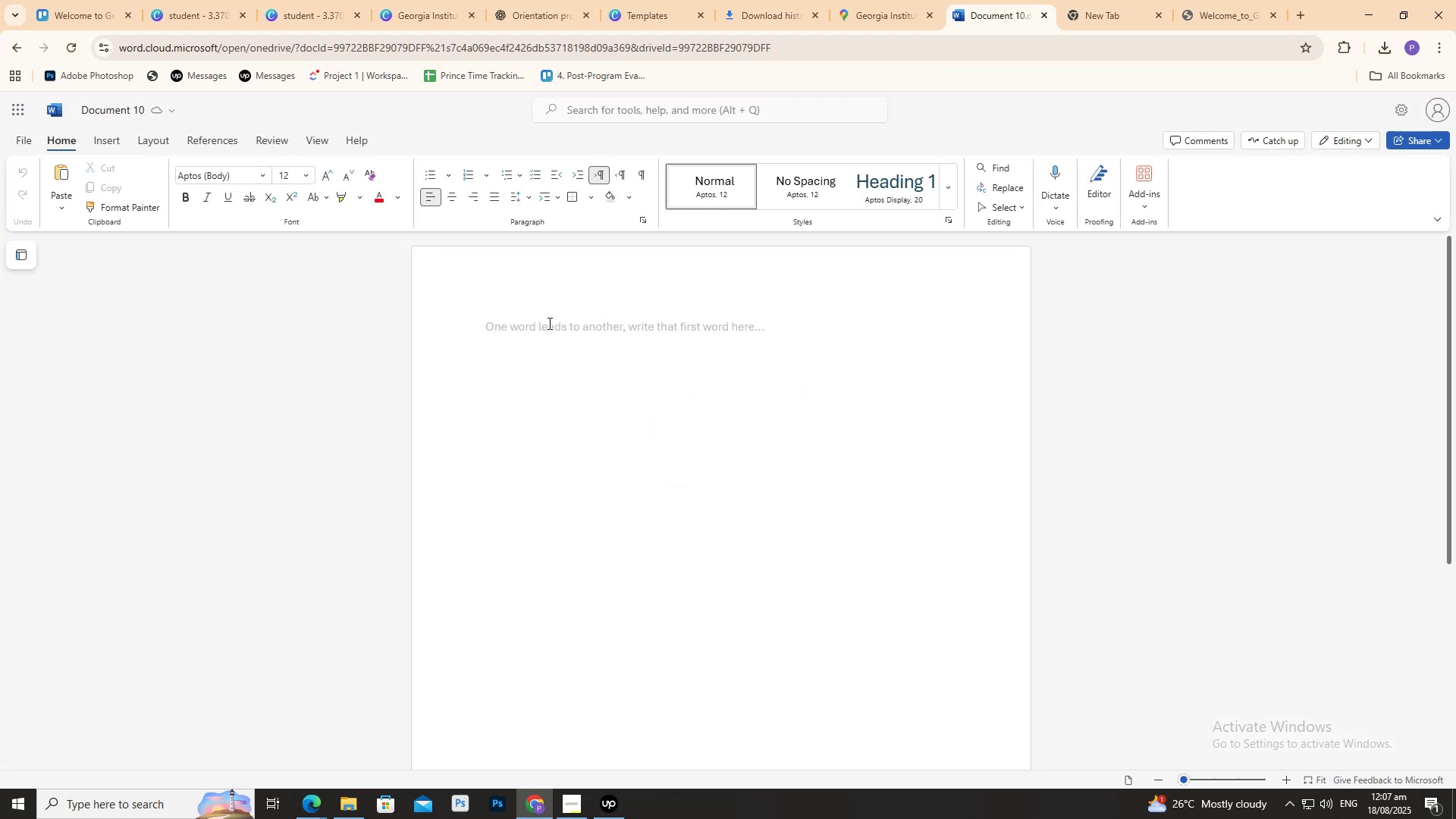 
double_click([548, 323])
 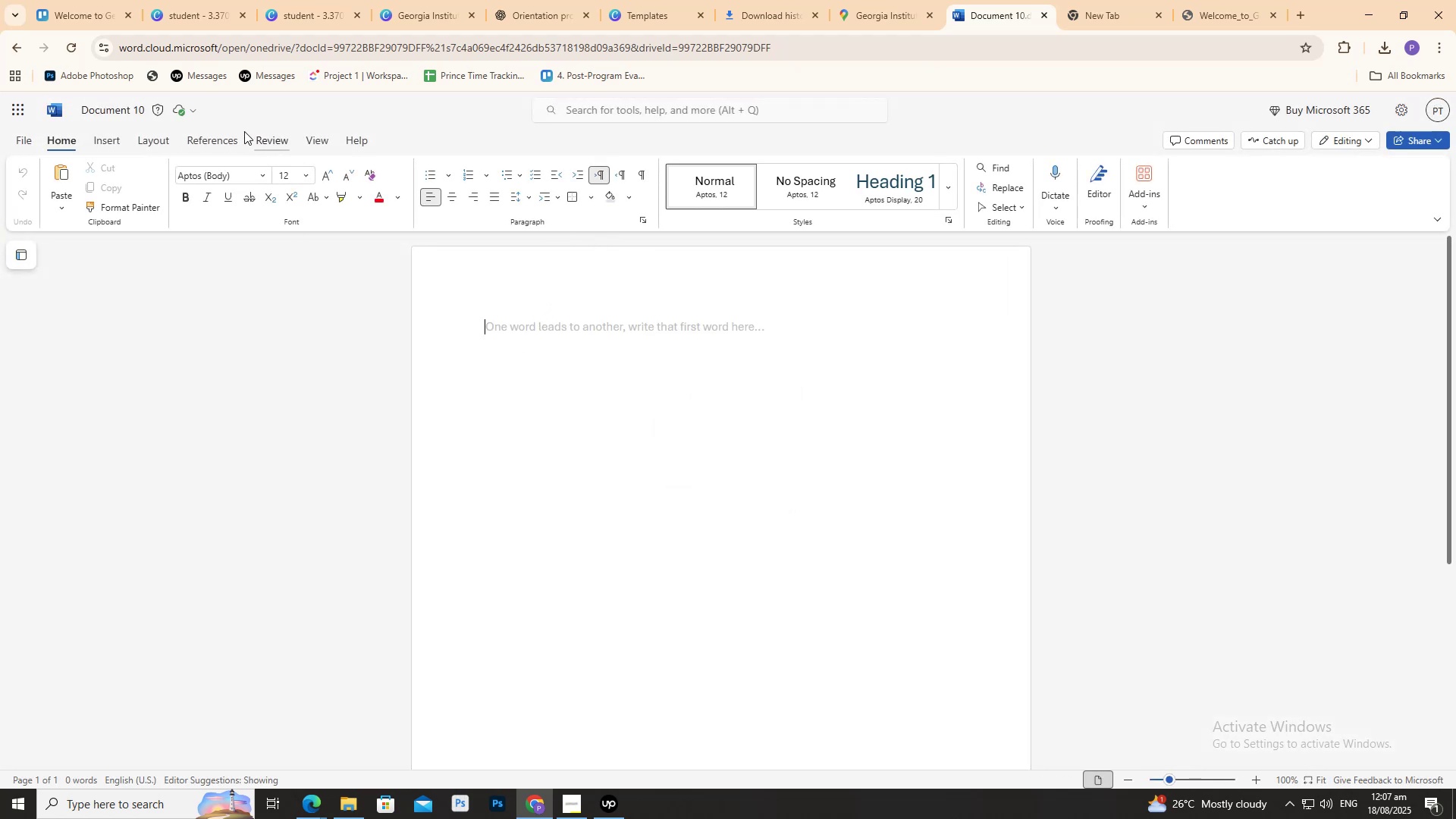 
double_click([156, 137])
 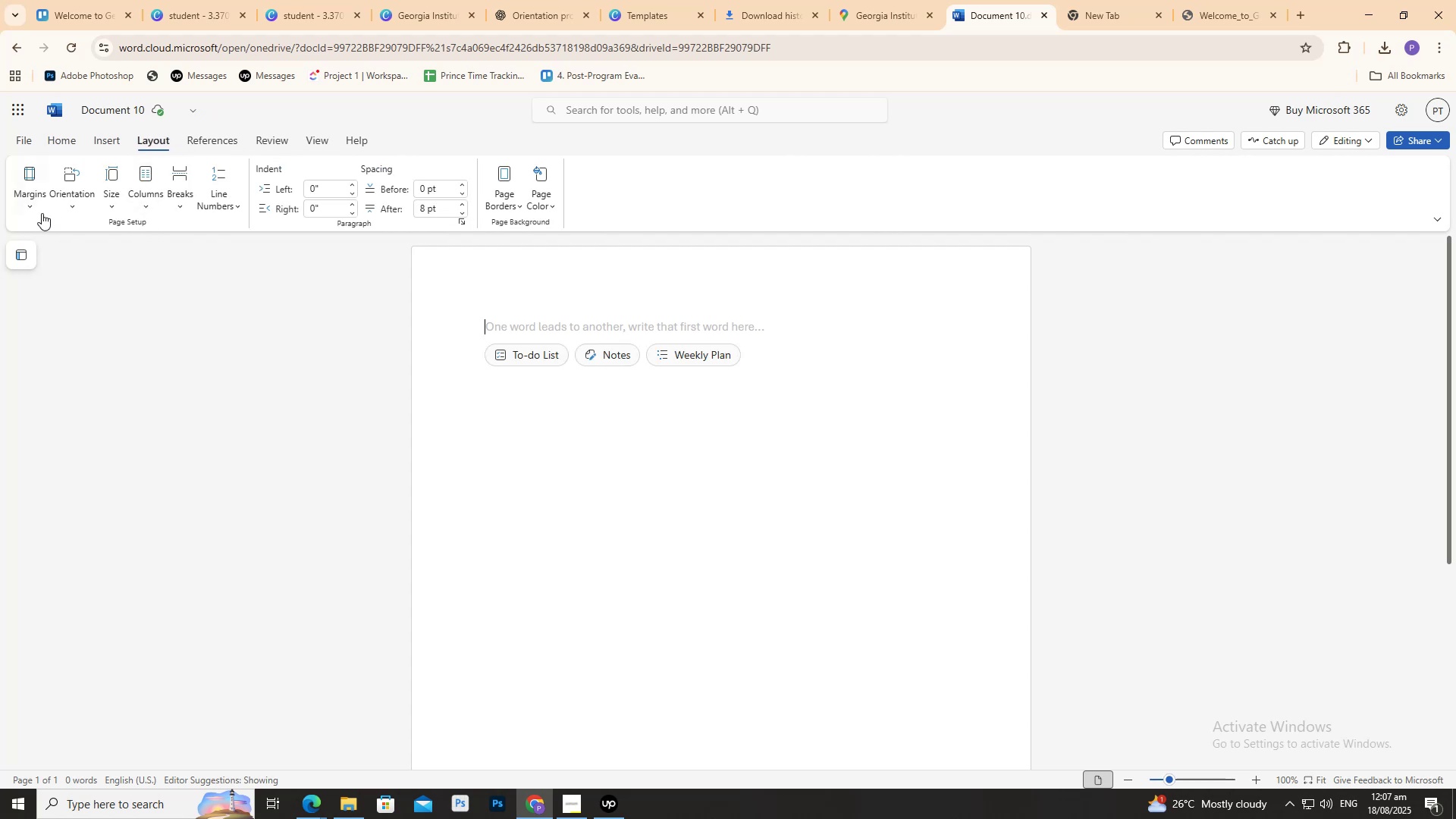 
left_click([27, 203])
 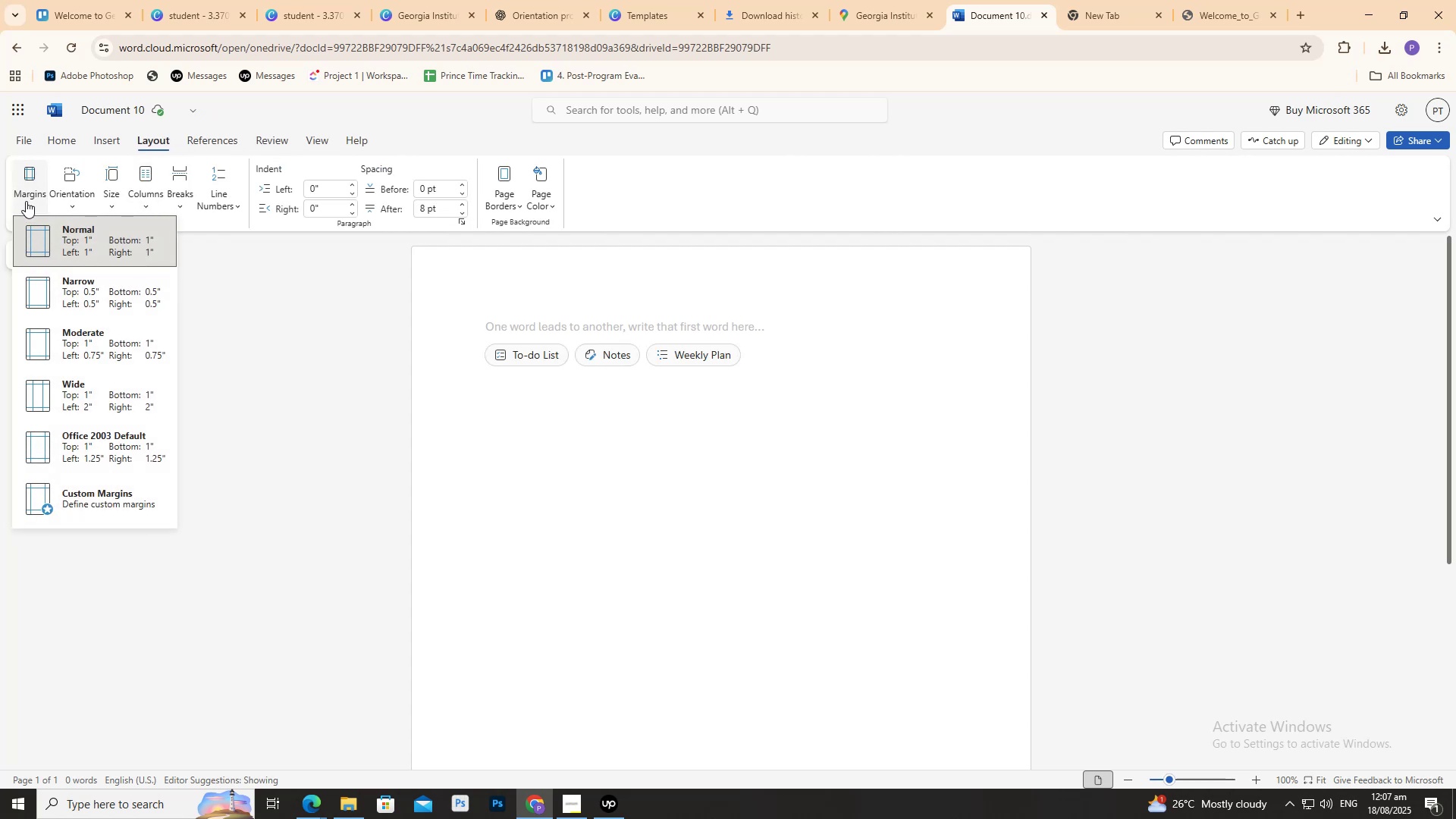 
left_click([24, 200])
 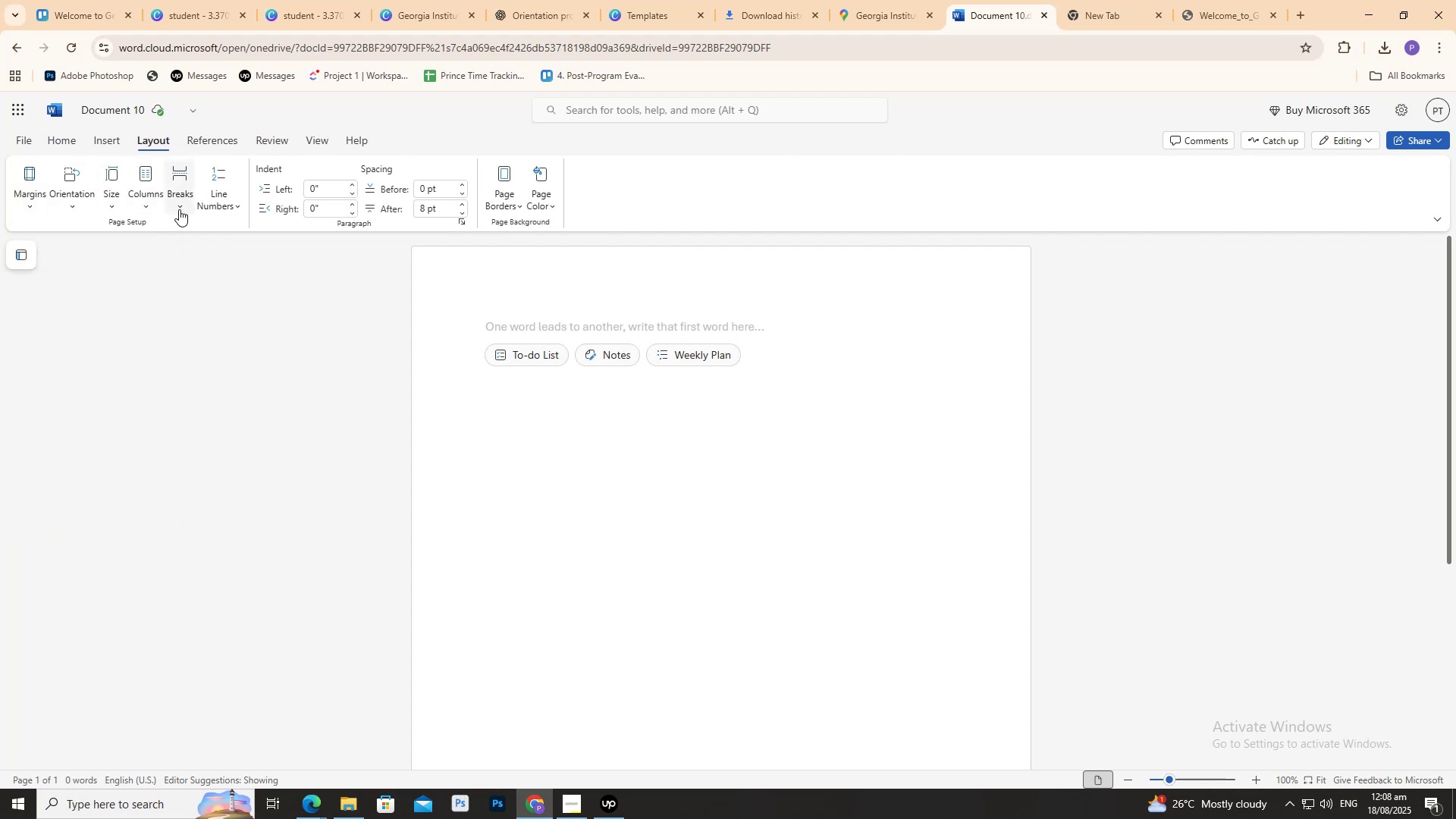 
left_click([517, 209])
 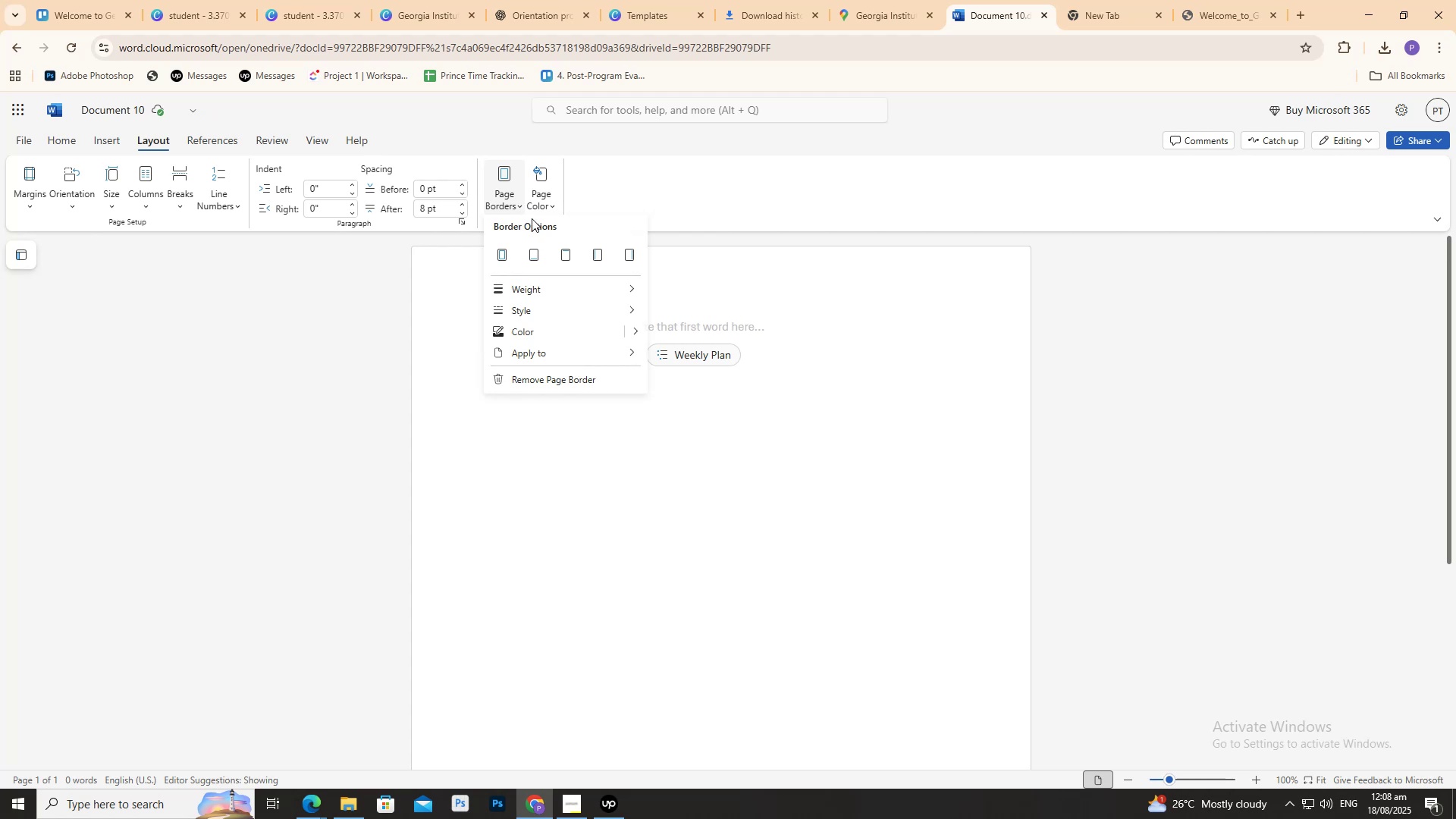 
scroll: coordinate [554, 299], scroll_direction: down, amount: 1.0
 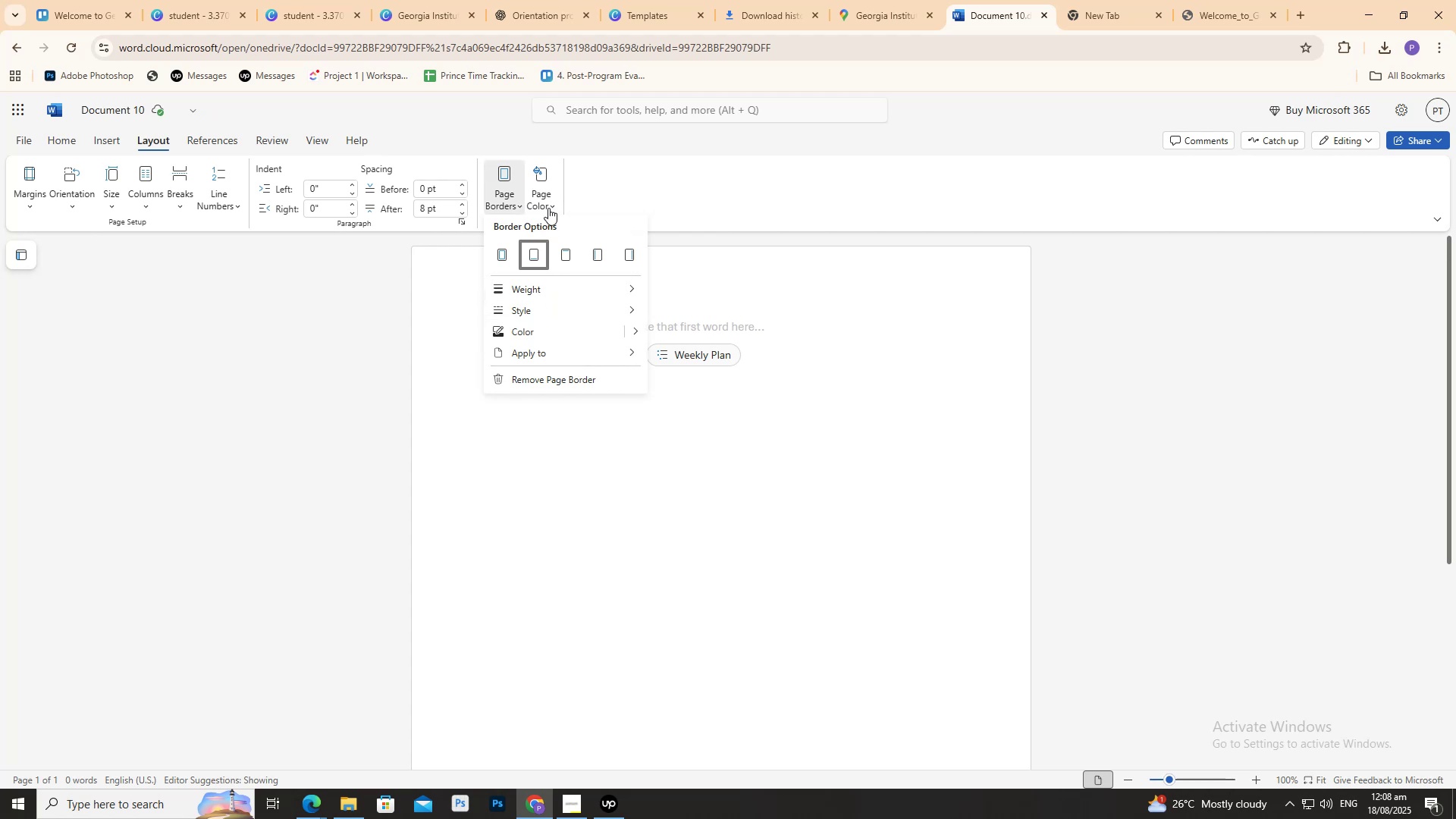 
left_click([549, 202])
 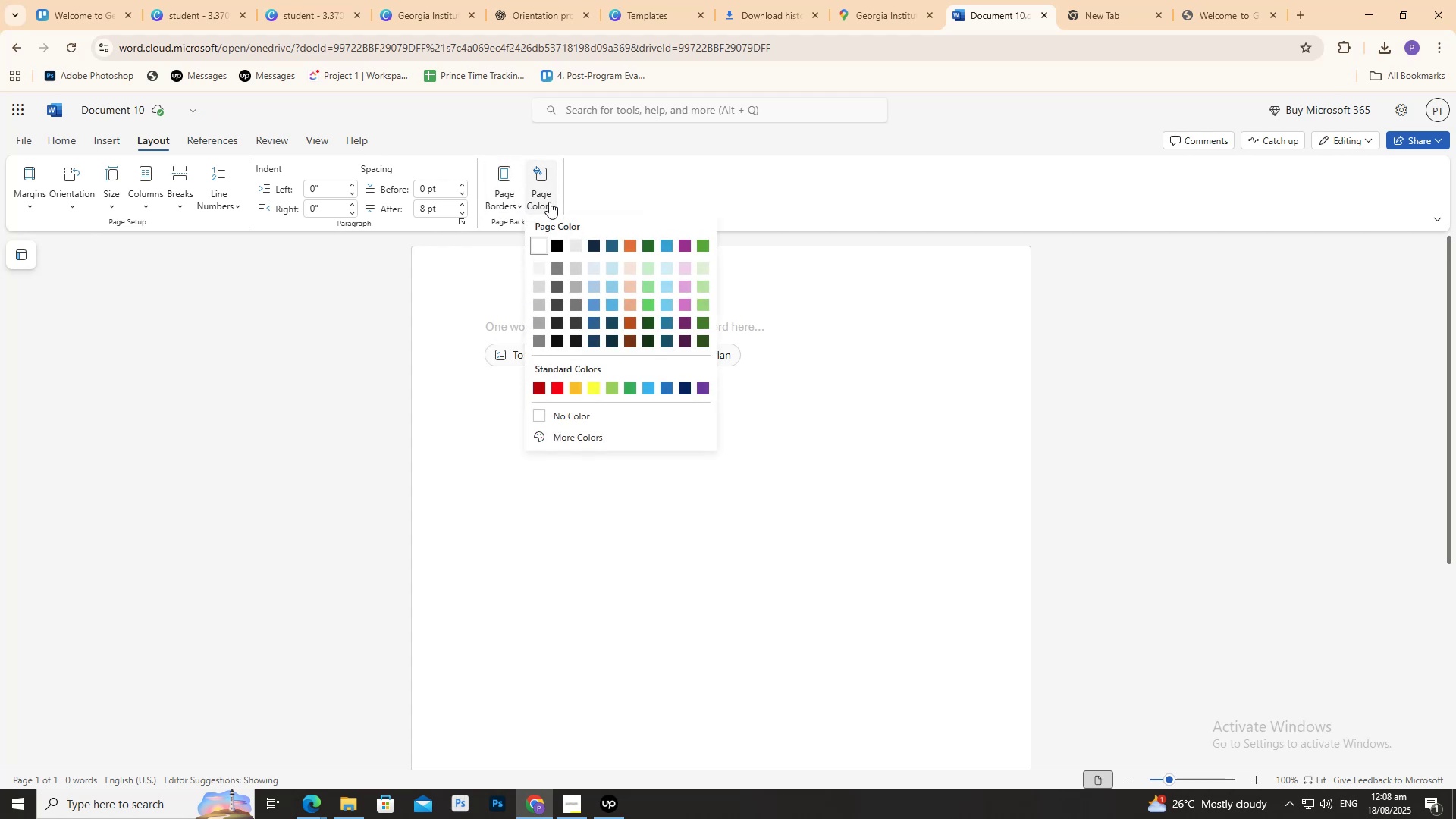 
left_click([549, 202])
 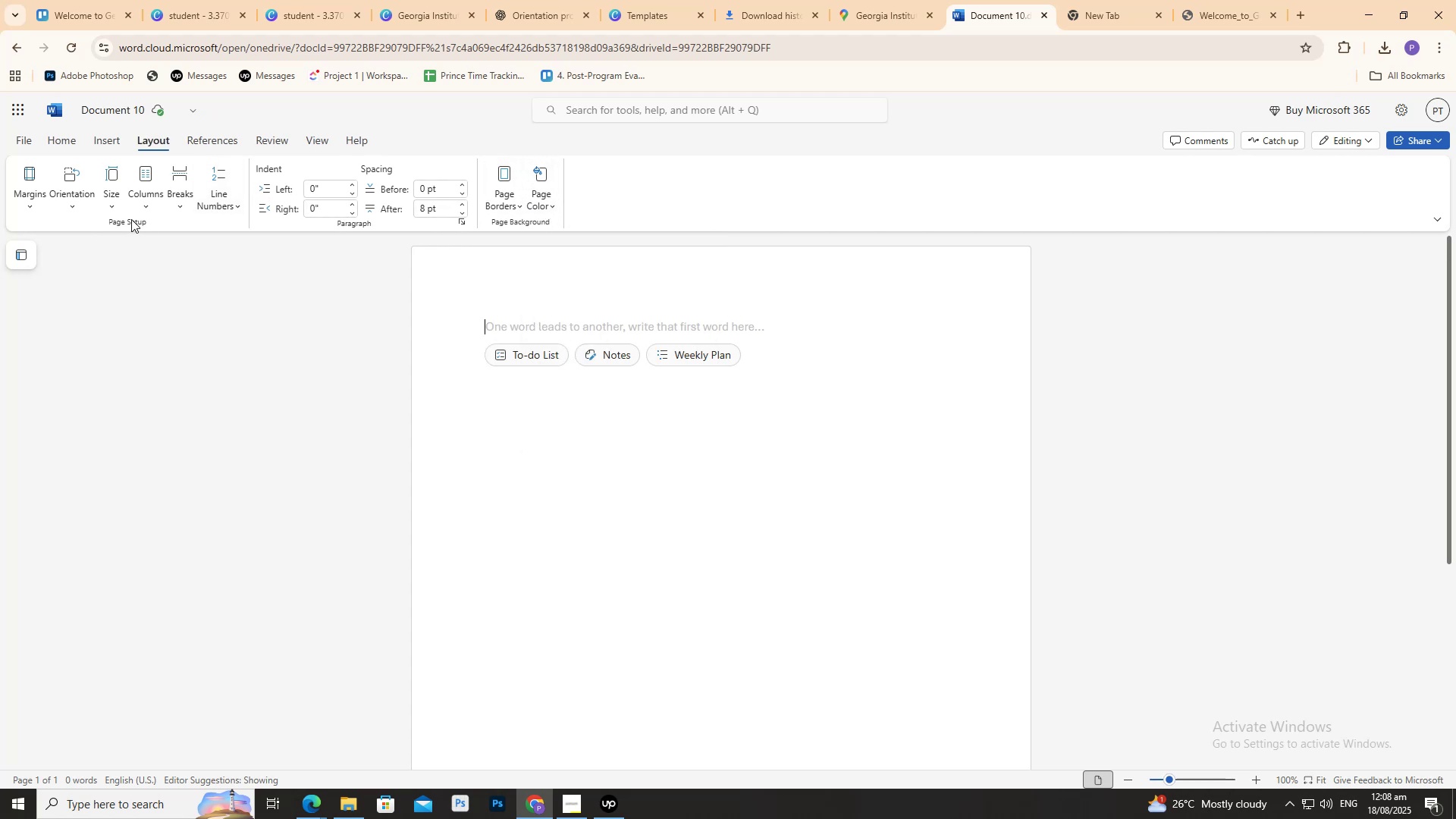 
left_click([119, 206])
 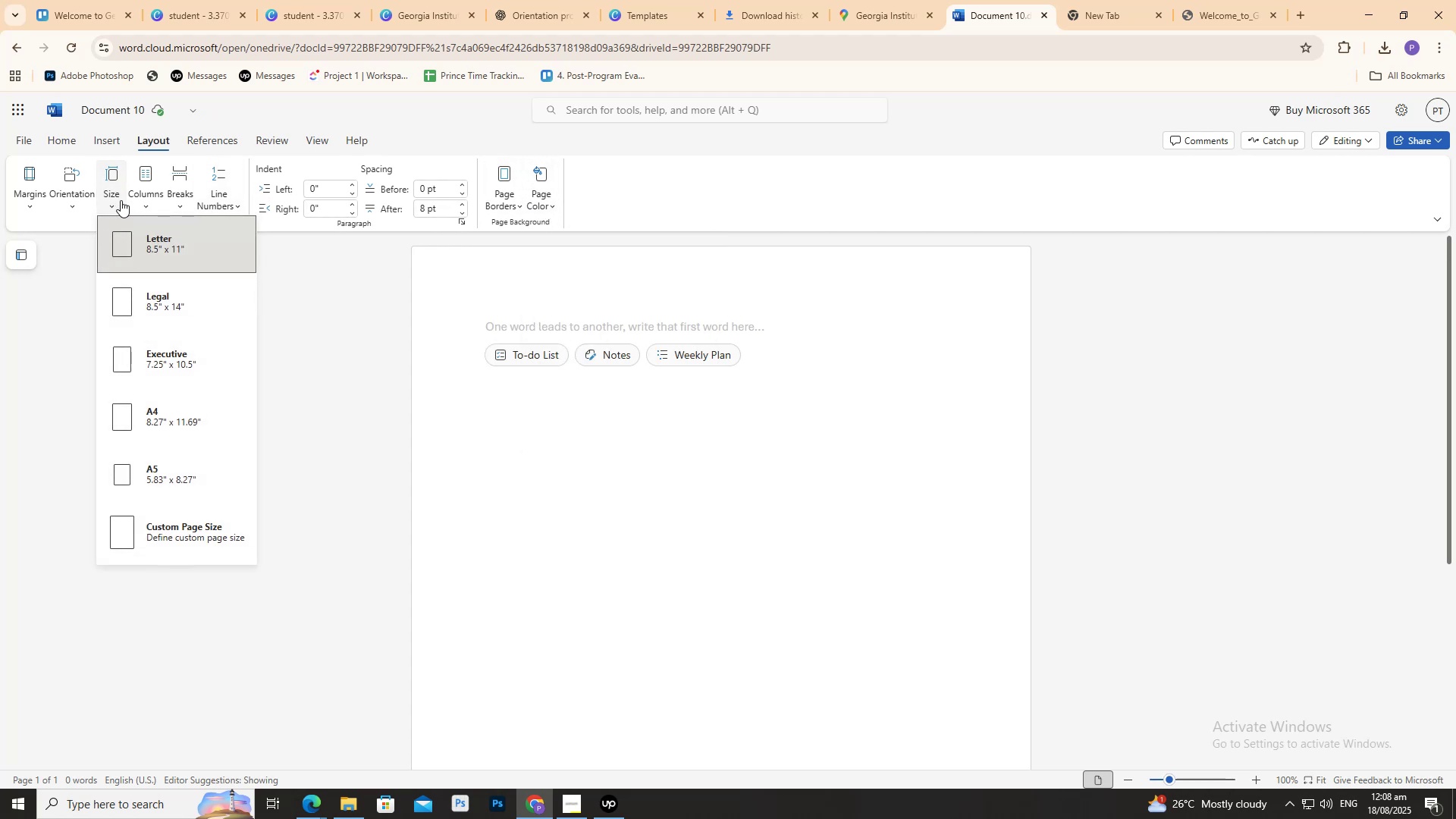 
scroll: coordinate [197, 415], scroll_direction: down, amount: 1.0
 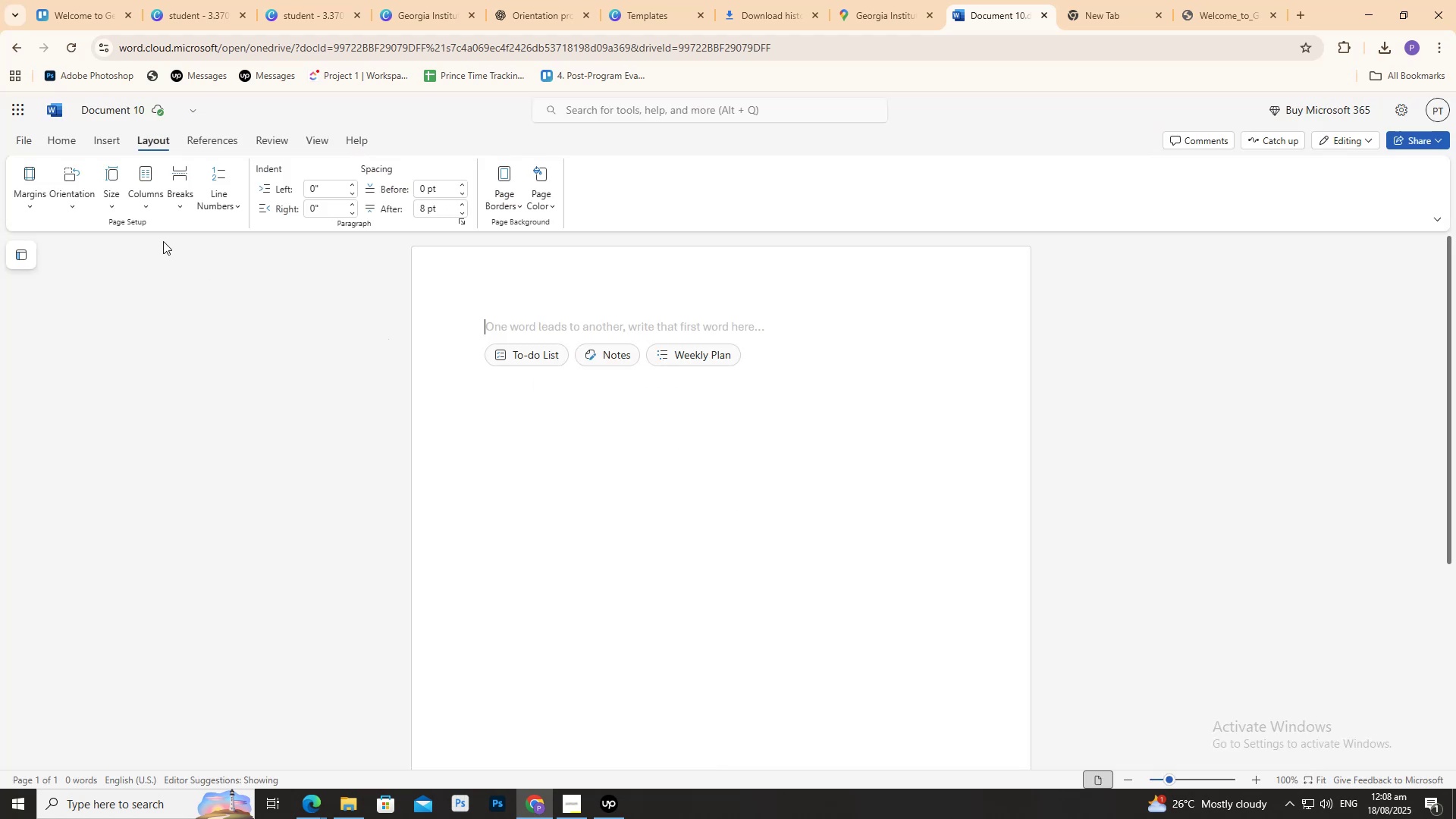 
mouse_move([223, 203])
 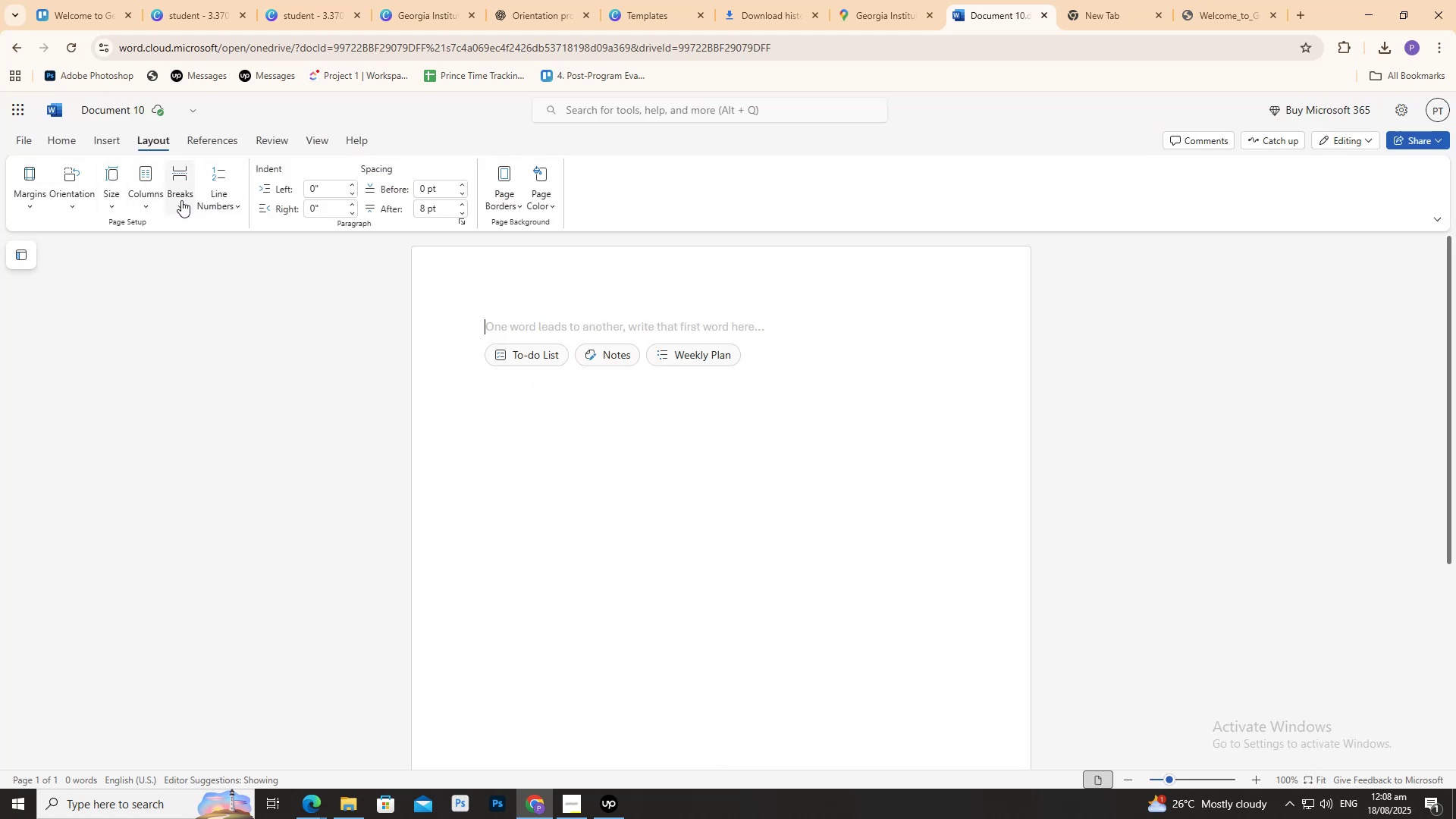 
double_click([181, 200])
 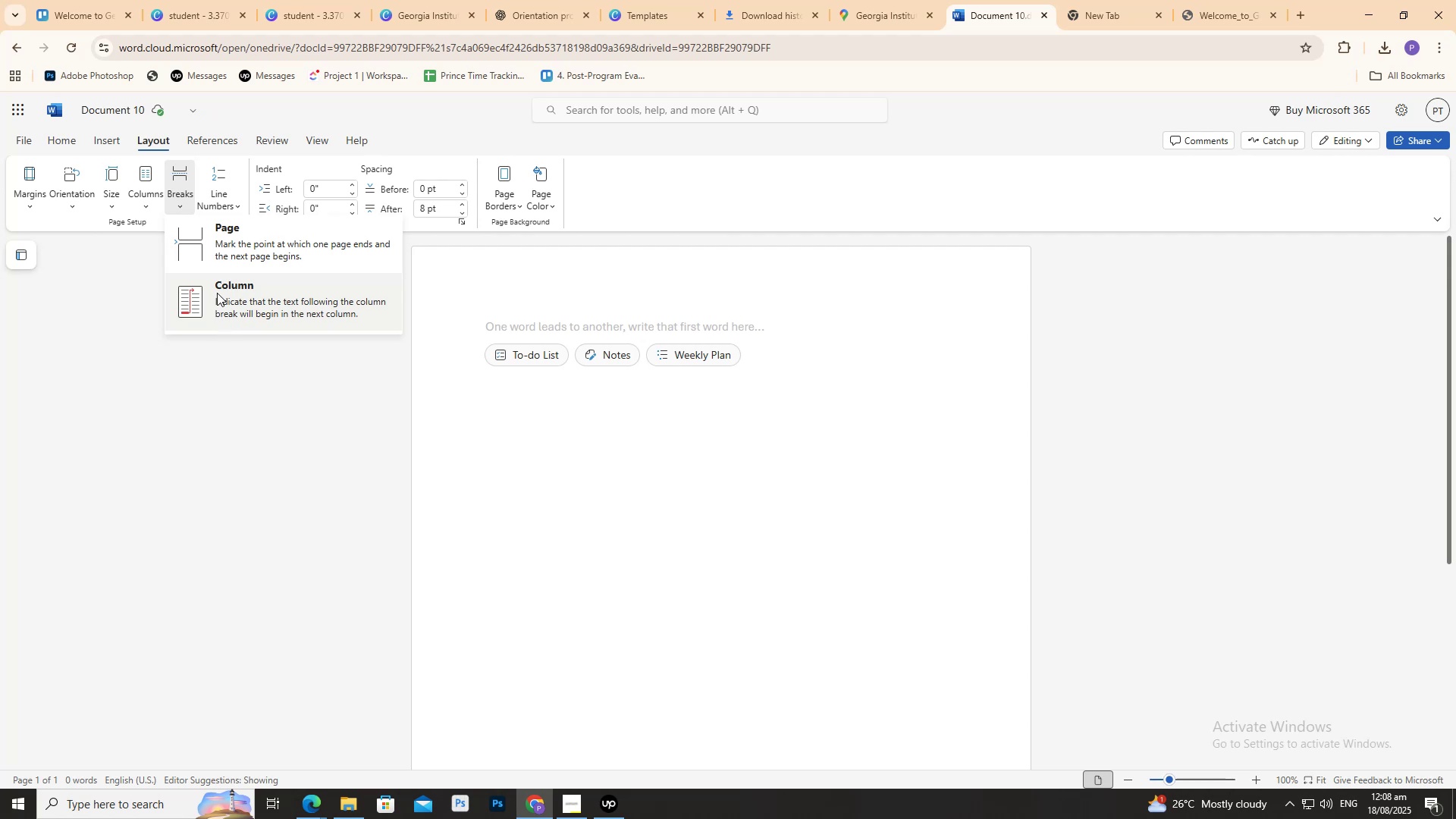 
wait(5.6)
 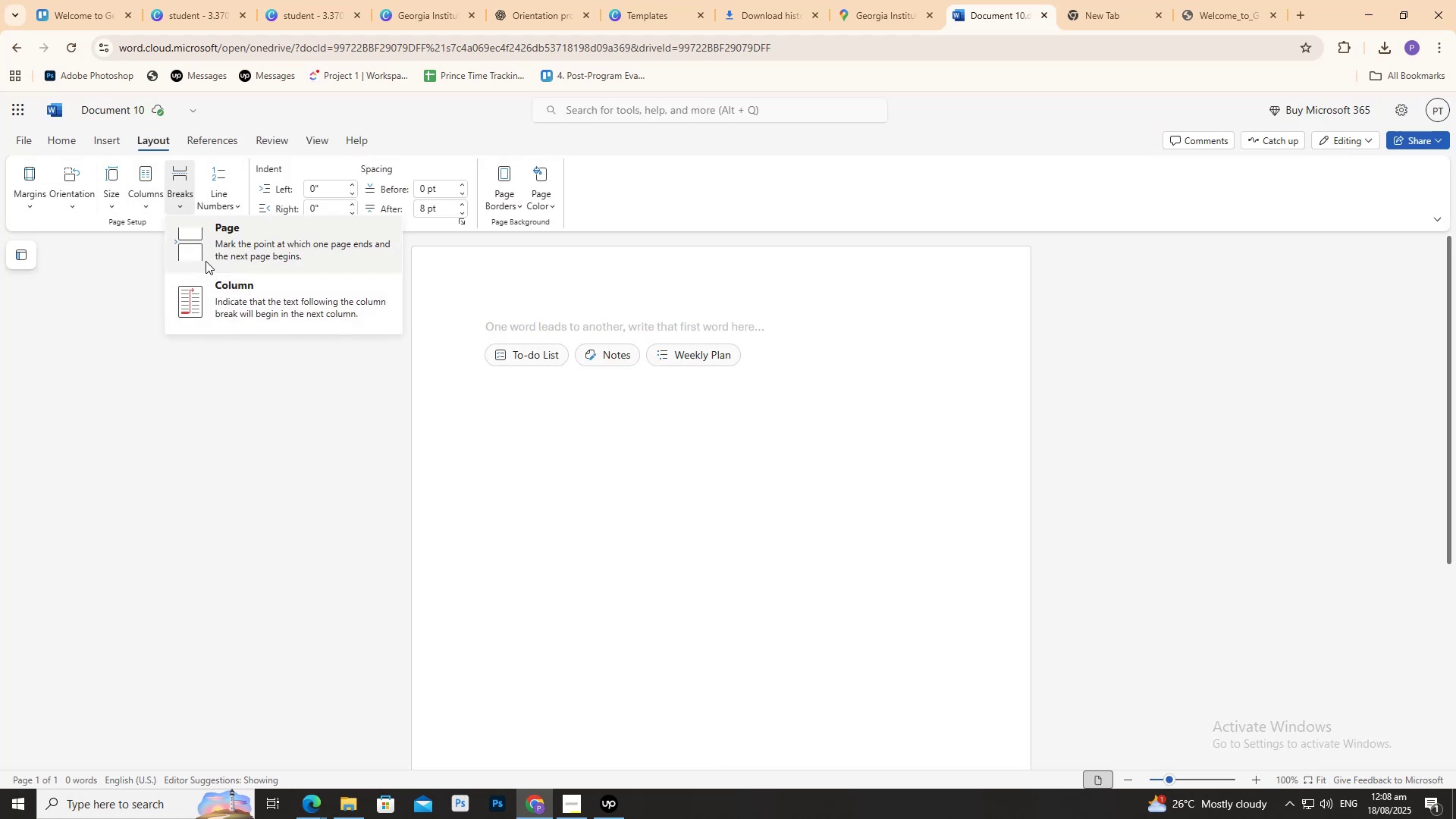 
scroll: coordinate [212, 264], scroll_direction: up, amount: 3.0
 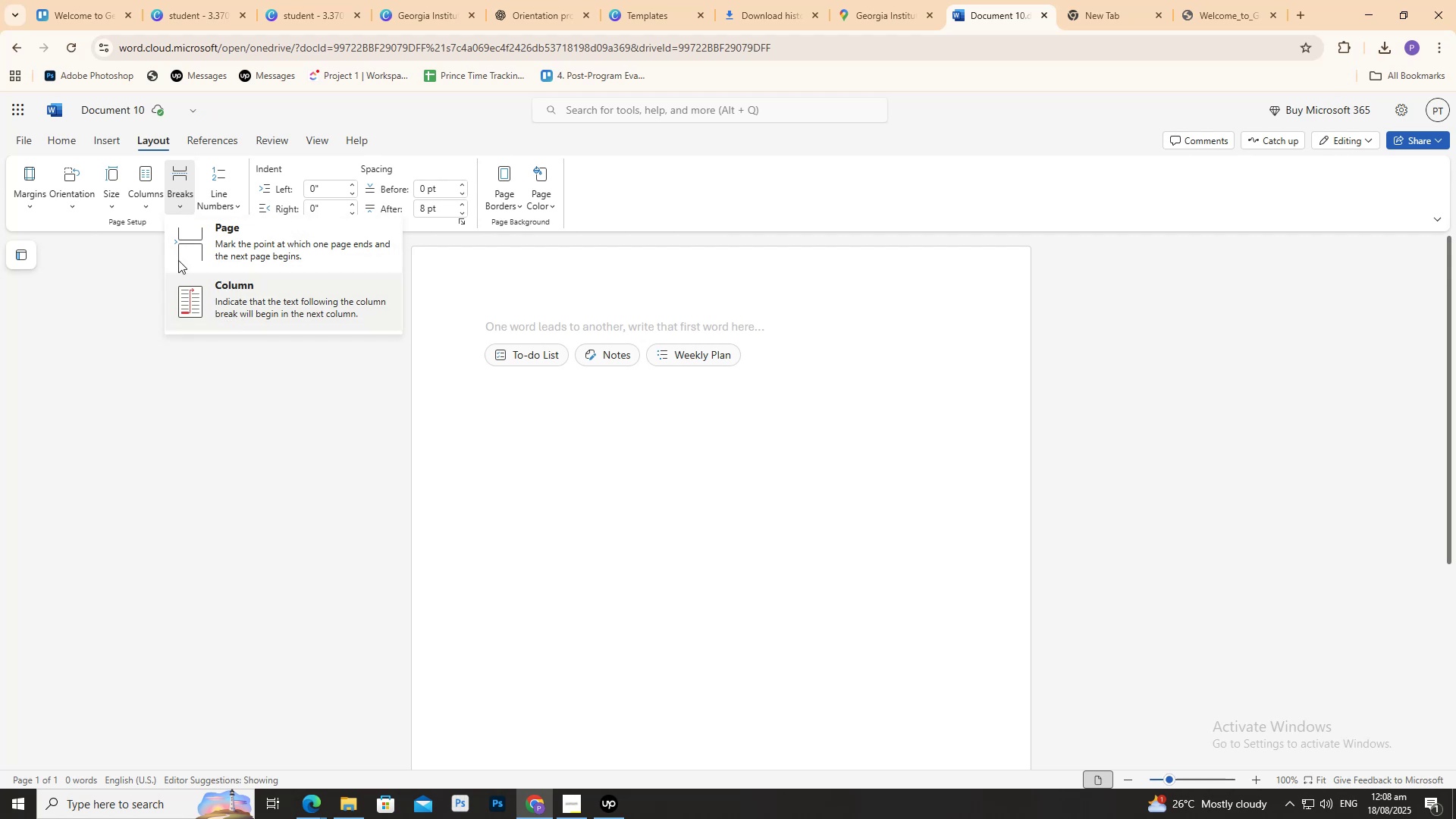 
left_click([205, 239])
 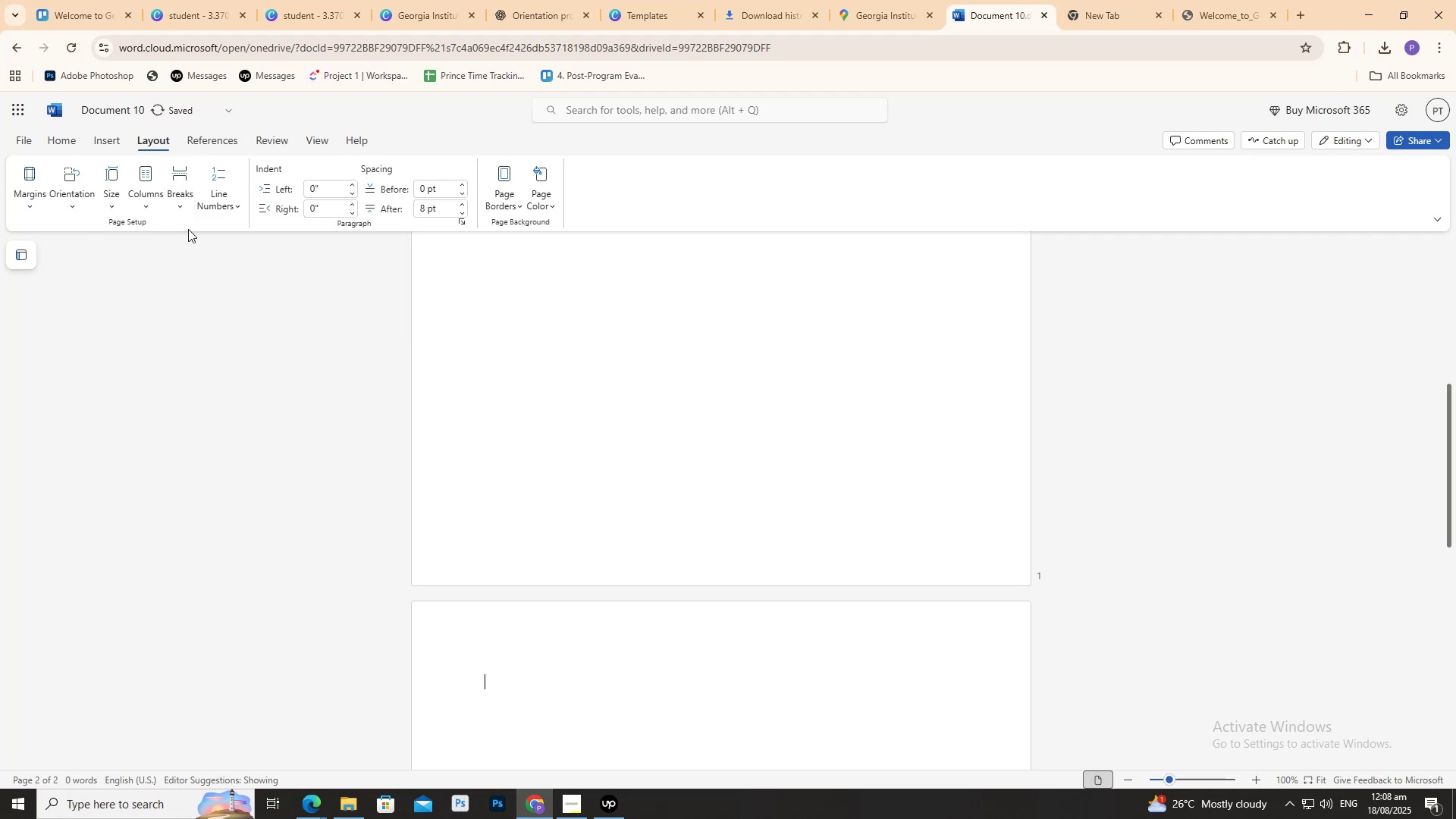 
scroll: coordinate [532, 398], scroll_direction: up, amount: 19.0
 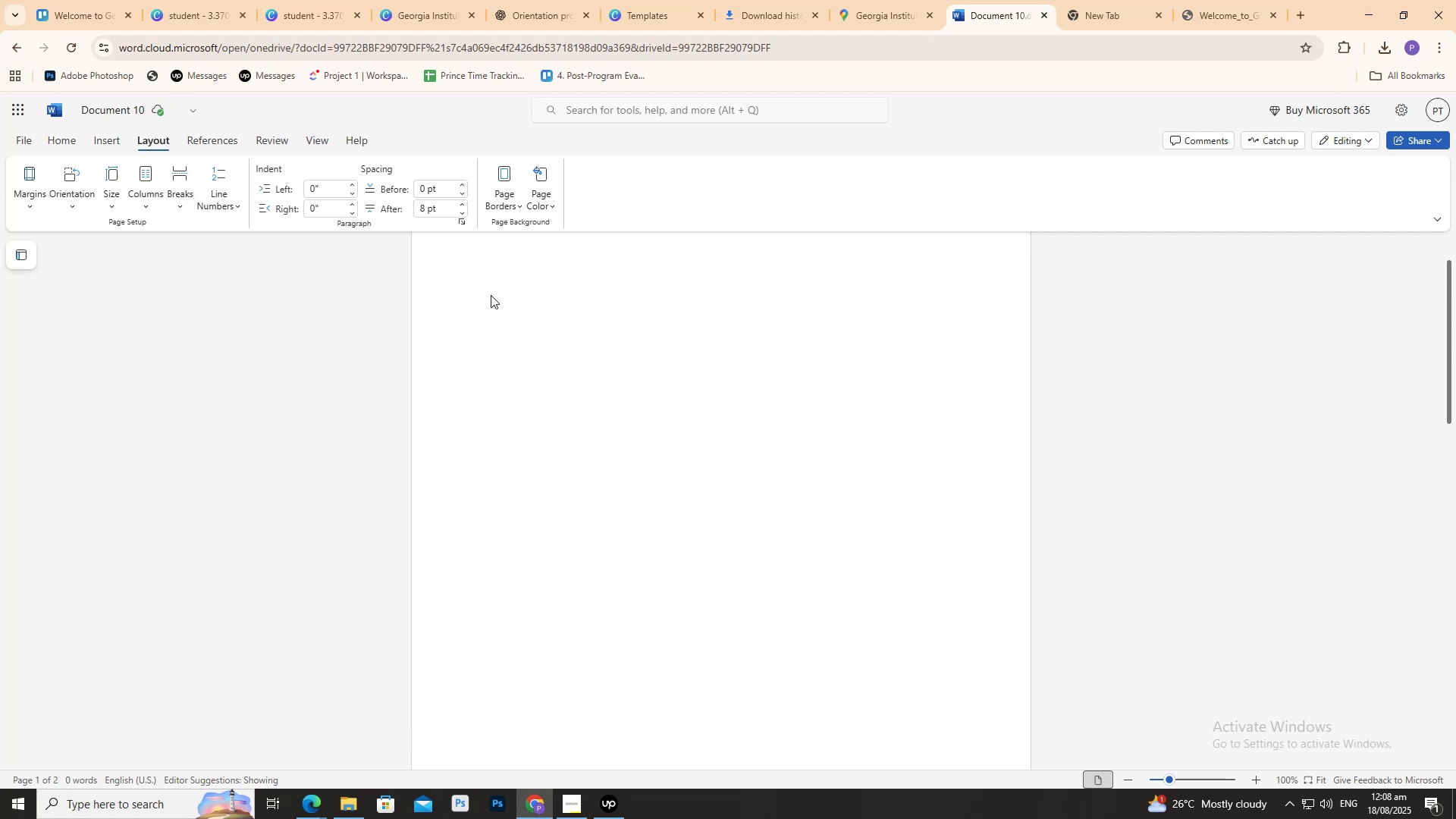 
scroll: coordinate [494, 450], scroll_direction: down, amount: 6.0
 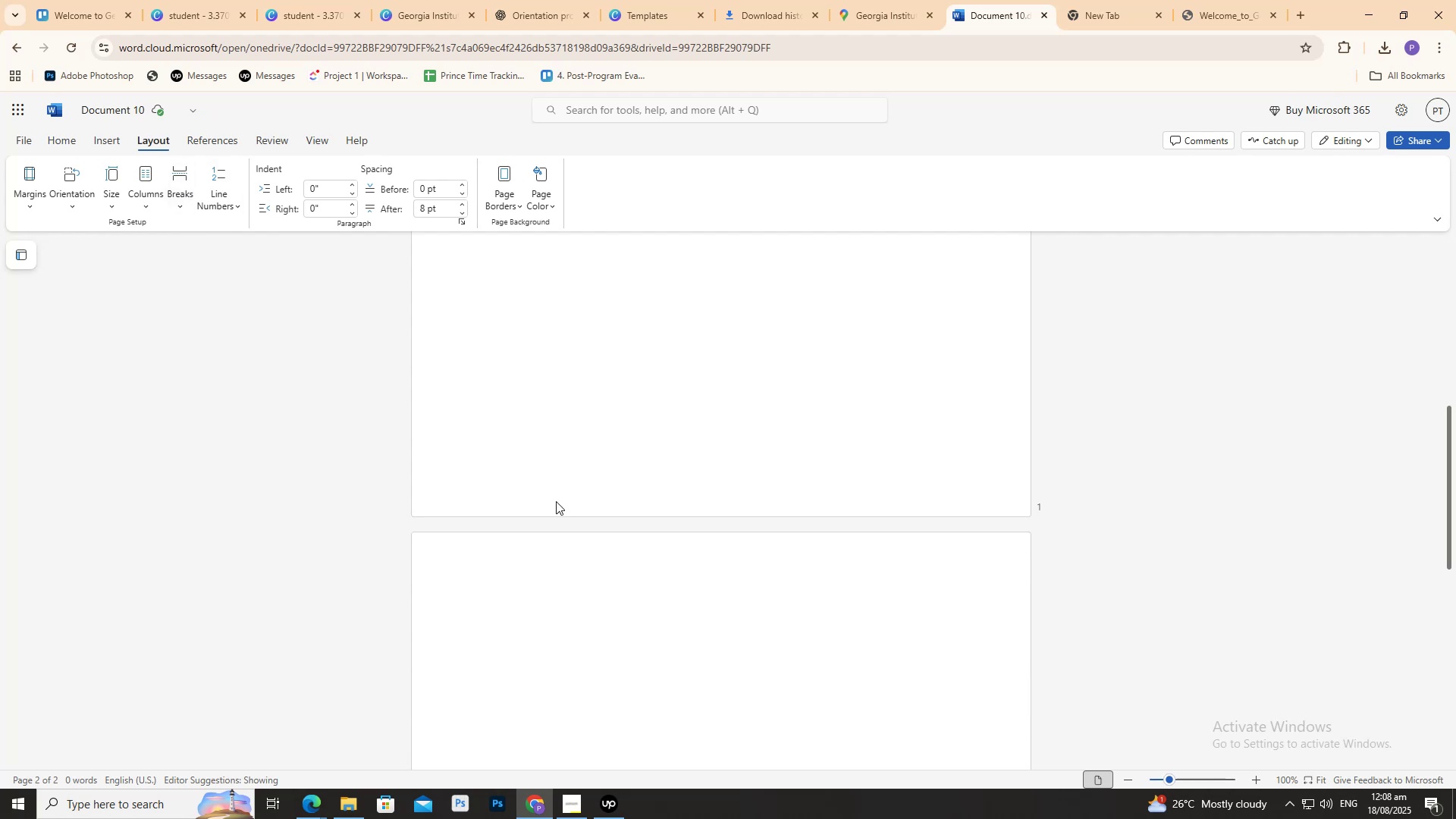 
left_click_drag(start_coordinate=[582, 518], to_coordinate=[591, 553])
 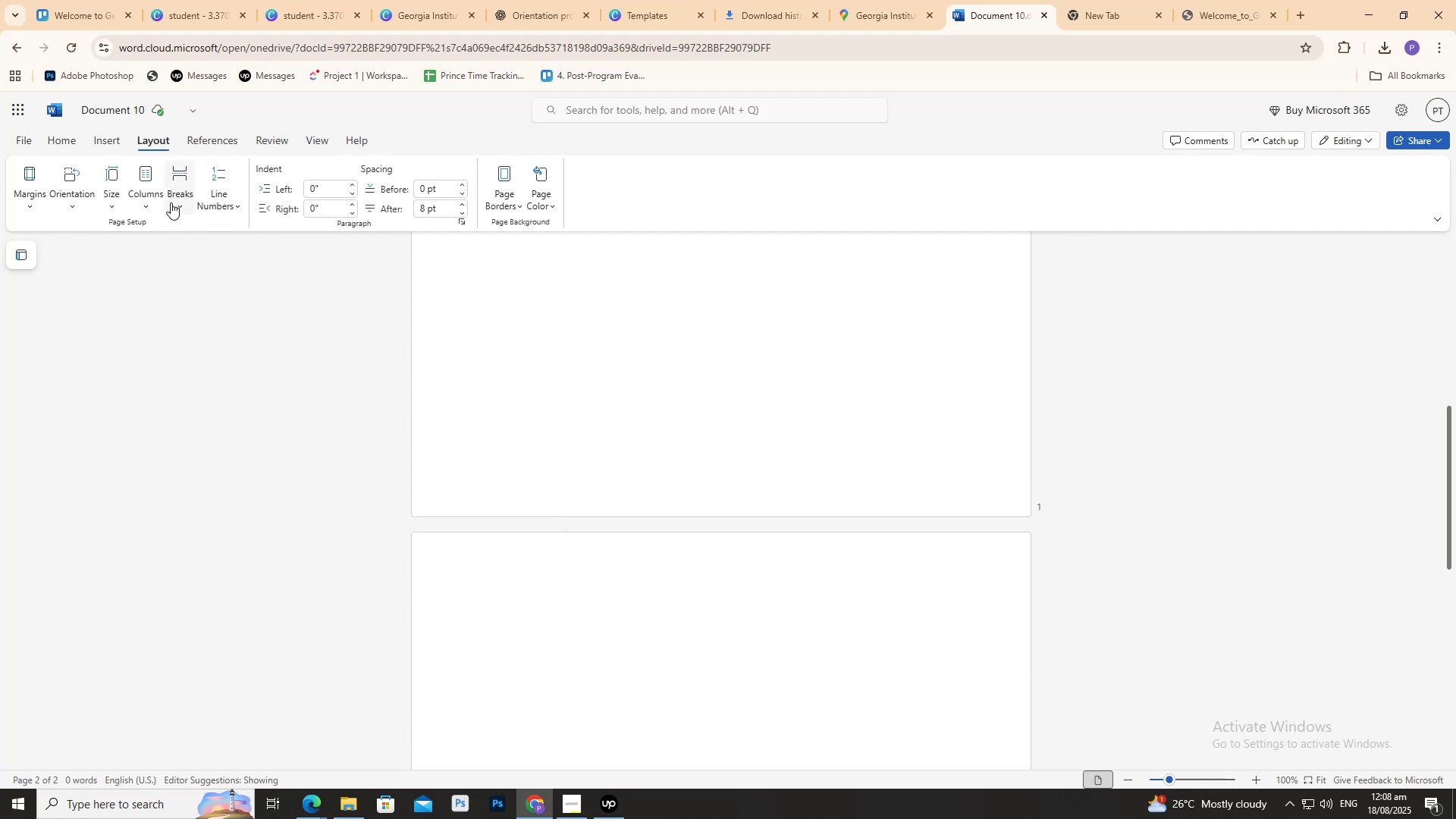 
scroll: coordinate [369, 381], scroll_direction: up, amount: 9.0
 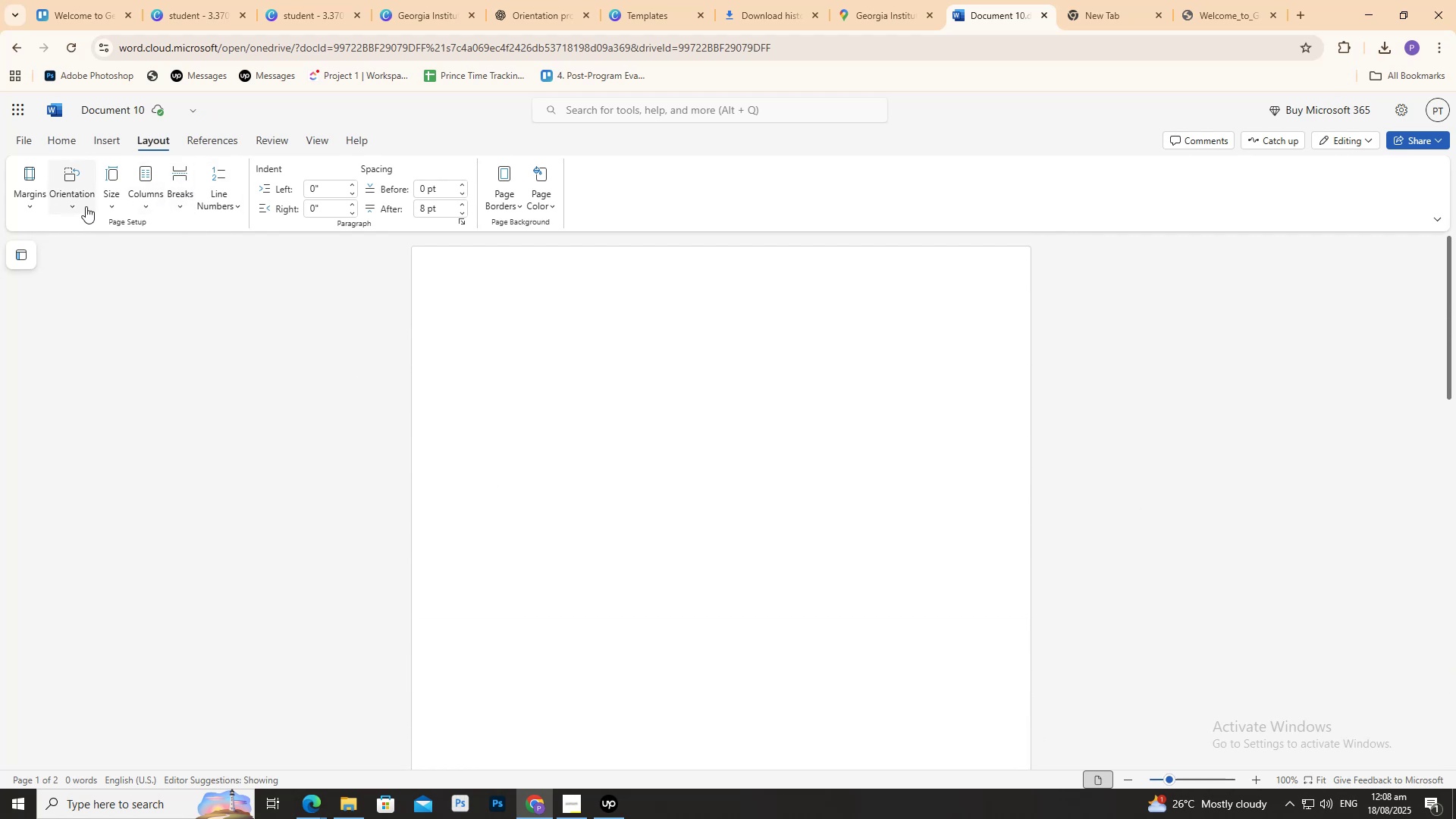 
left_click([86, 206])
 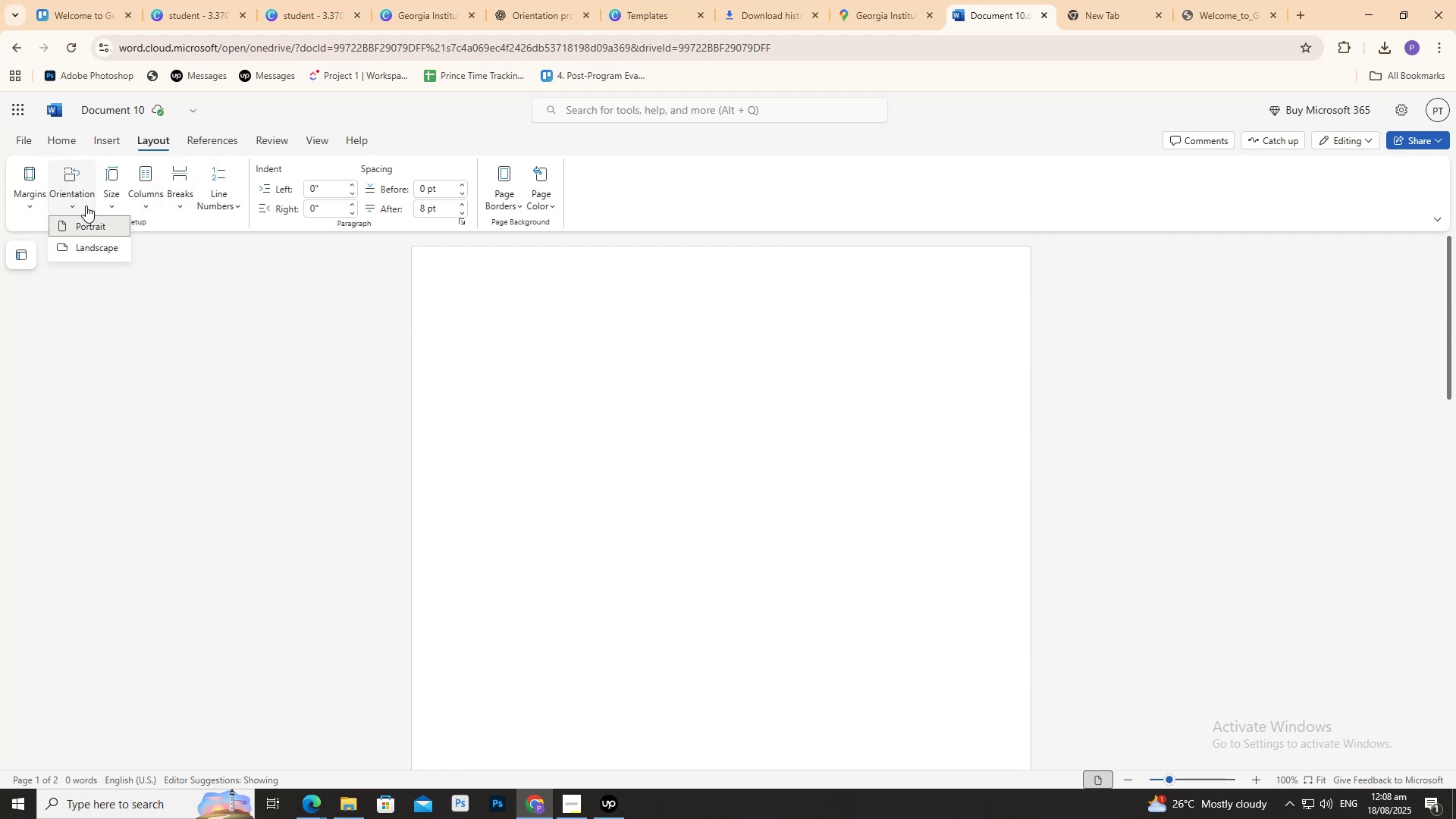 
double_click([86, 206])
 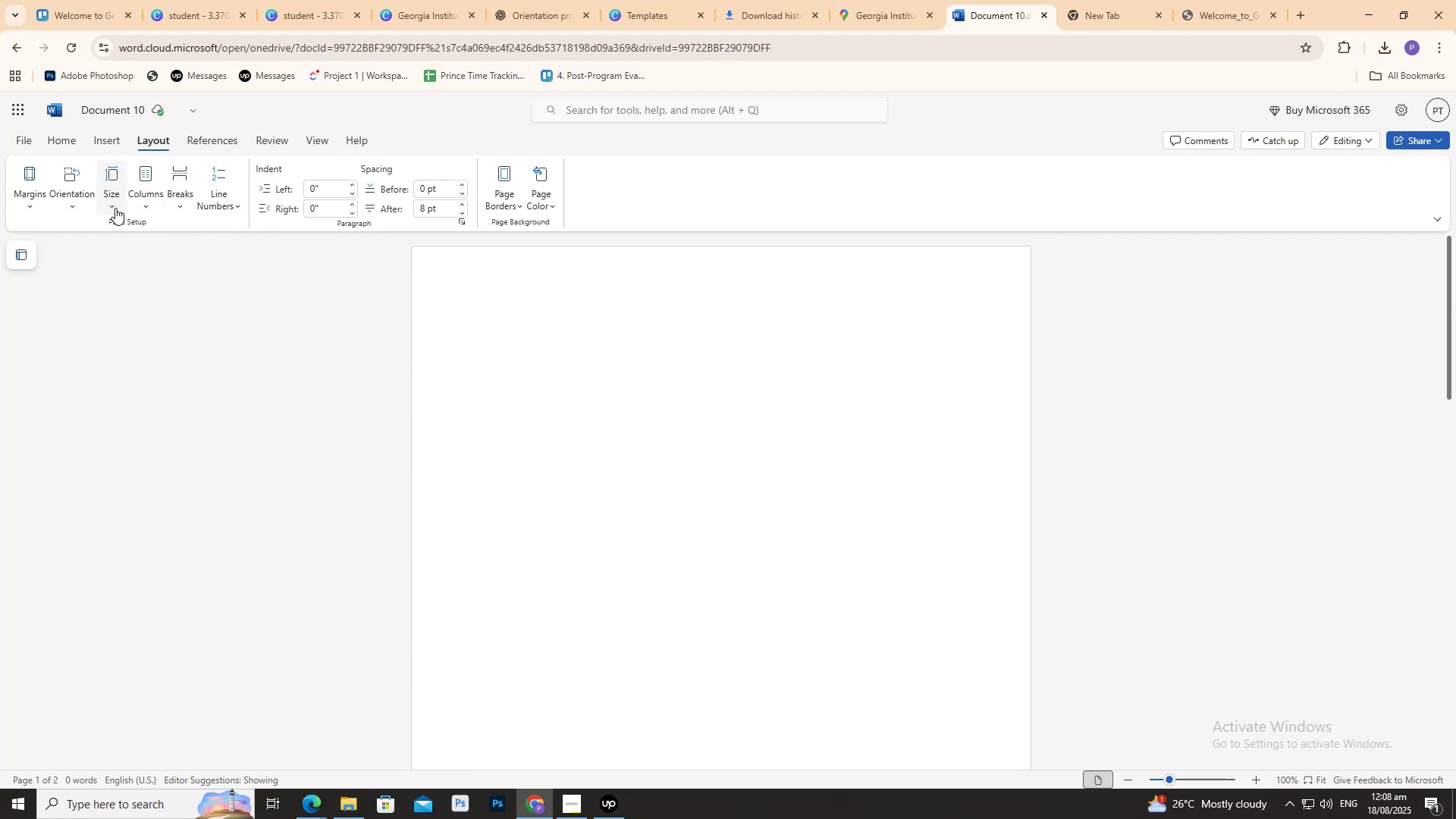 
triple_click([115, 208])
 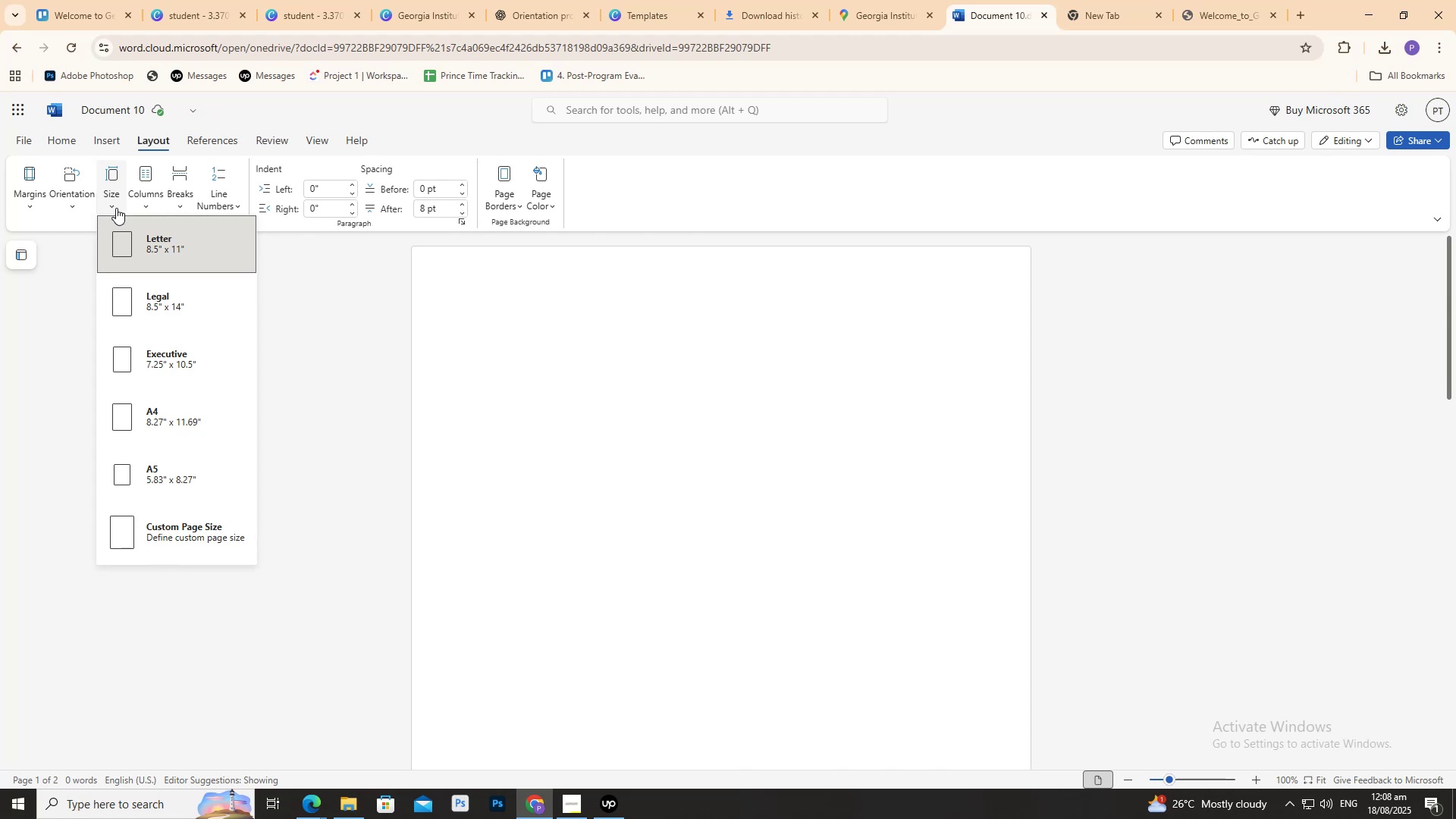 
scroll: coordinate [195, 398], scroll_direction: down, amount: 1.0
 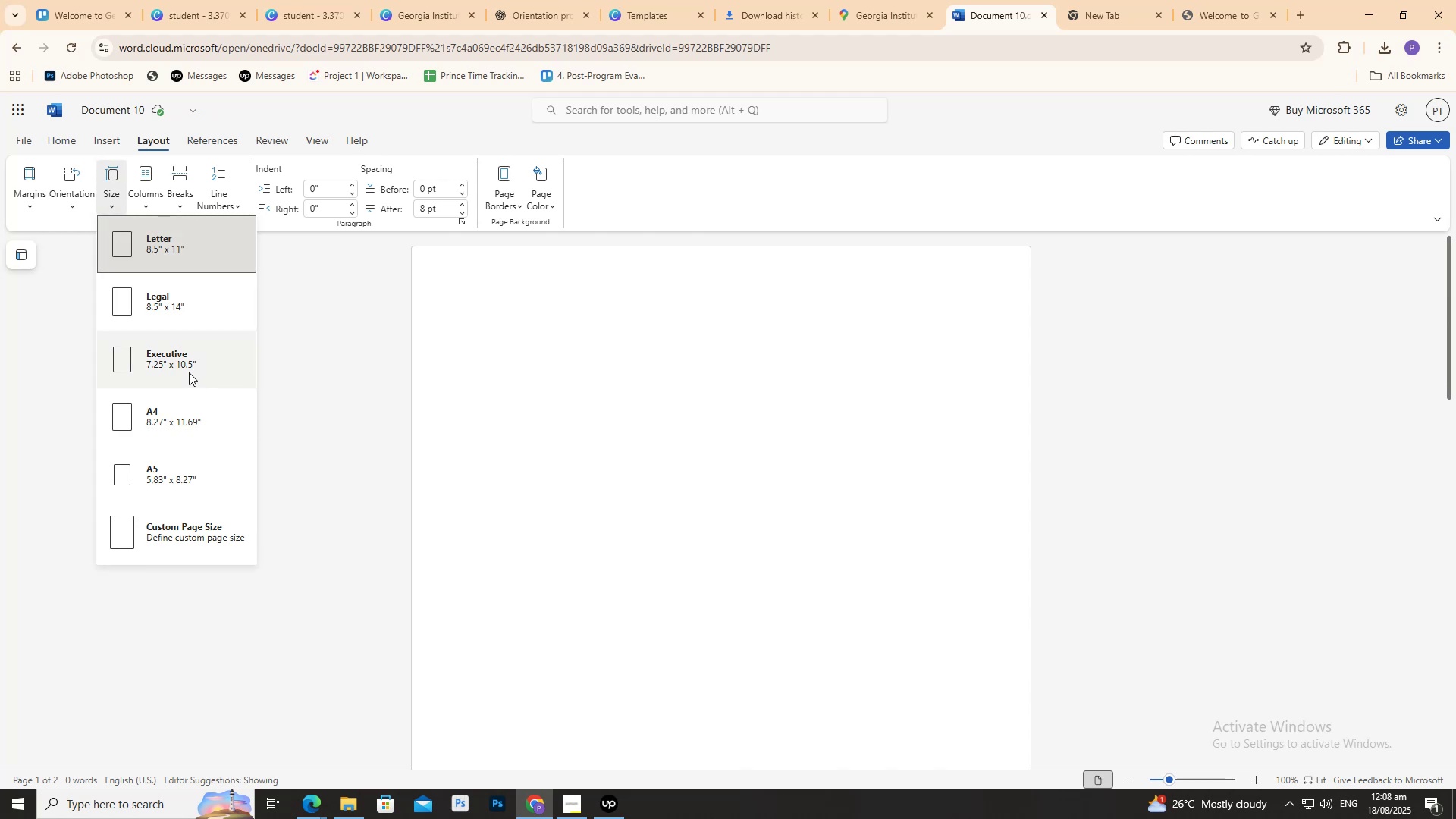 
left_click([221, 435])
 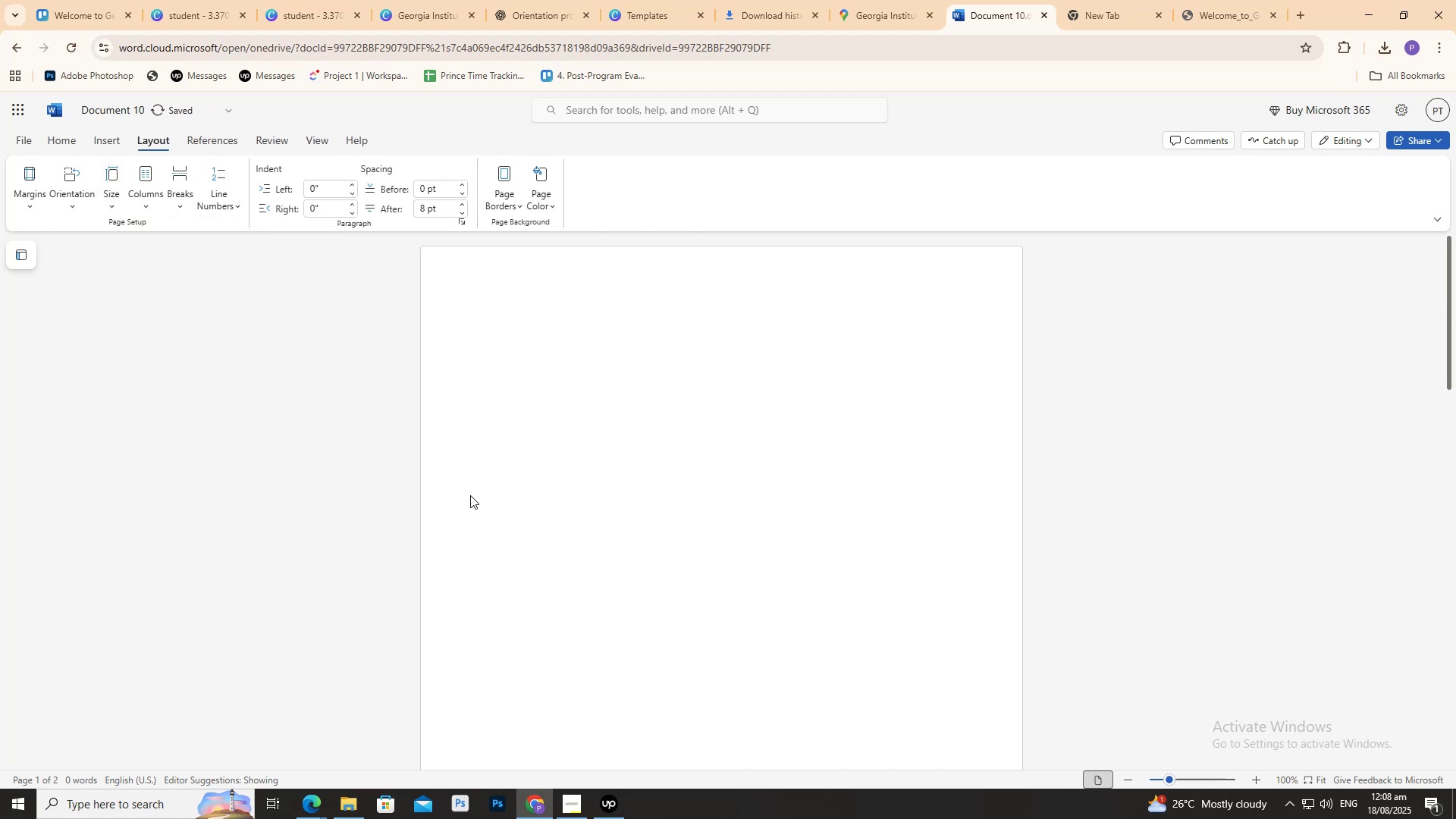 
scroll: coordinate [554, 522], scroll_direction: up, amount: 9.0
 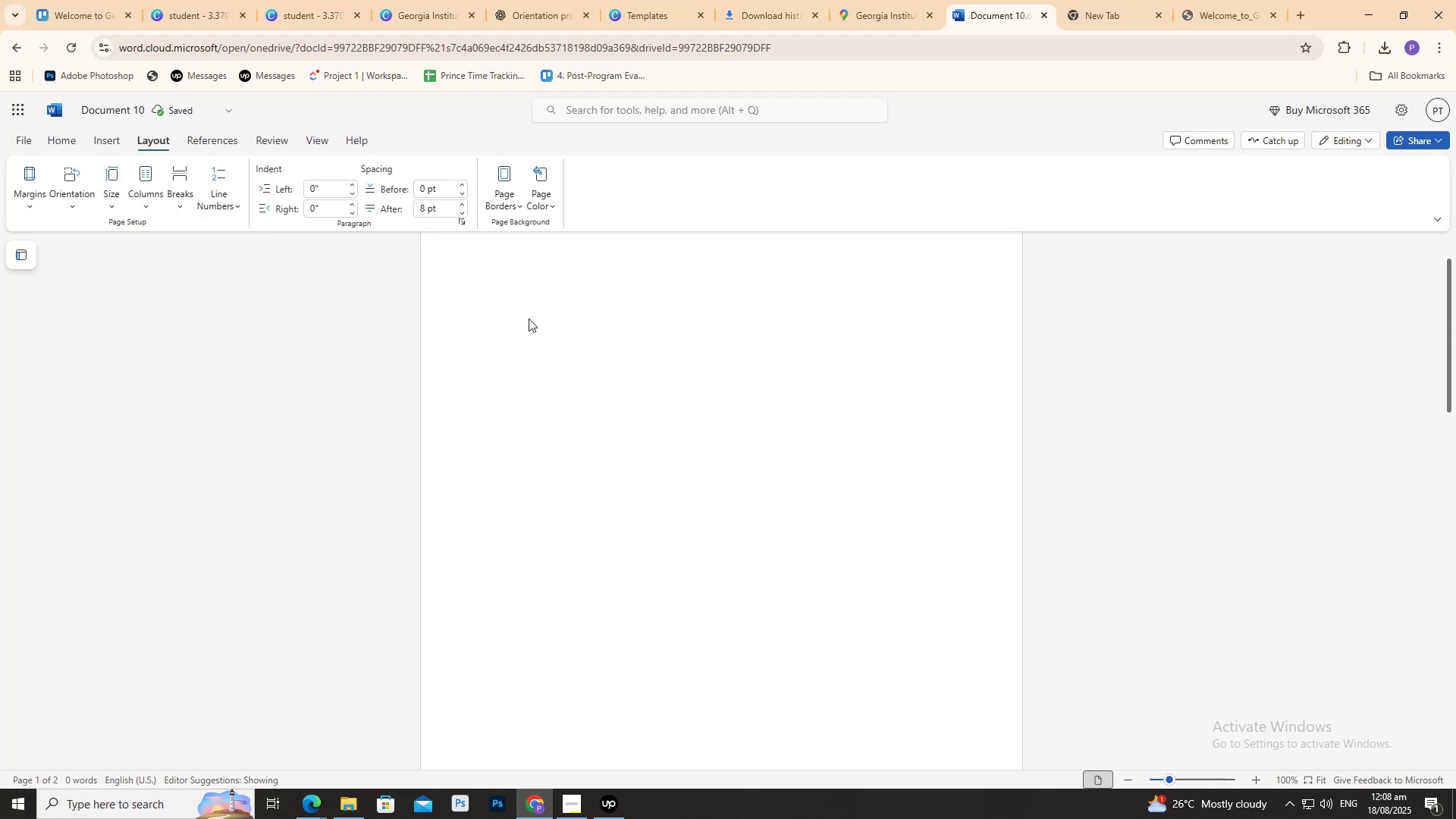 
left_click([528, 318])
 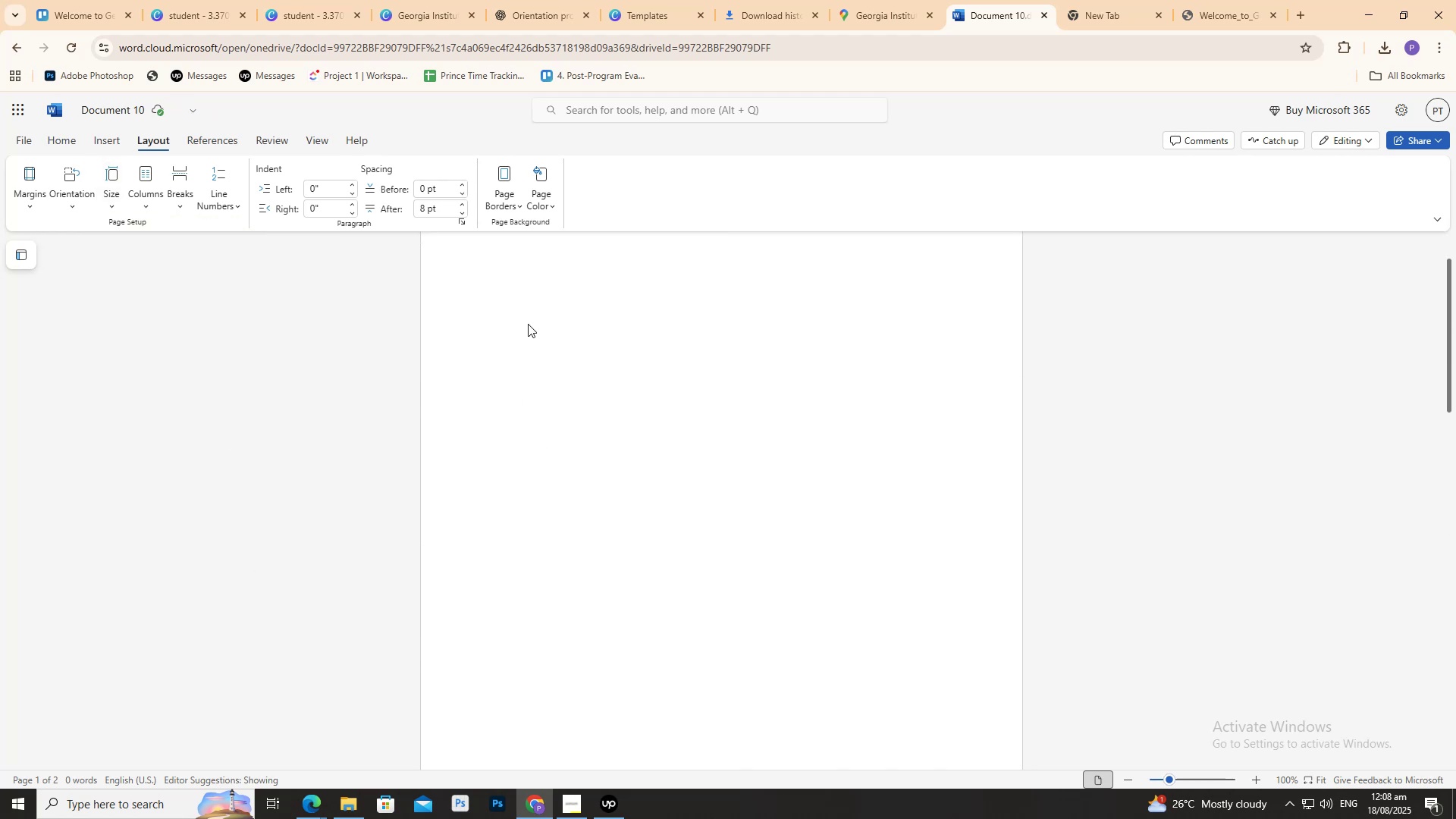 
left_click_drag(start_coordinate=[520, 324], to_coordinate=[515, 326])
 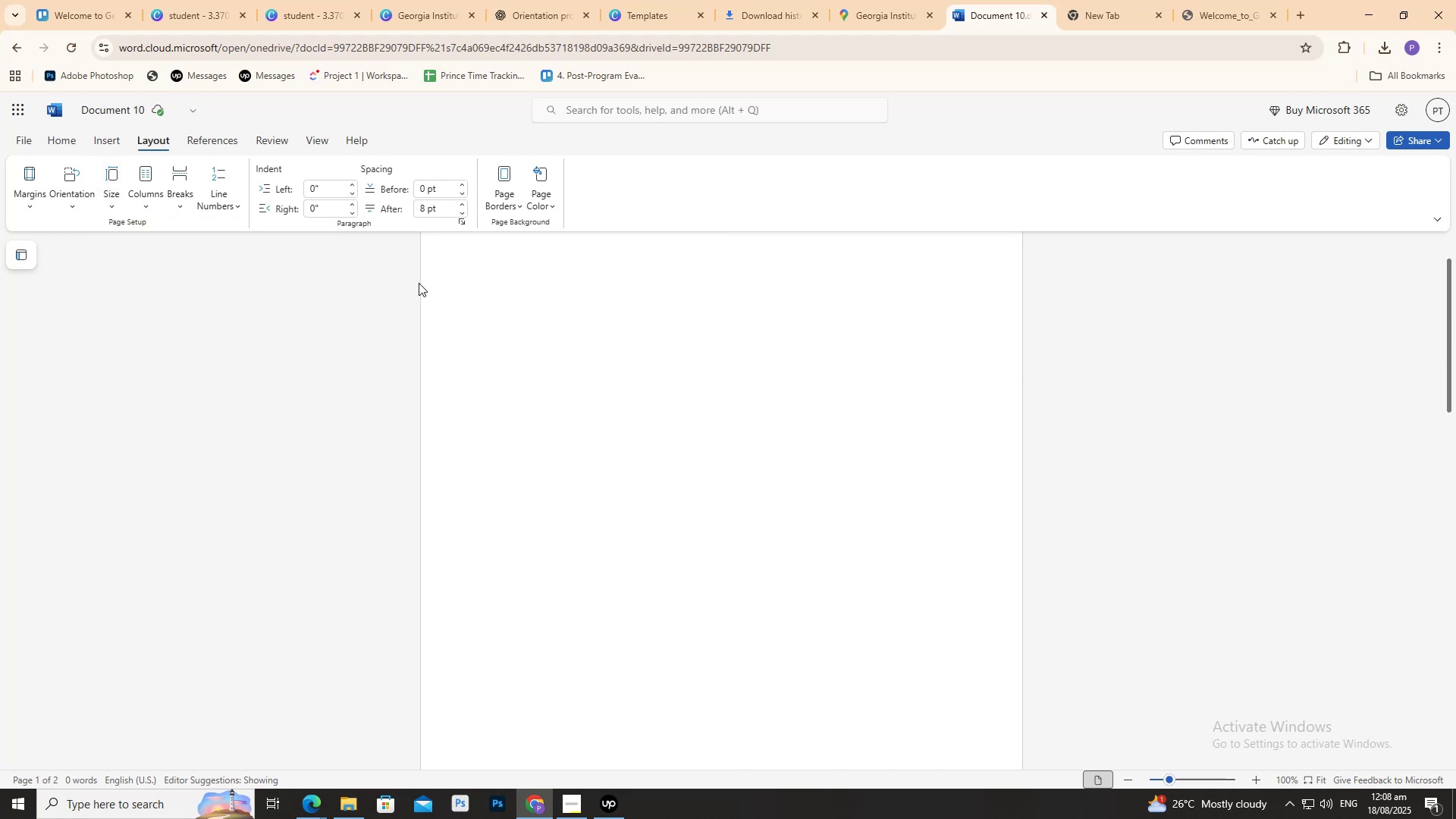 
left_click_drag(start_coordinate=[412, 281], to_coordinate=[407, 280])
 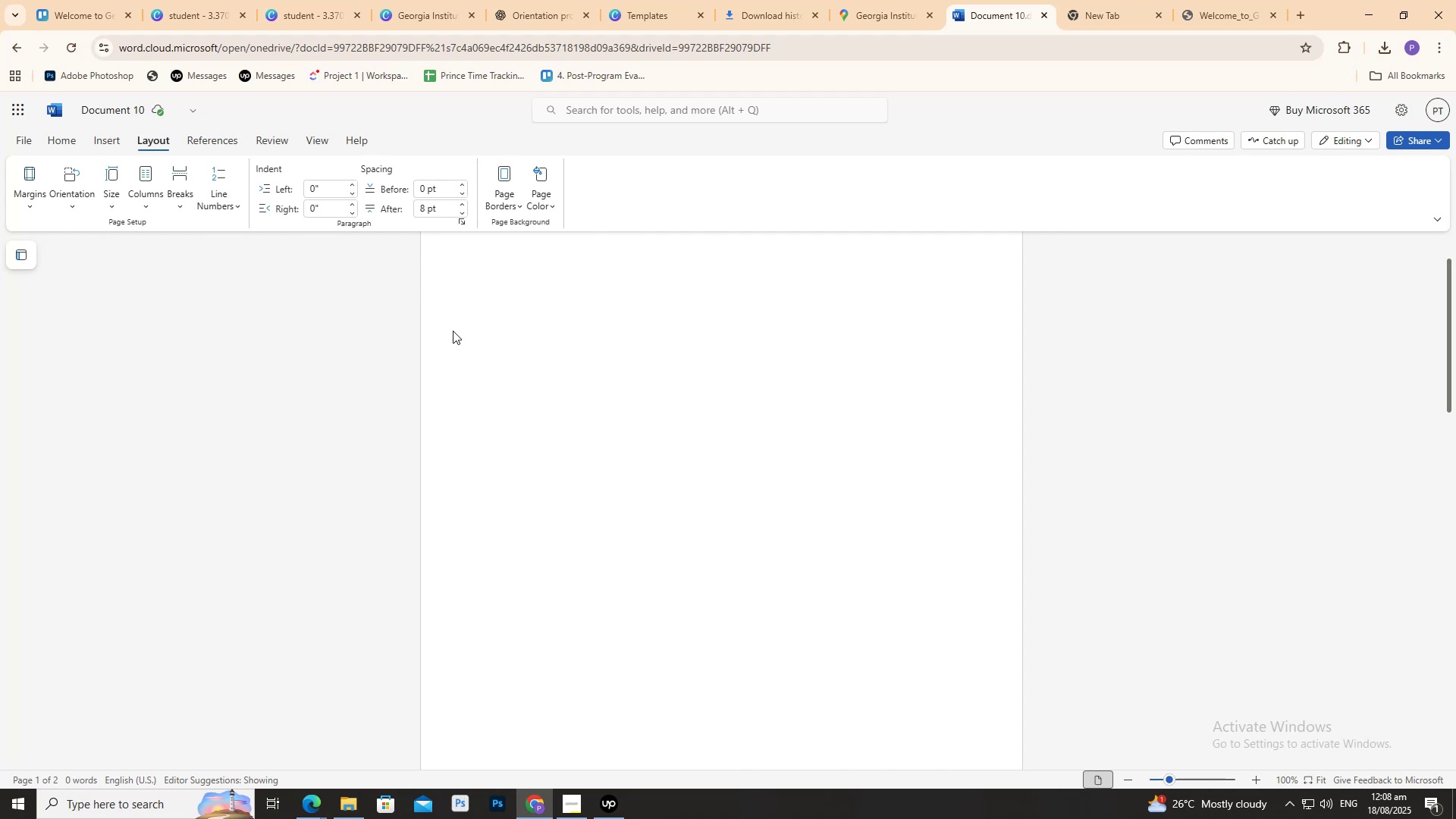 
scroll: coordinate [496, 425], scroll_direction: down, amount: 18.0
 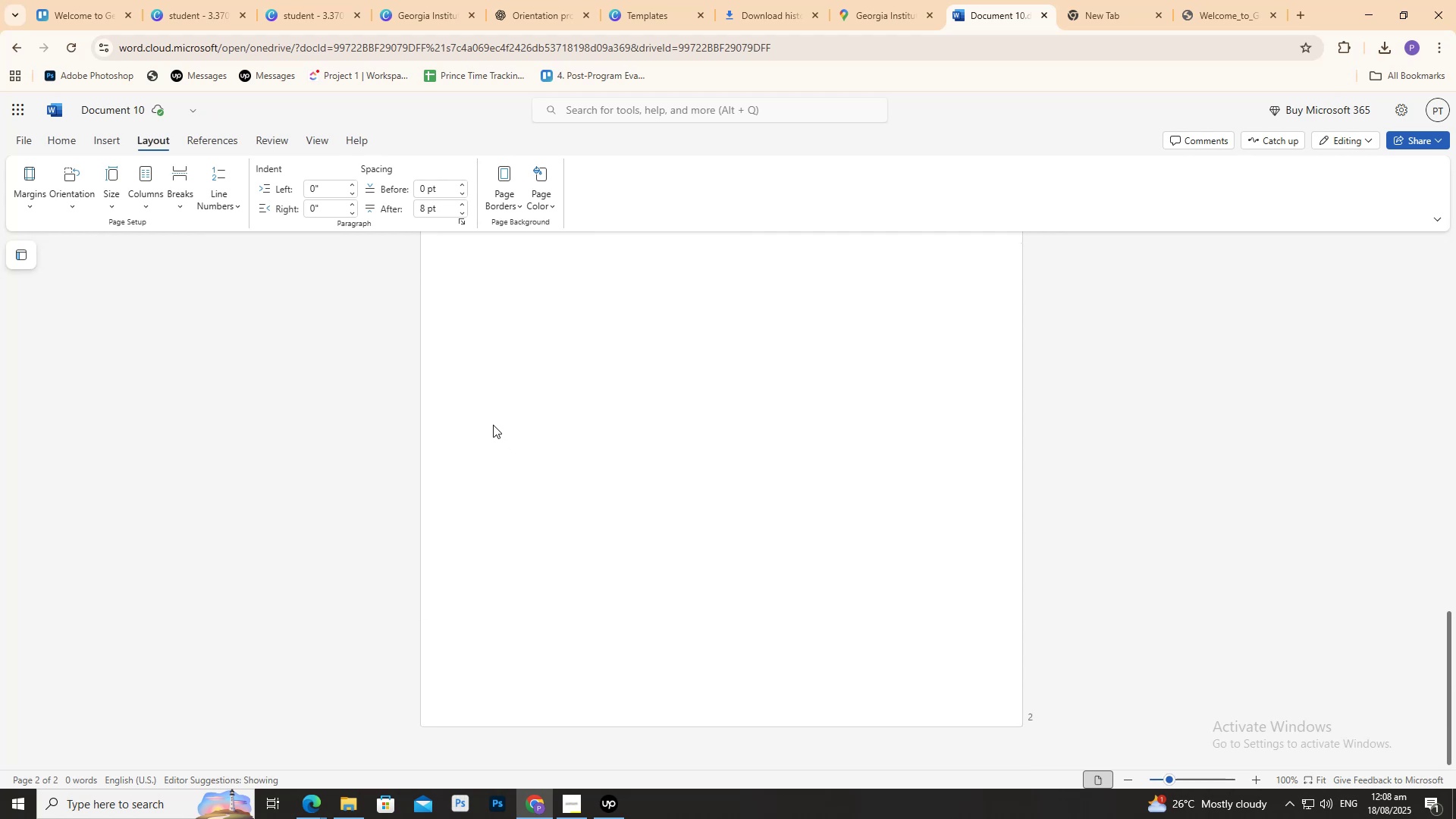 
scroll: coordinate [494, 425], scroll_direction: up, amount: 3.0
 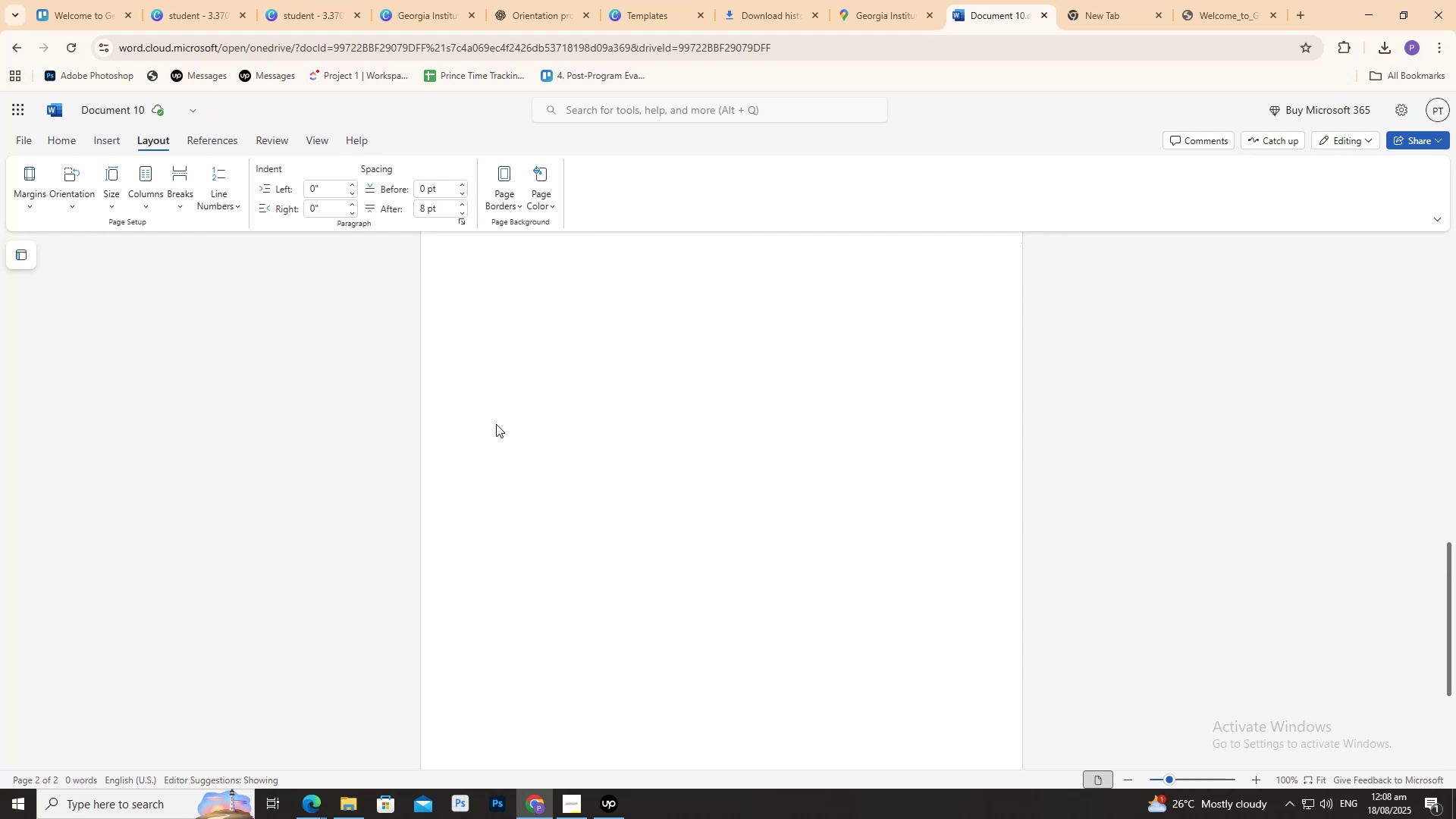 
key(Control+V)
 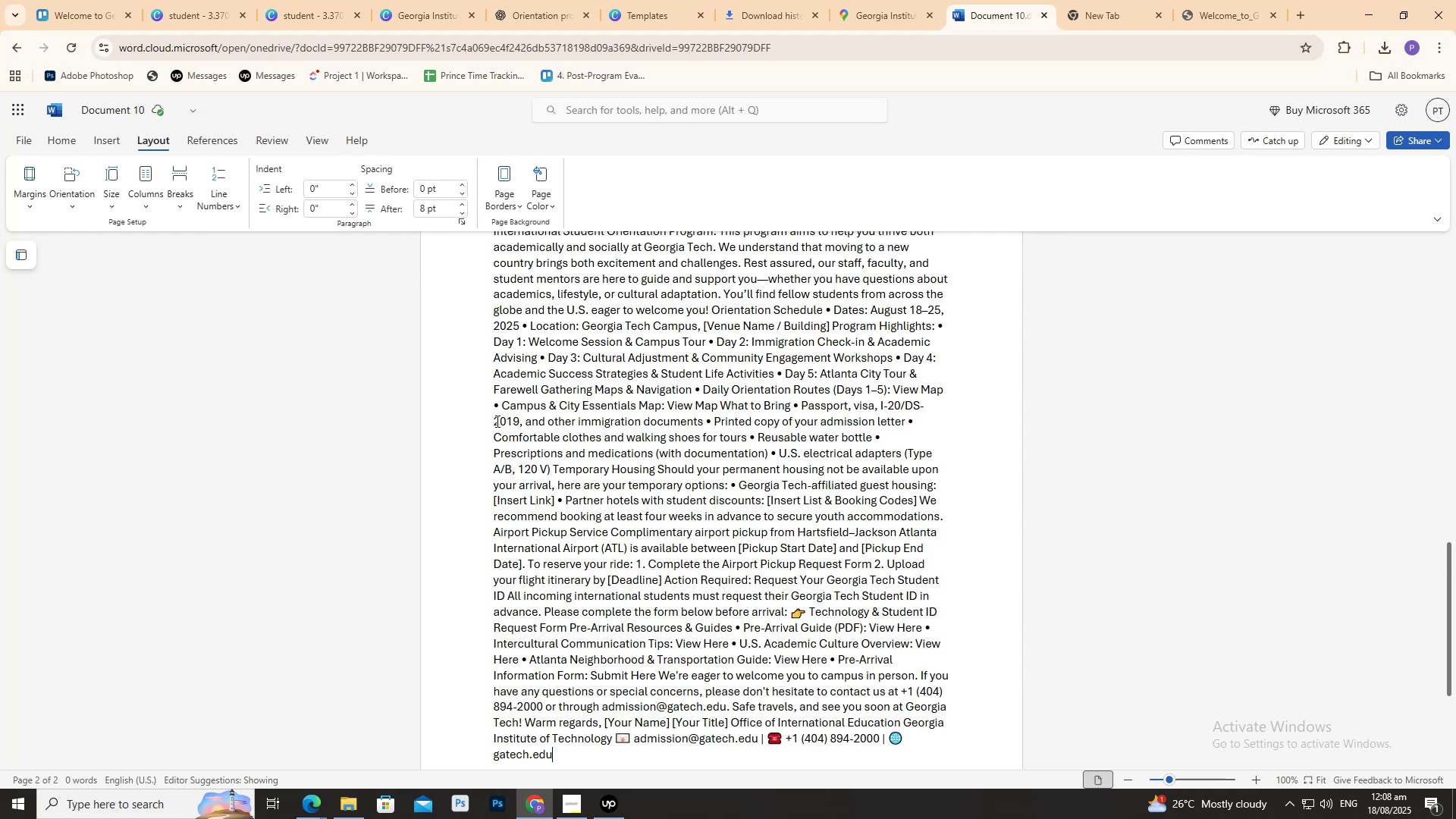 
scroll: coordinate [493, 427], scroll_direction: up, amount: 5.0
 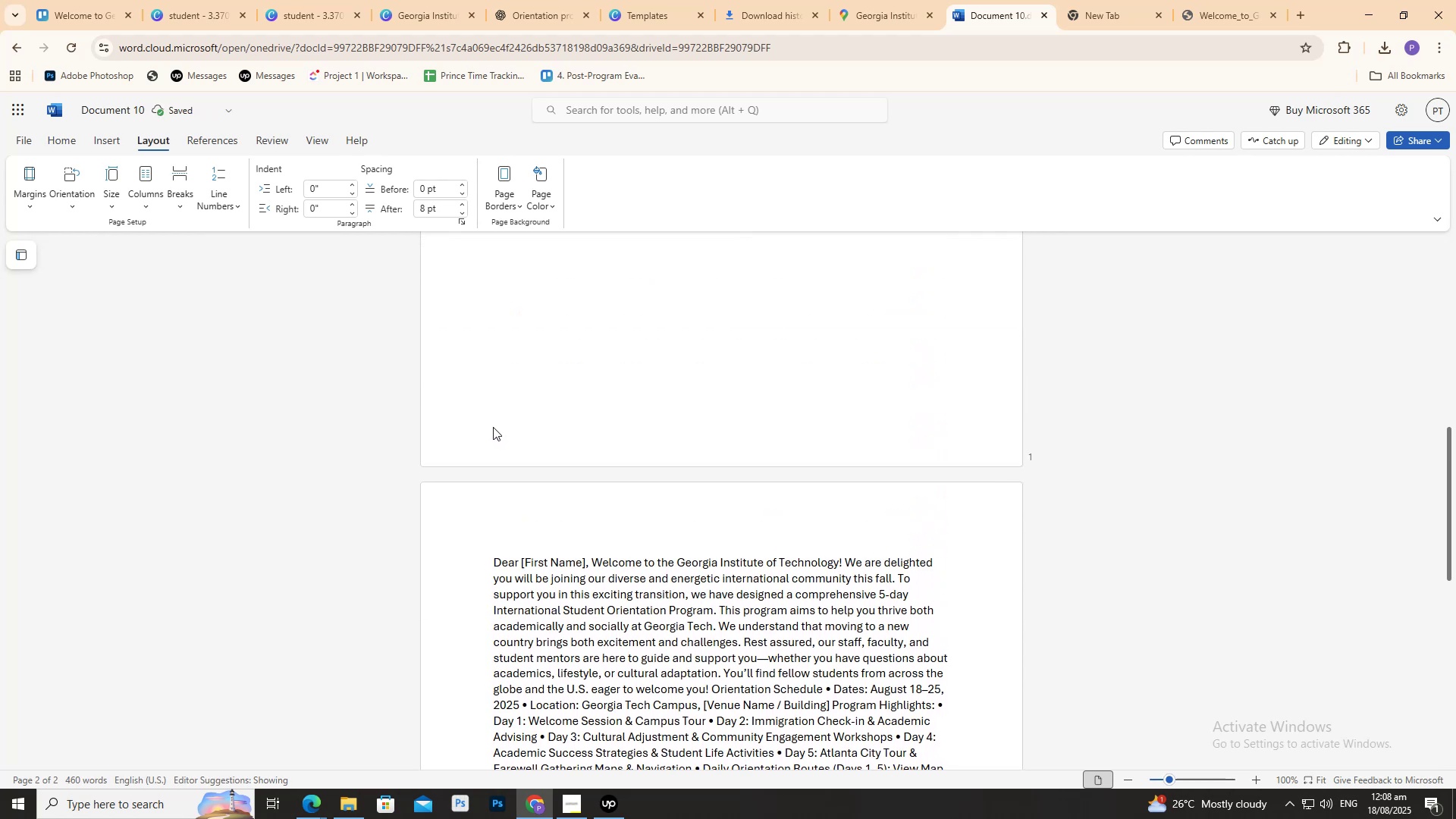 
scroll: coordinate [494, 431], scroll_direction: down, amount: 3.0
 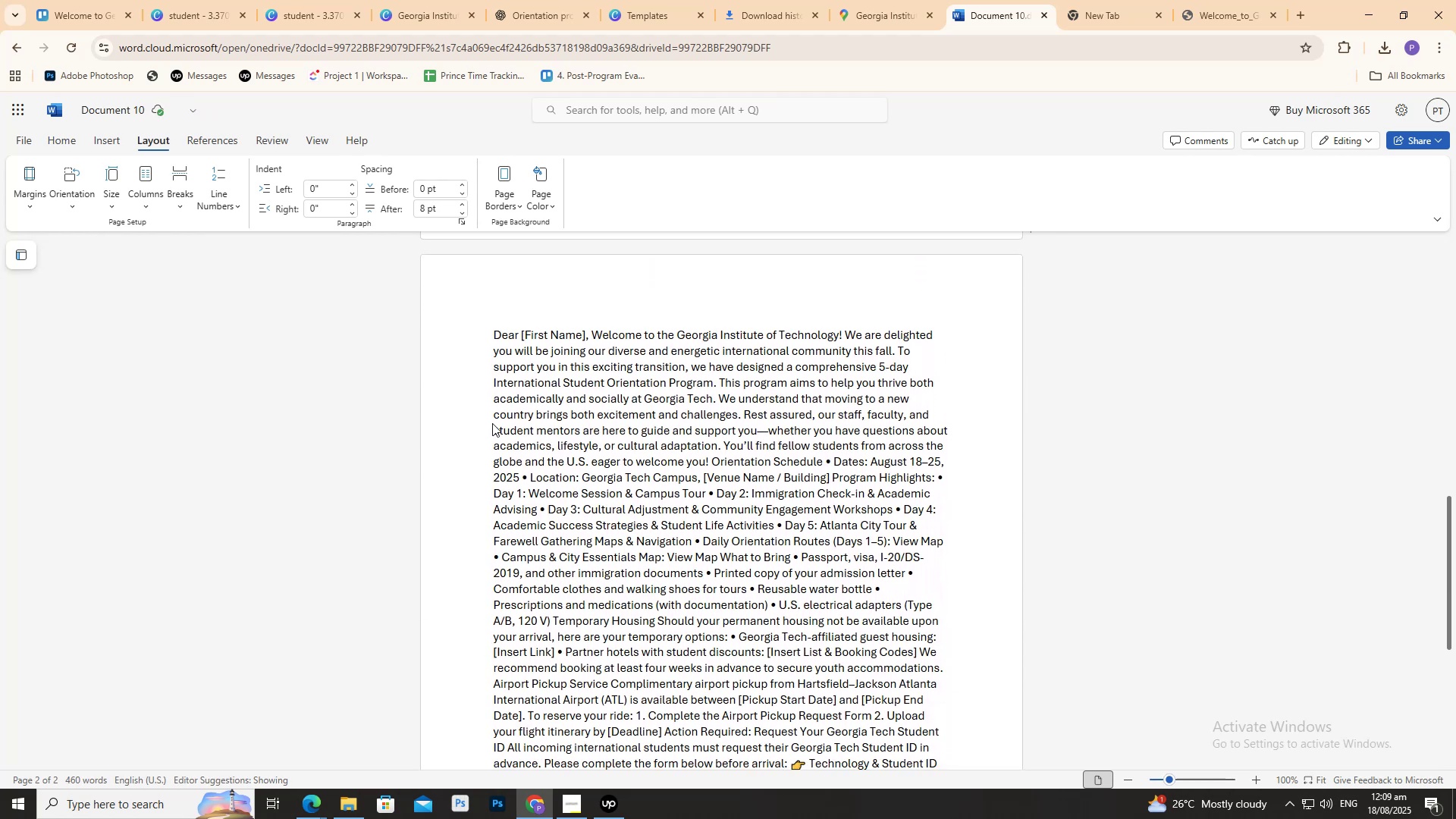 
key(Control+Z)
 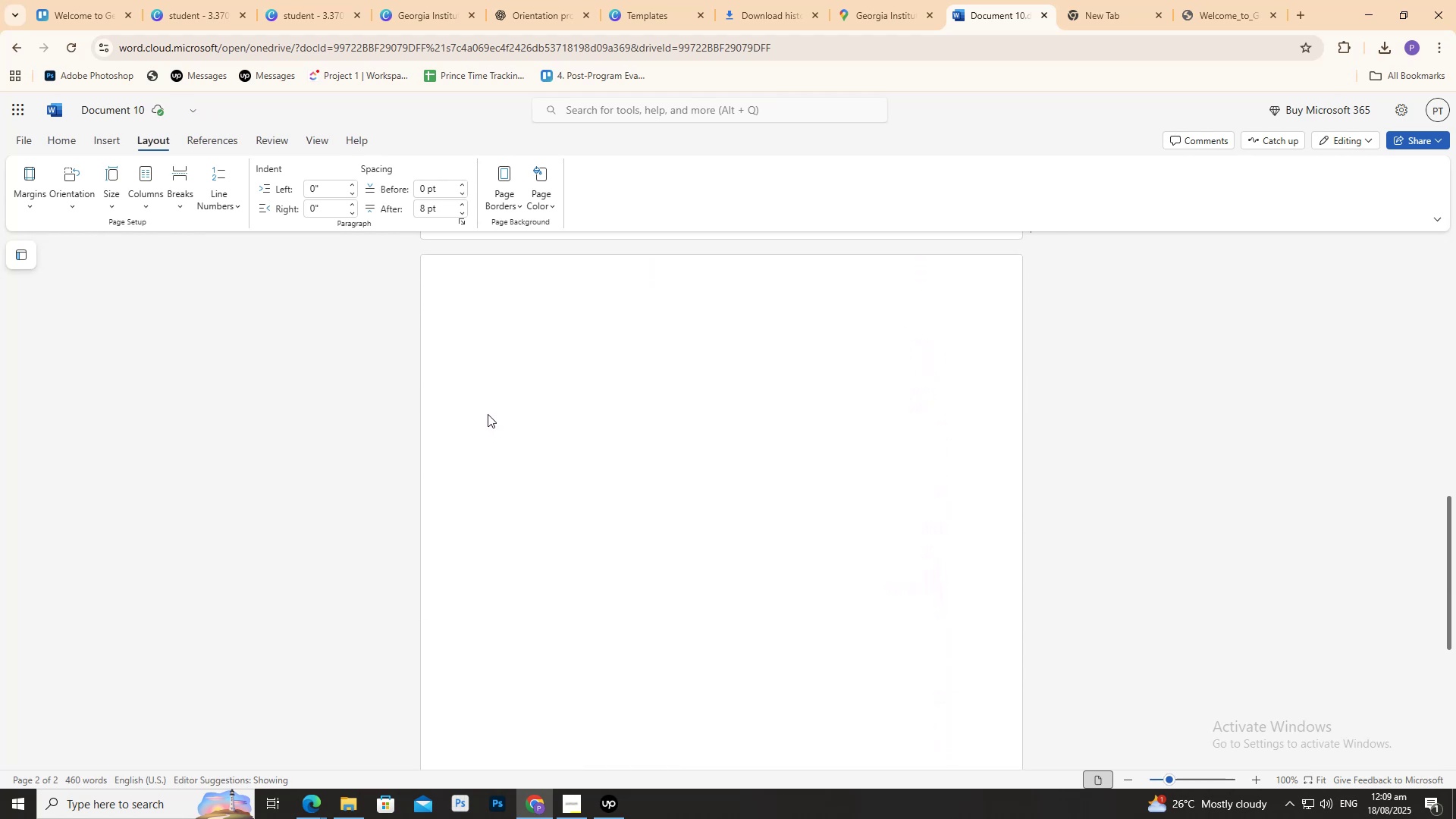 
scroll: coordinate [488, 417], scroll_direction: down, amount: 9.0
 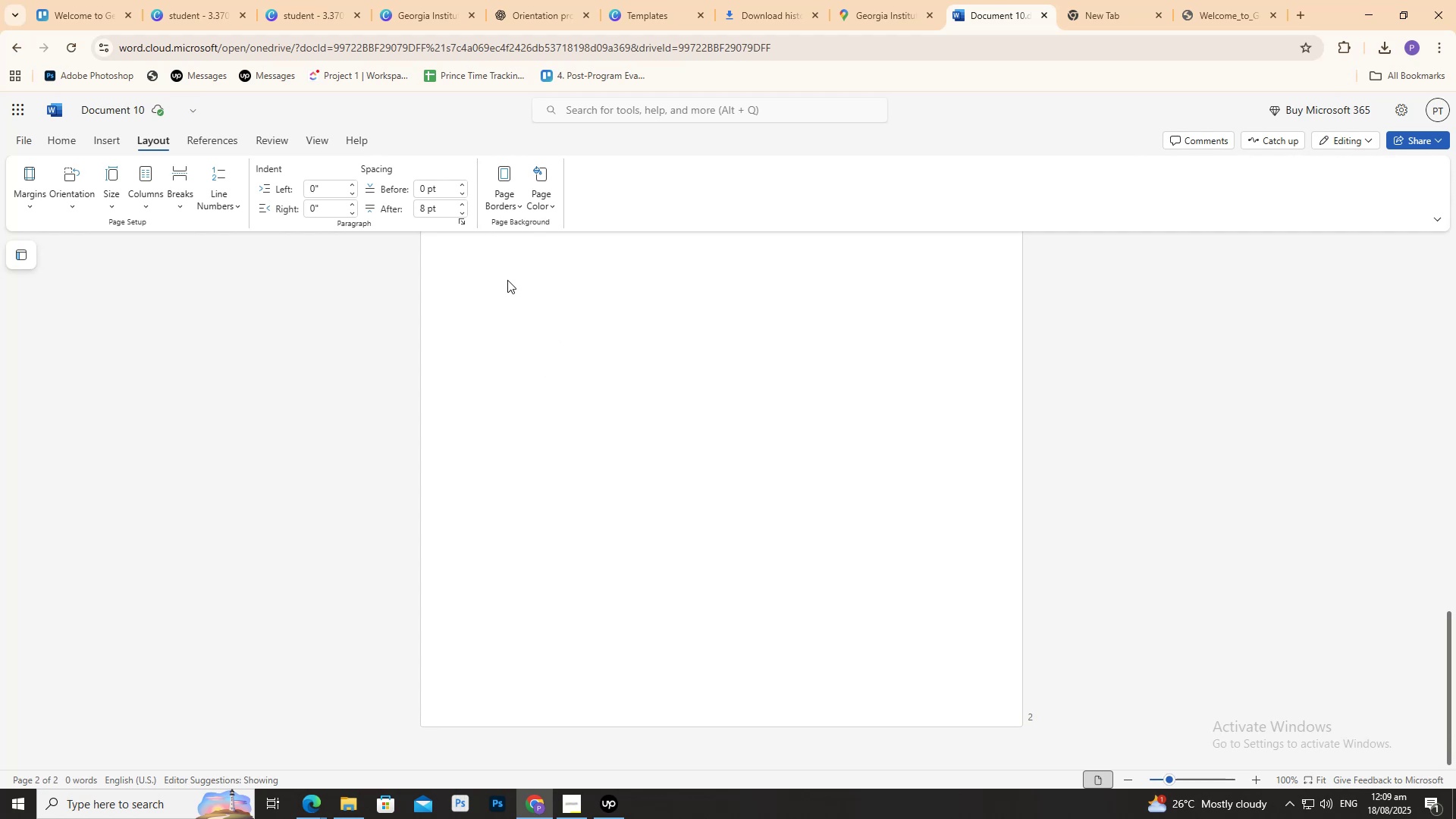 
scroll: coordinate [501, 324], scroll_direction: up, amount: 10.0
 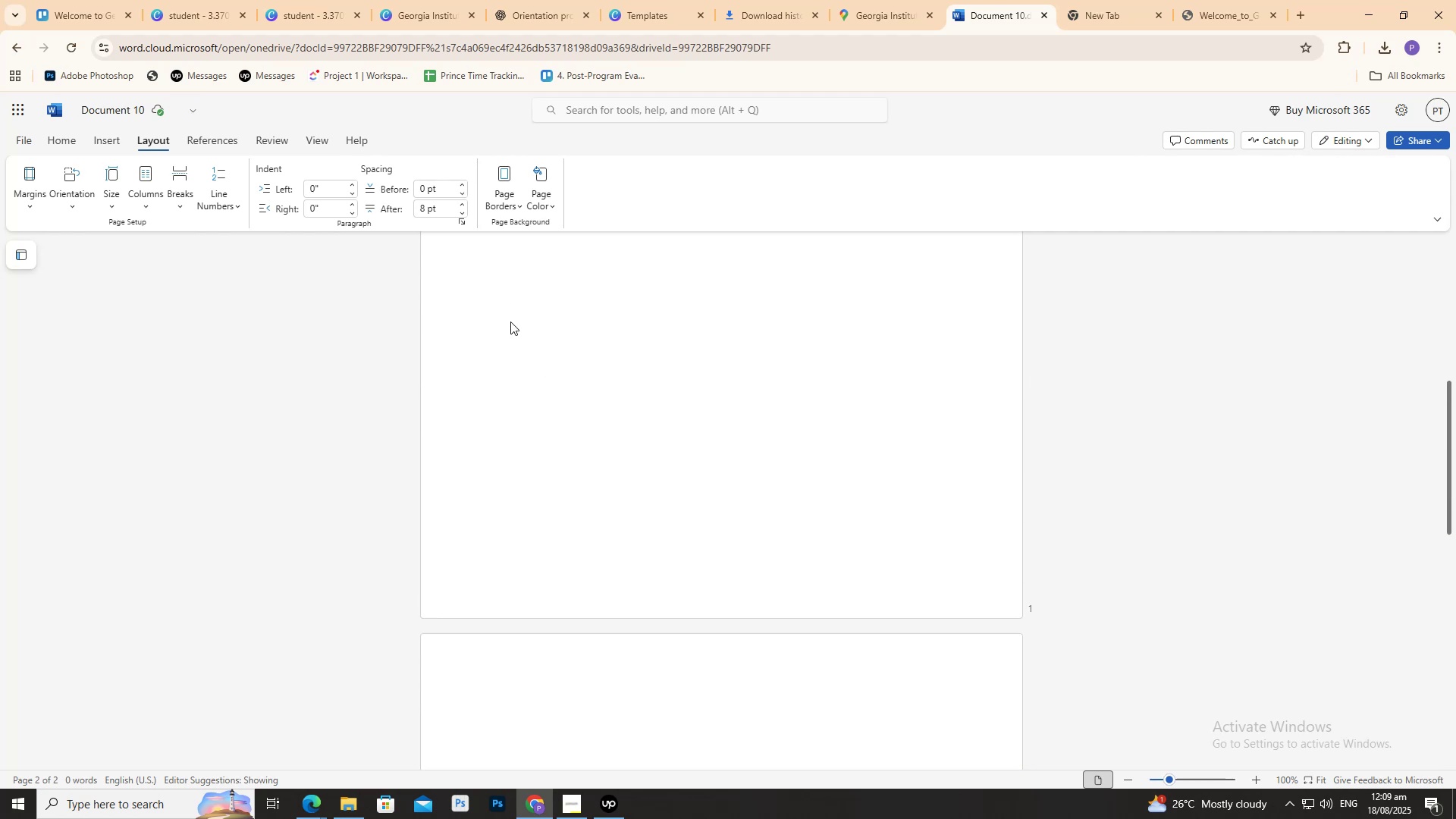 
left_click([510, 322])
 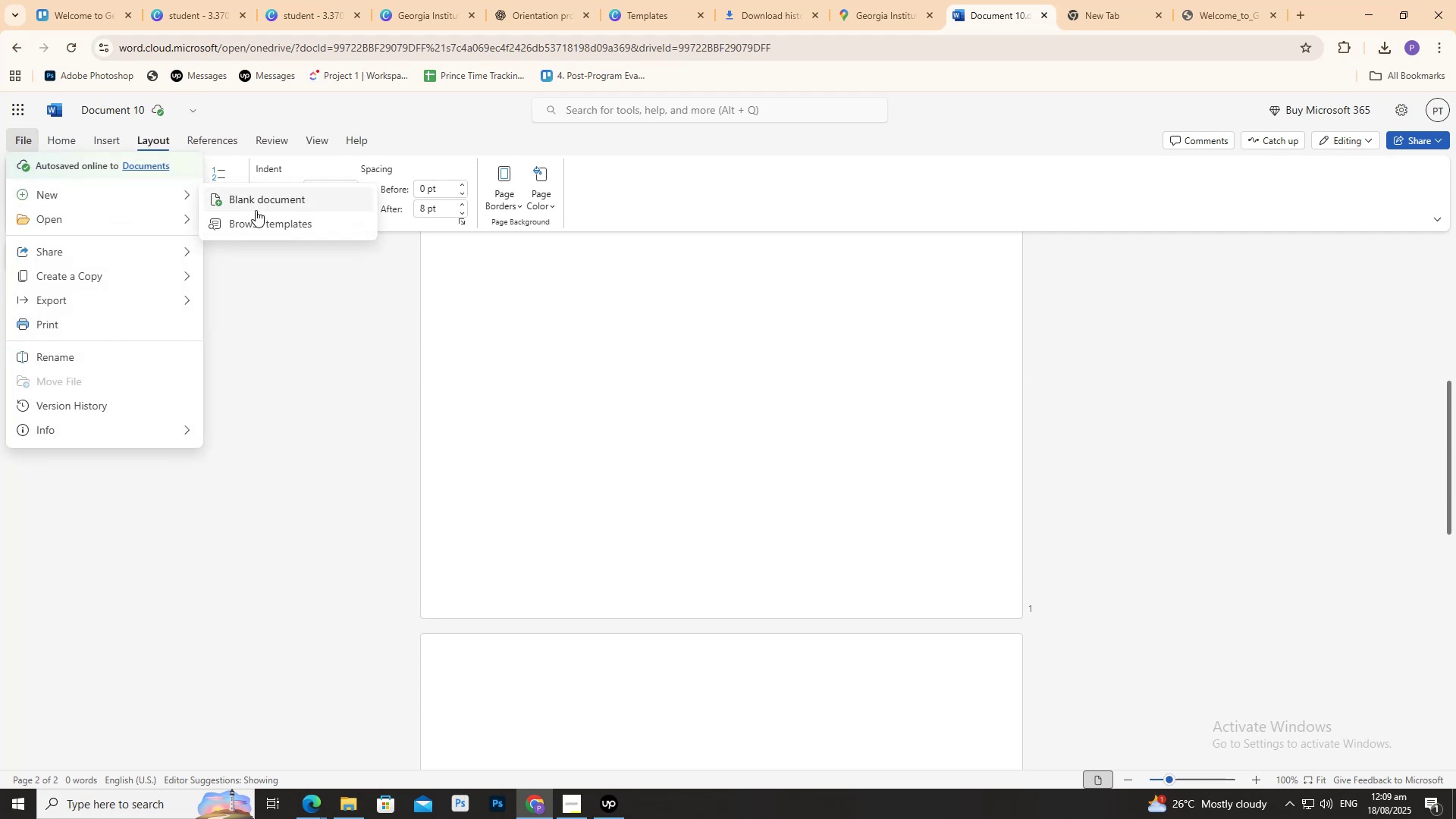 
left_click([255, 209])
 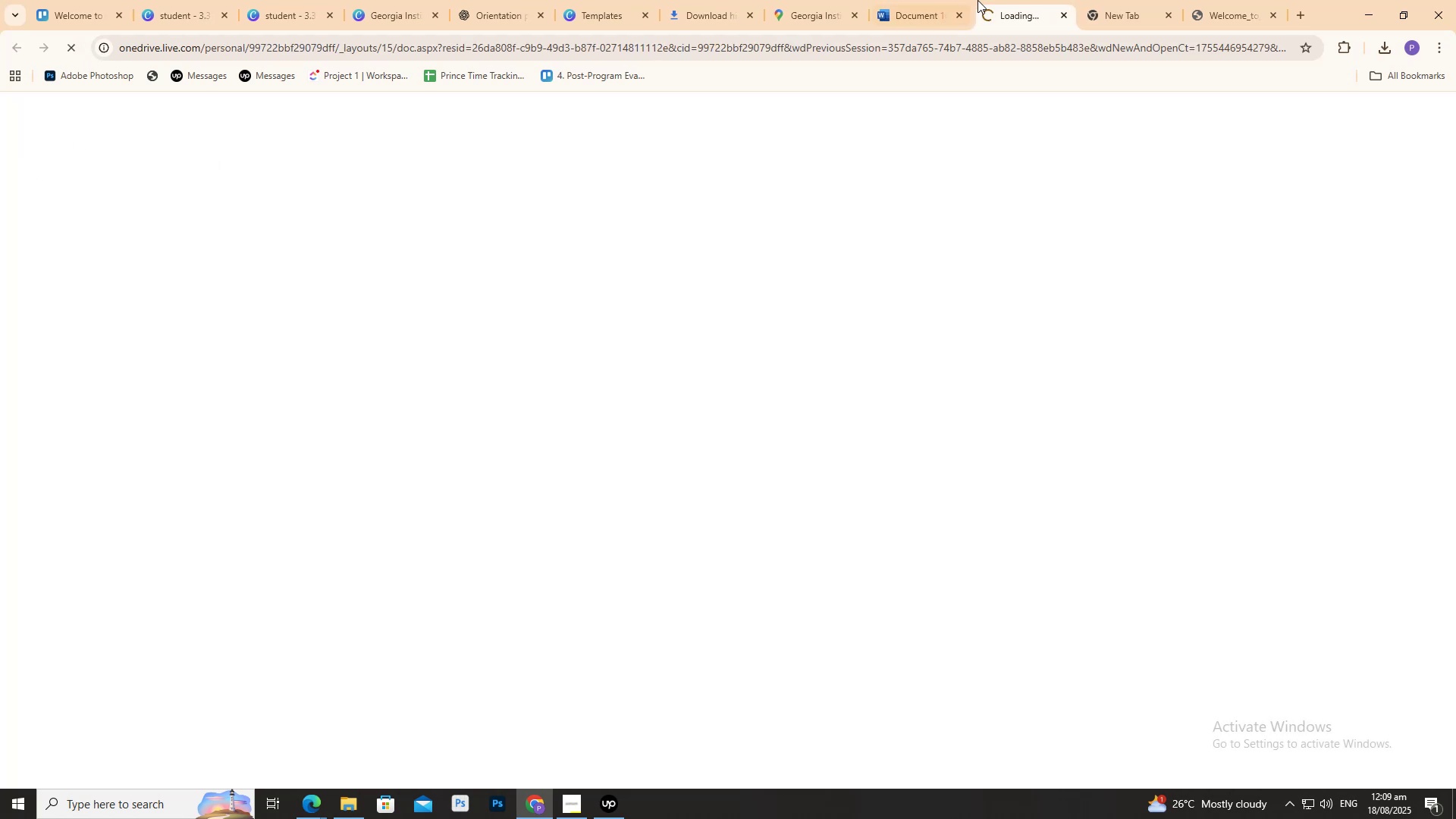 
wait(5.54)
 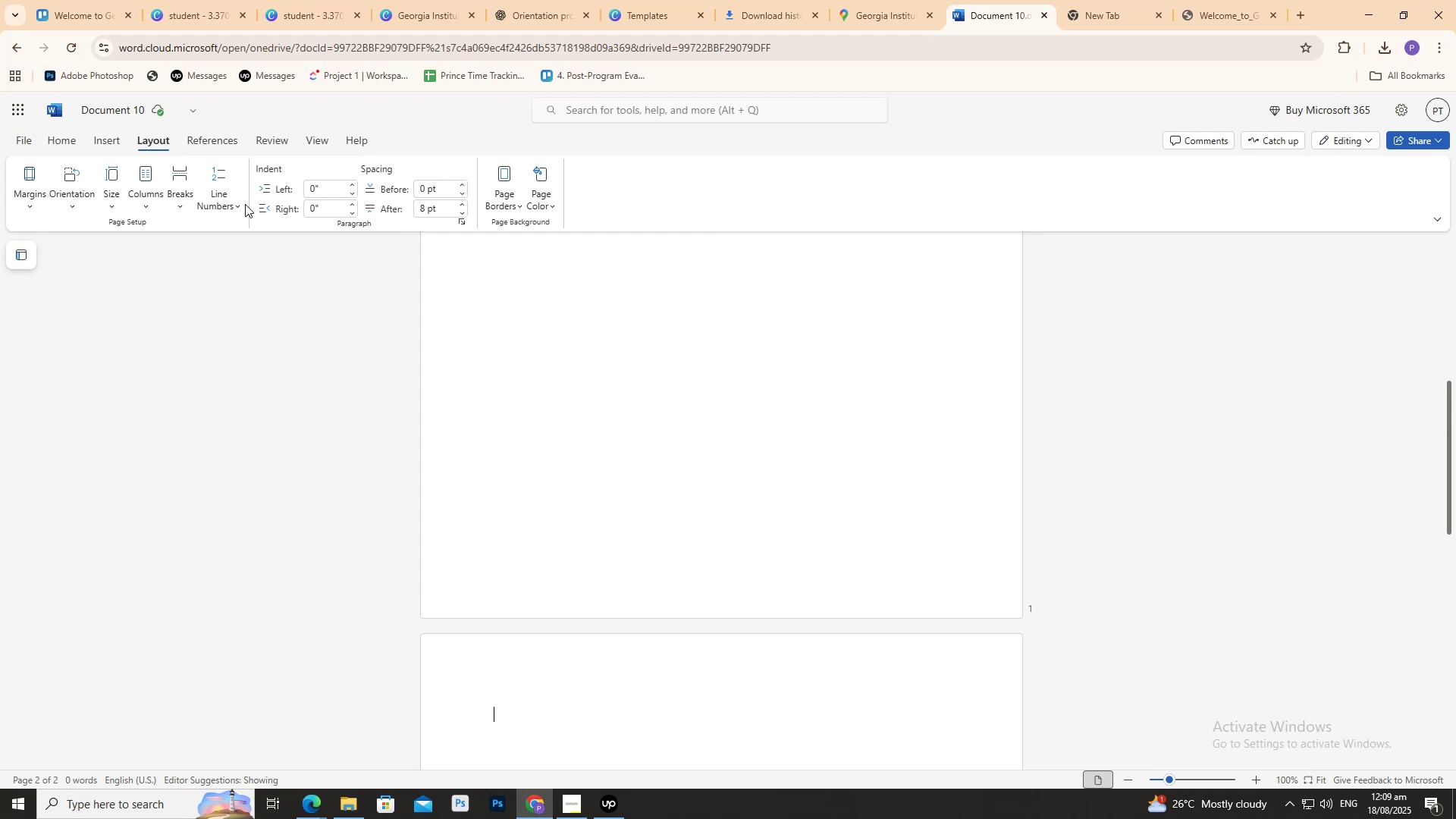 
double_click([956, 14])
 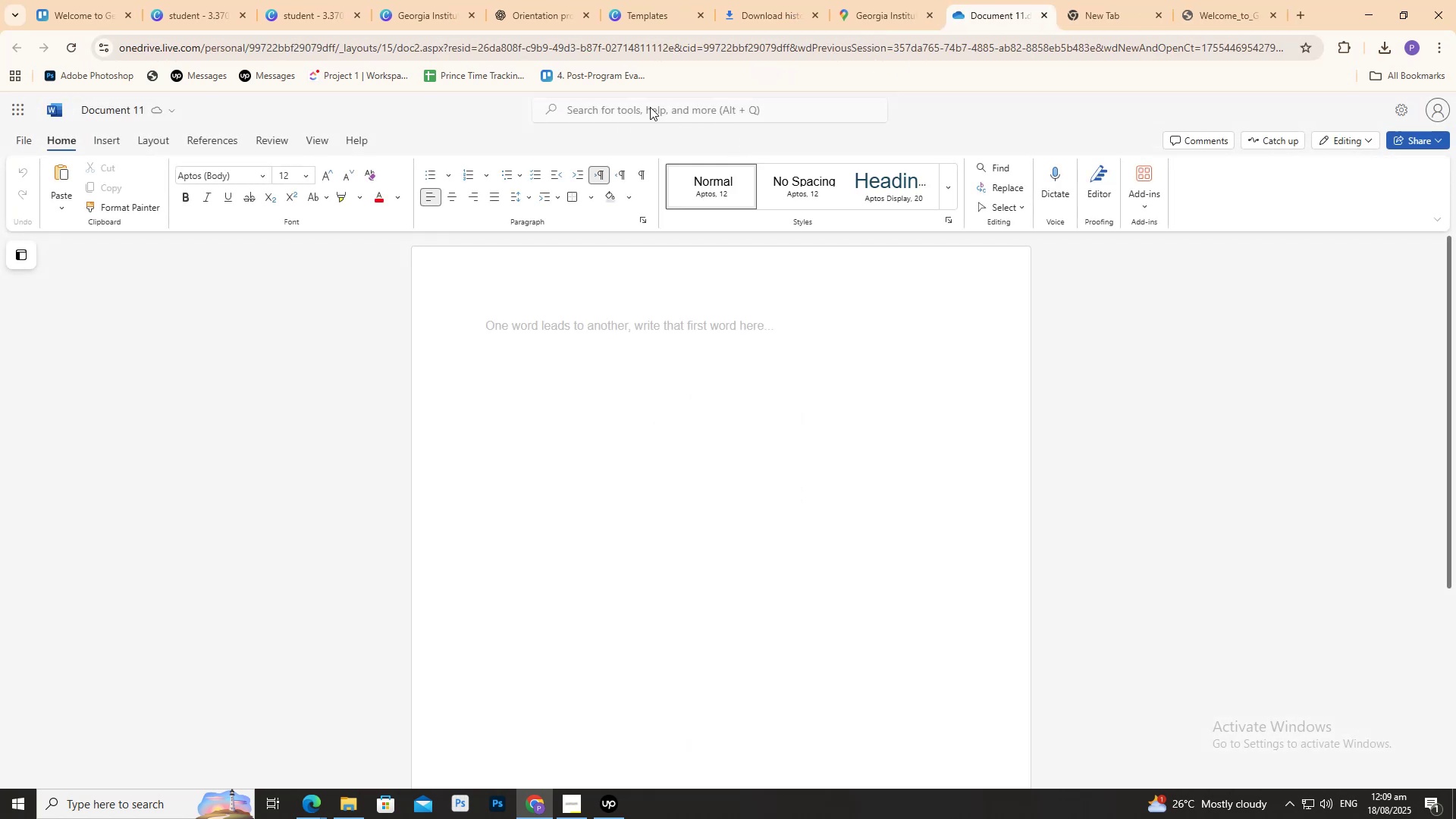 
wait(10.07)
 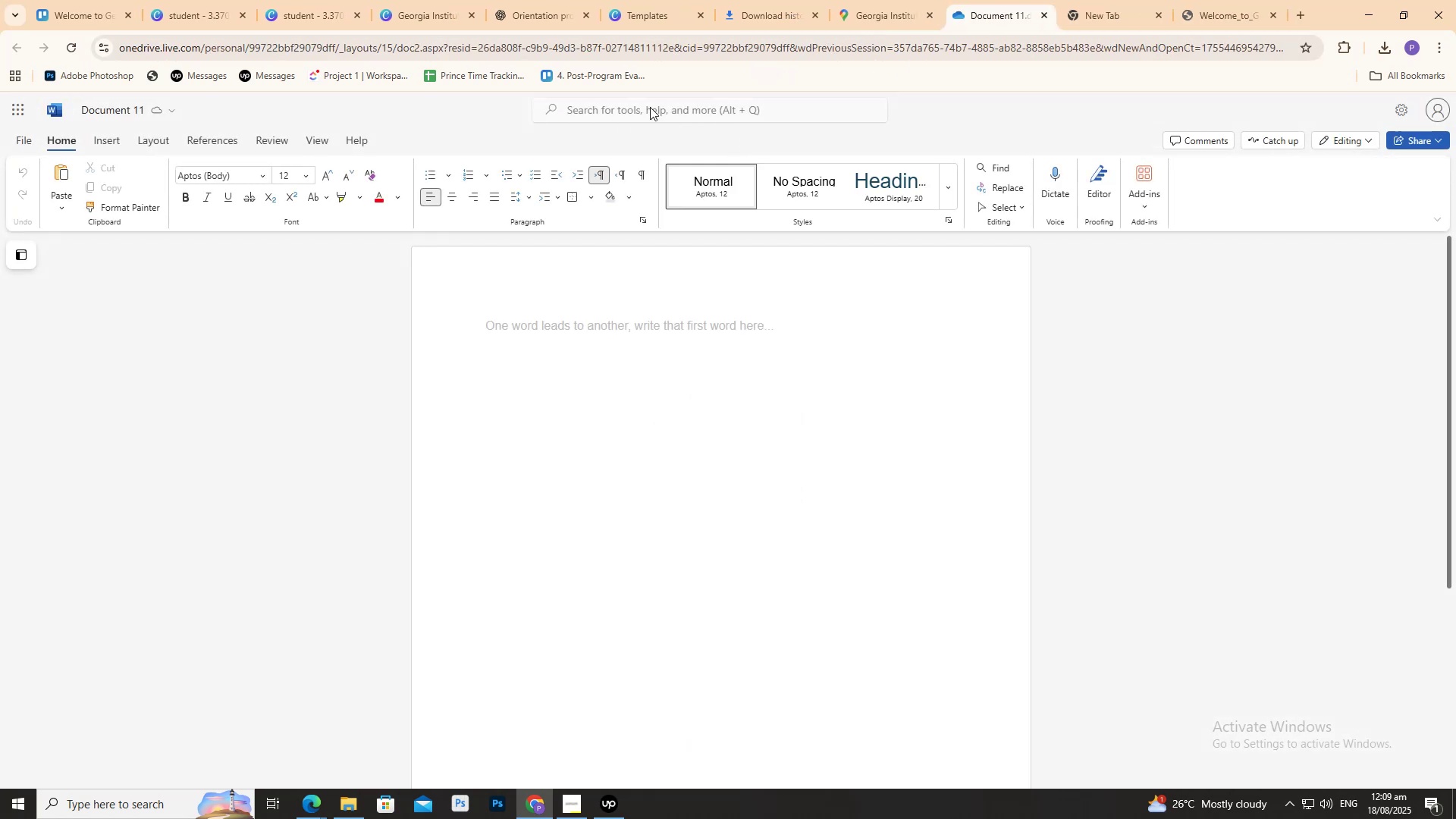 
left_click([226, 142])
 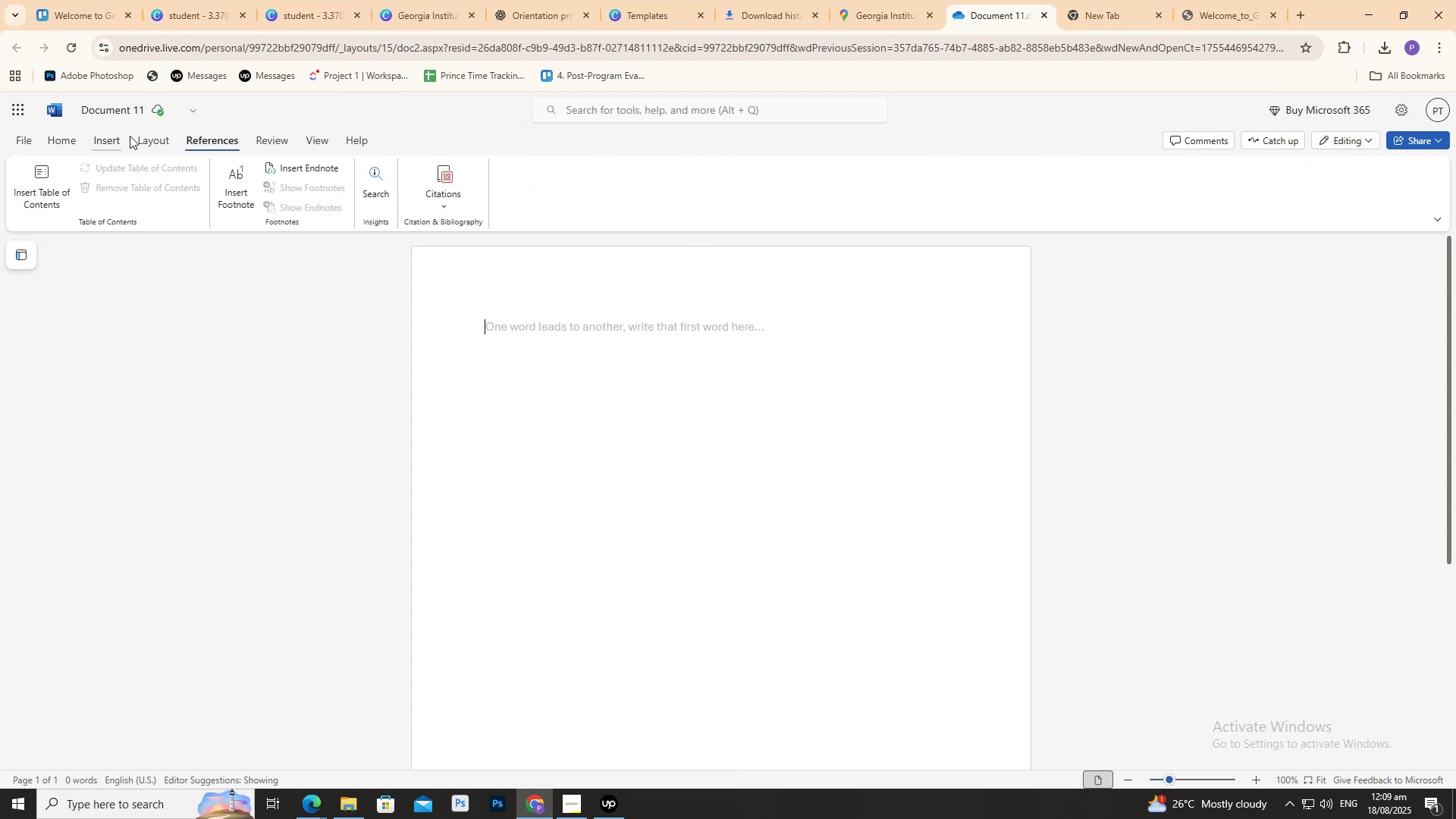 
left_click([162, 139])
 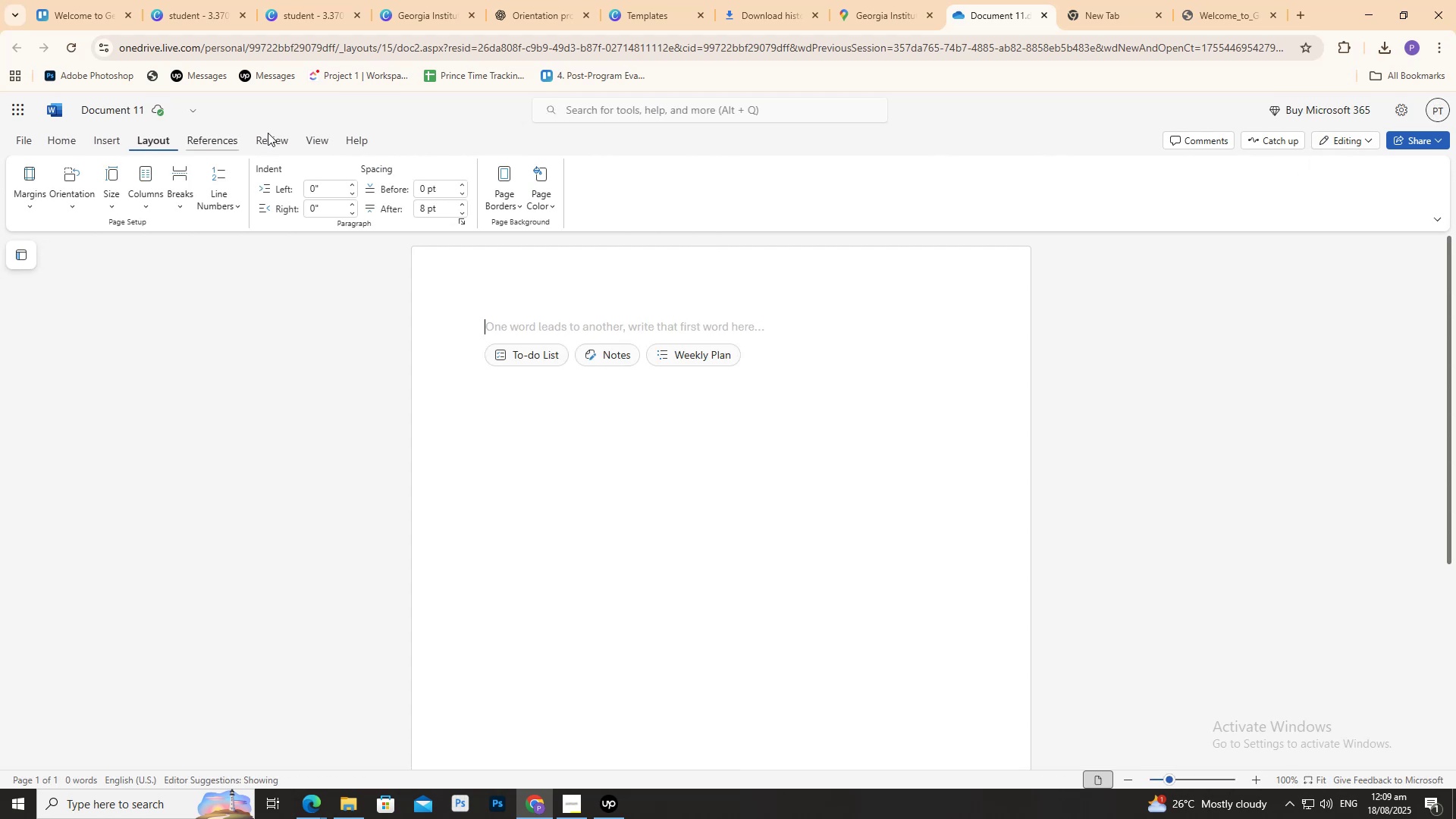 
left_click([517, 202])
 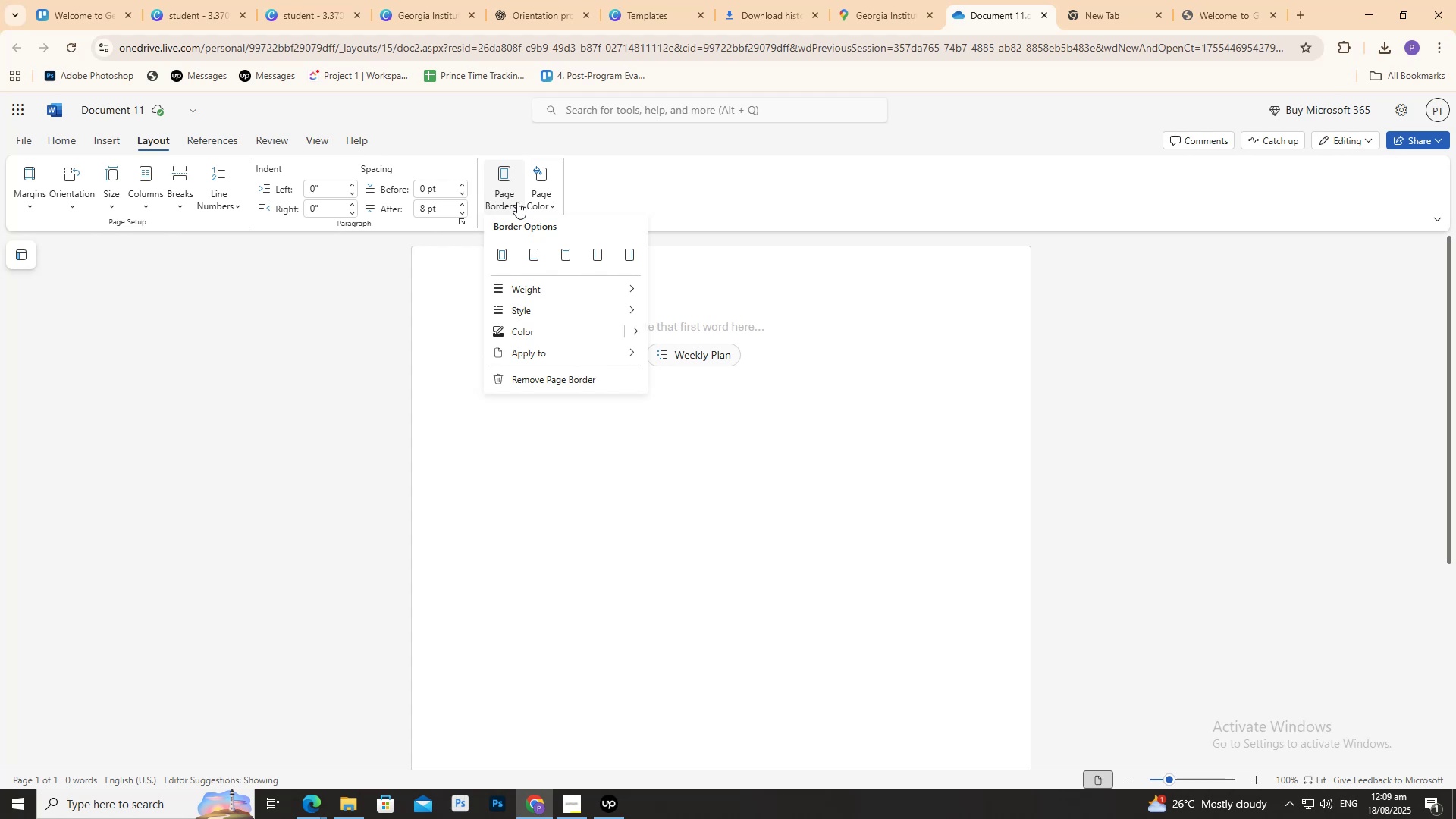 
left_click([517, 202])
 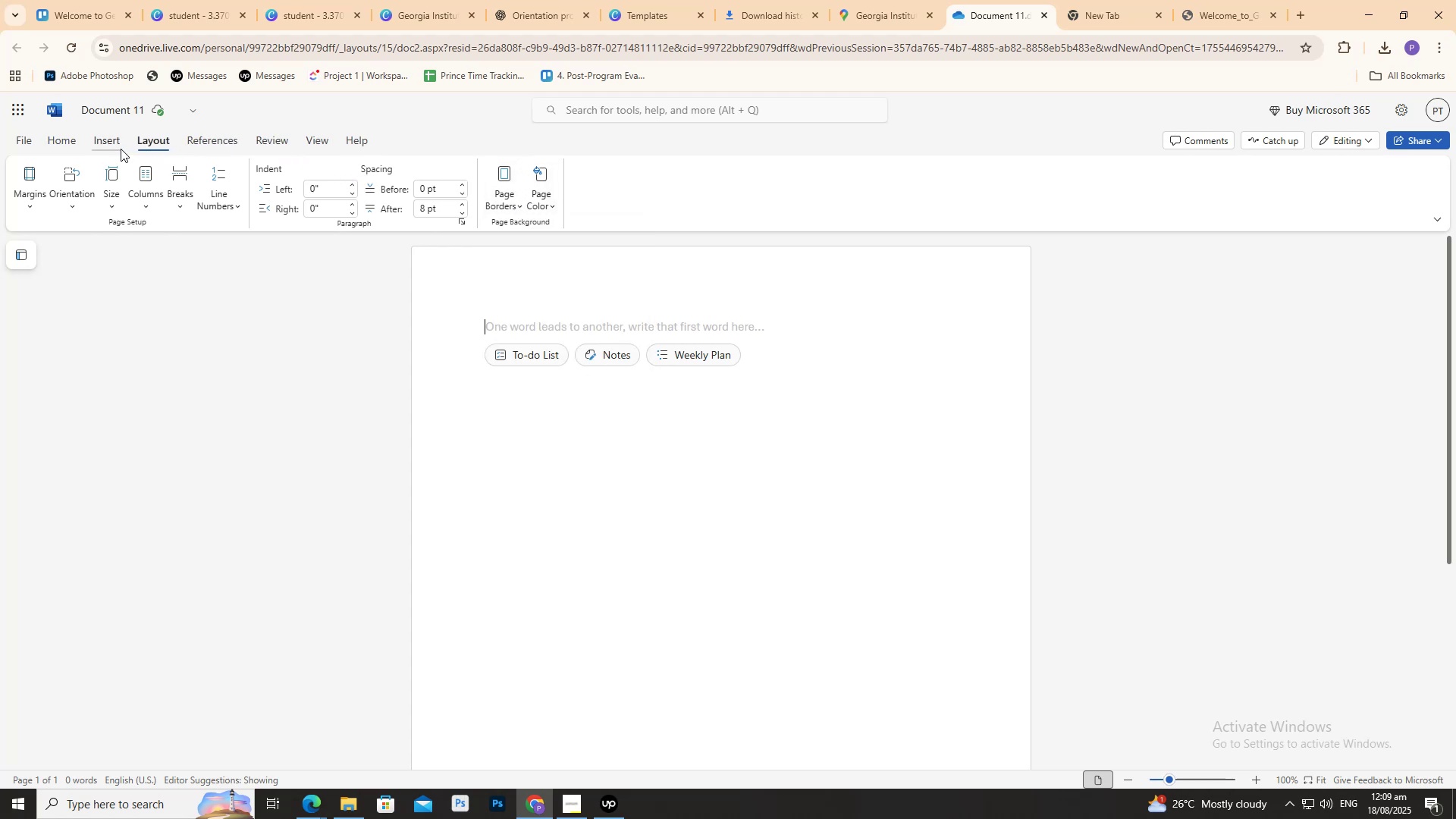 
wait(11.85)
 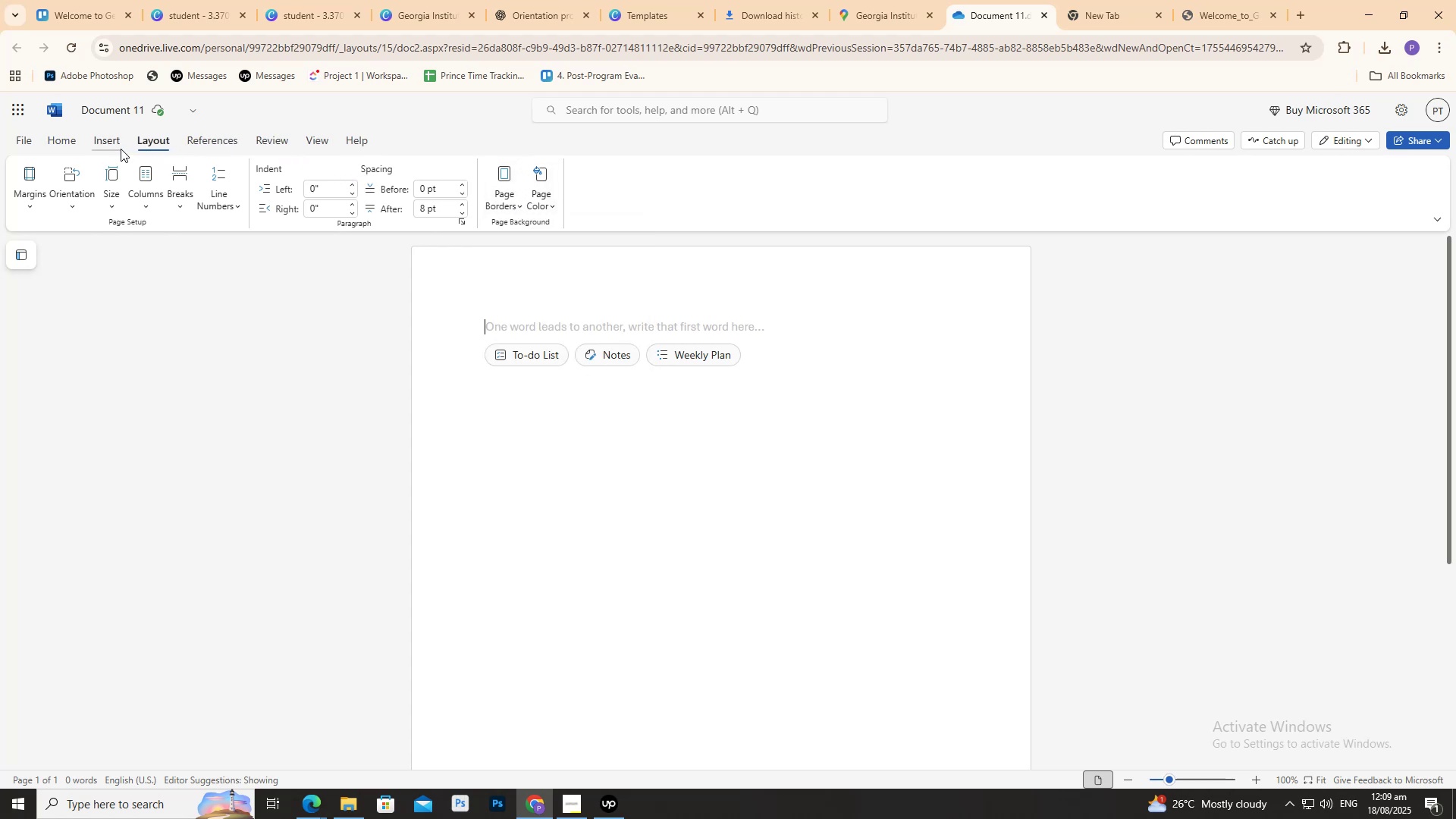 
left_click([34, 136])
 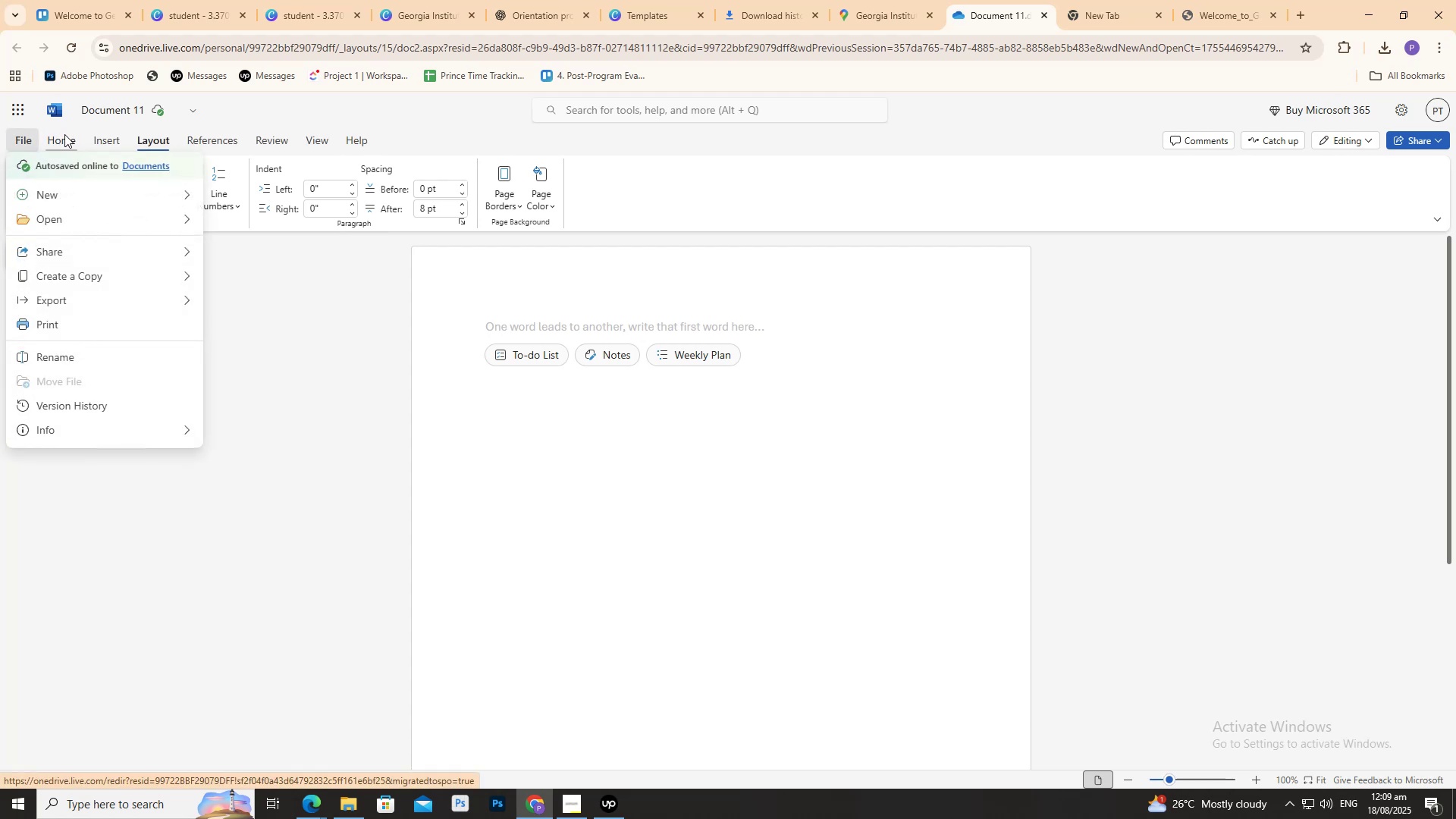 
double_click([71, 139])
 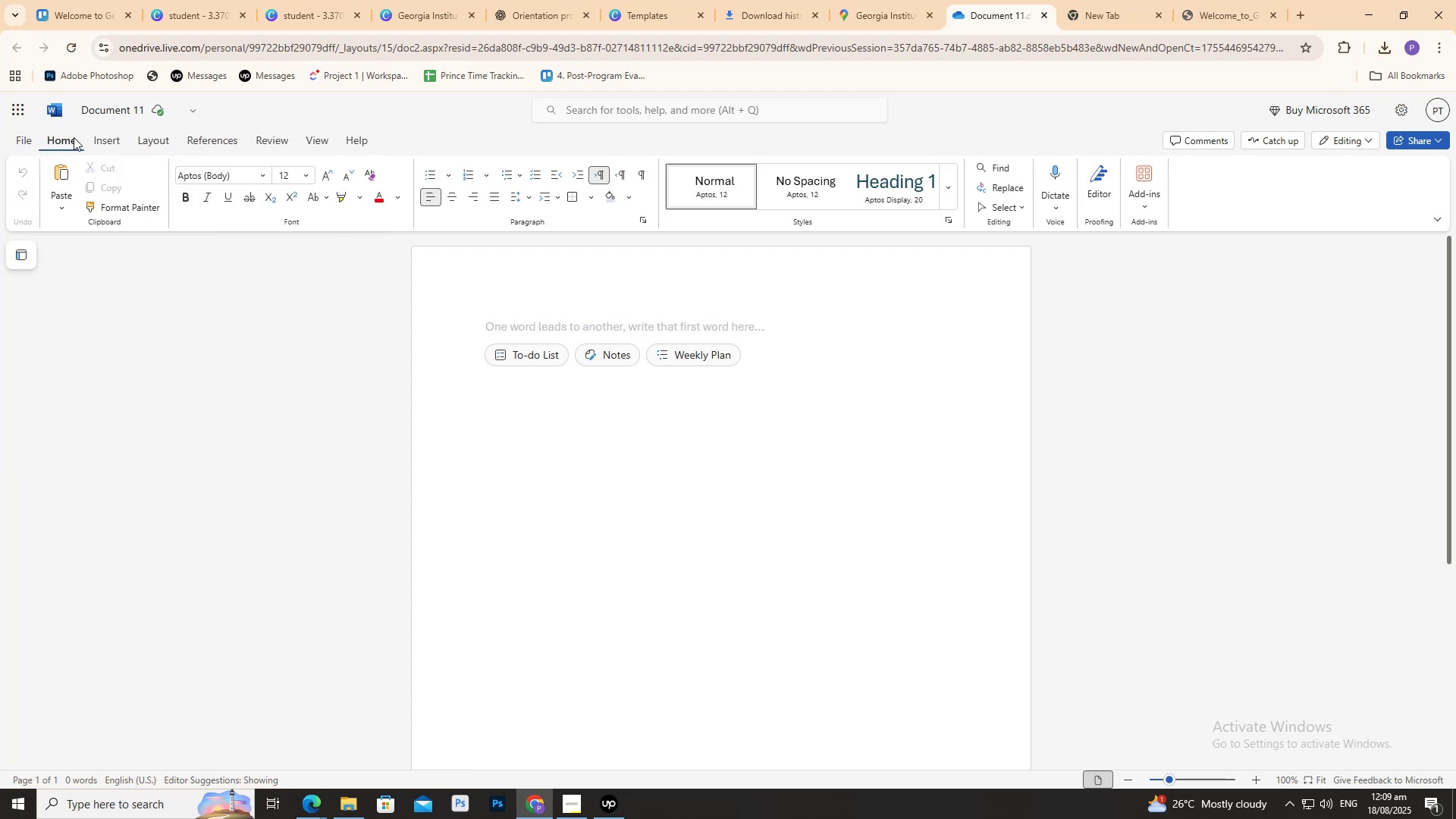 
left_click([113, 140])
 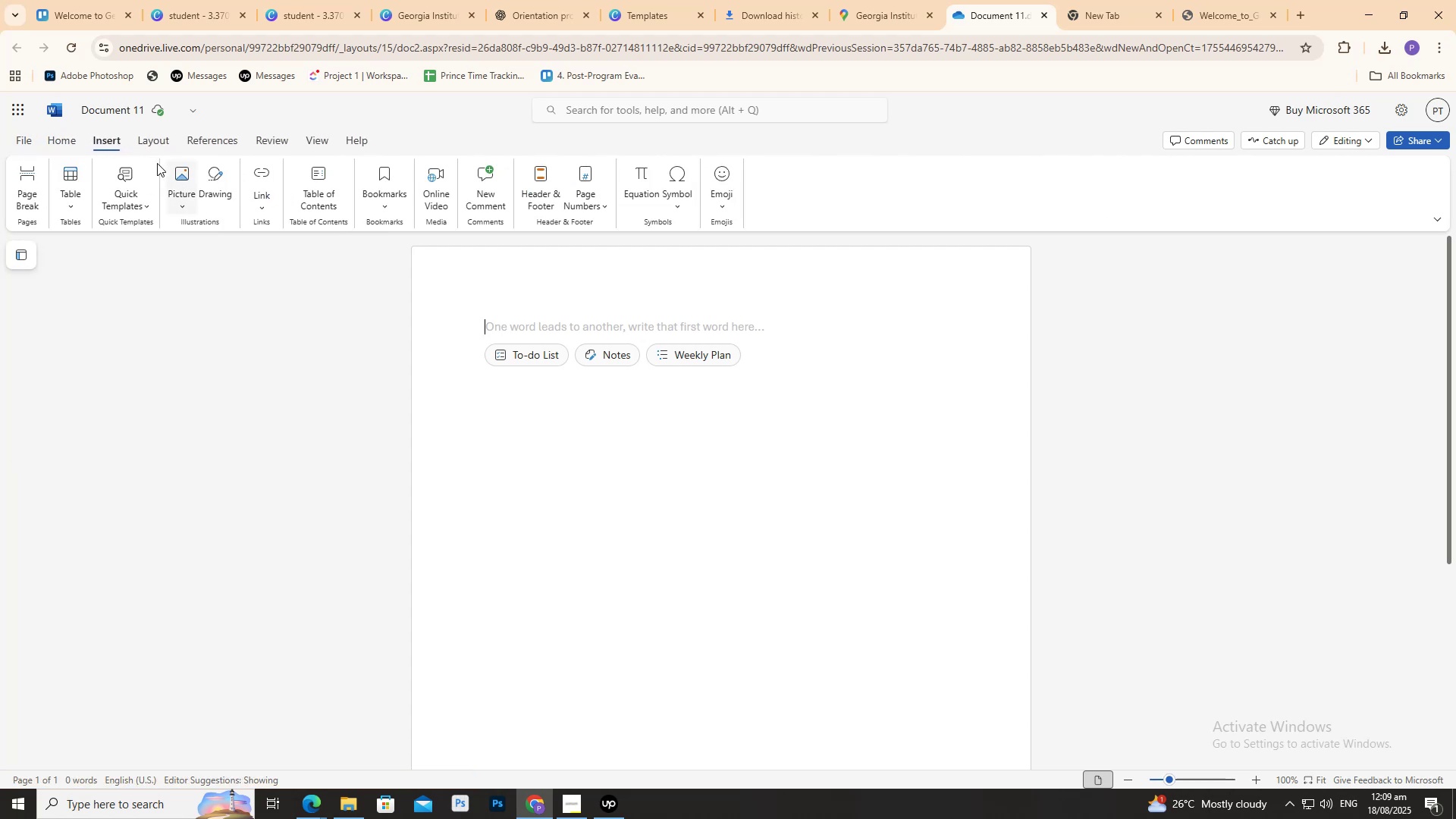 
left_click([155, 143])
 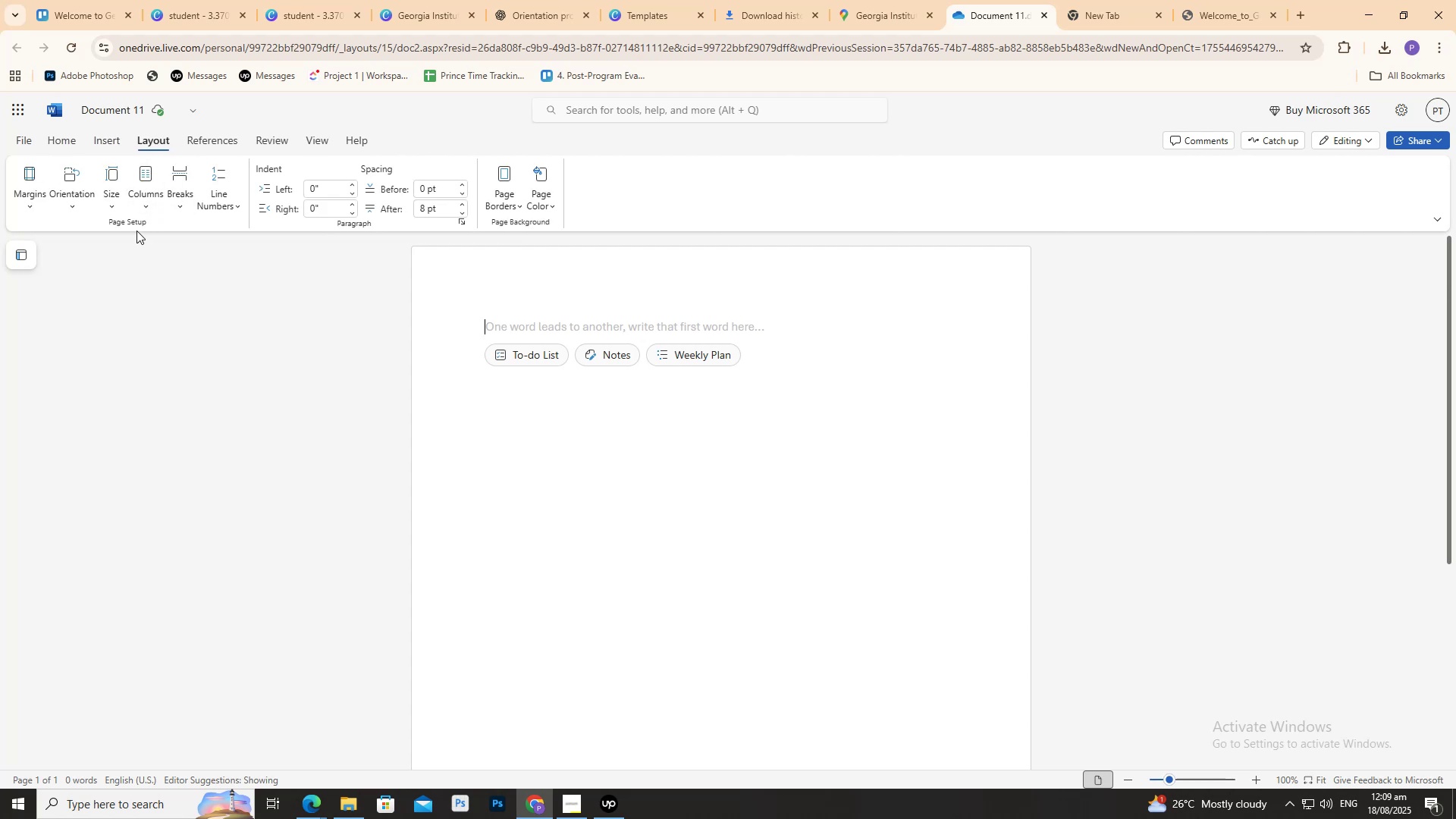 
double_click([128, 221])
 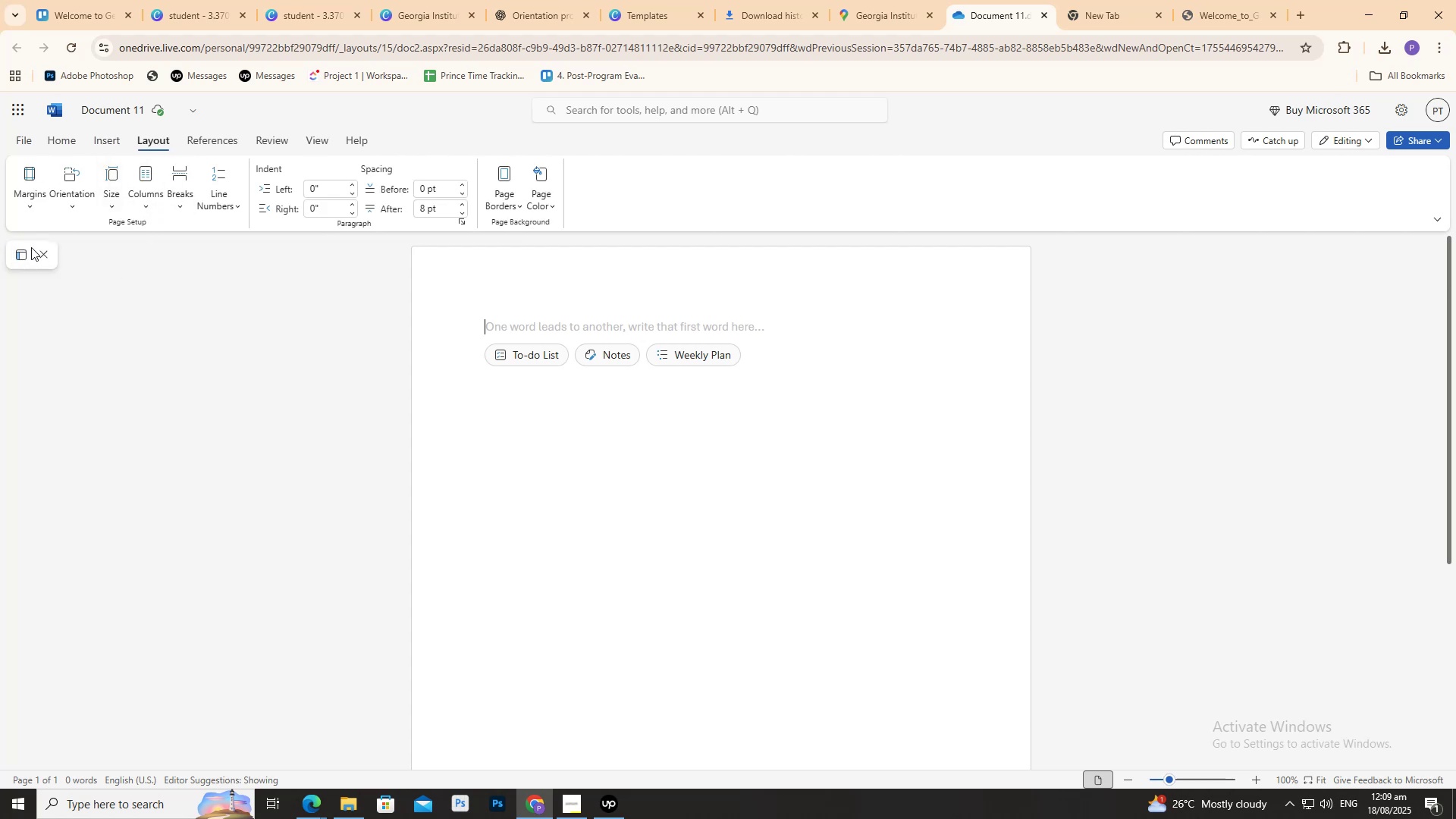 
left_click([501, 207])
 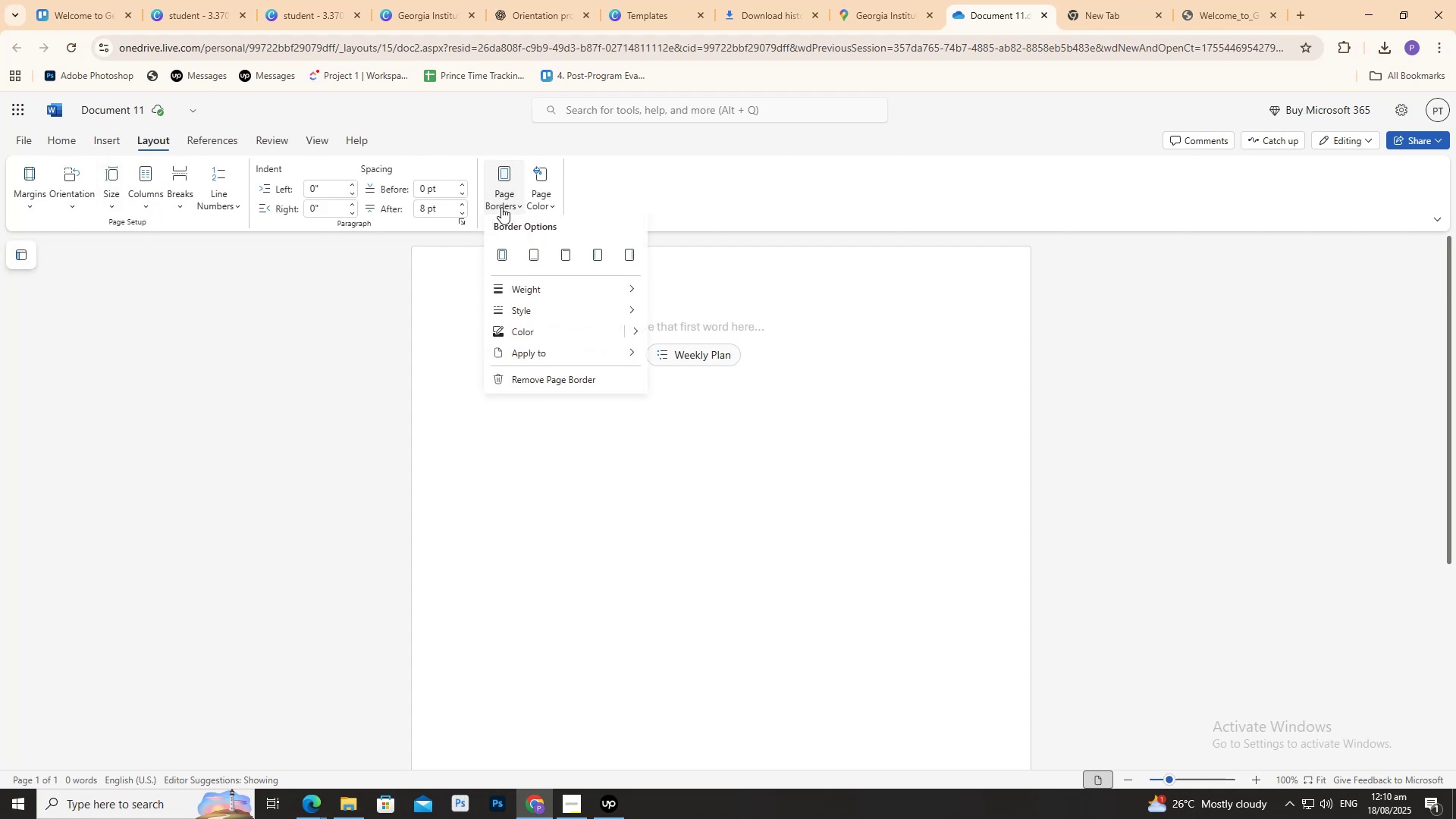 
left_click([833, 284])
 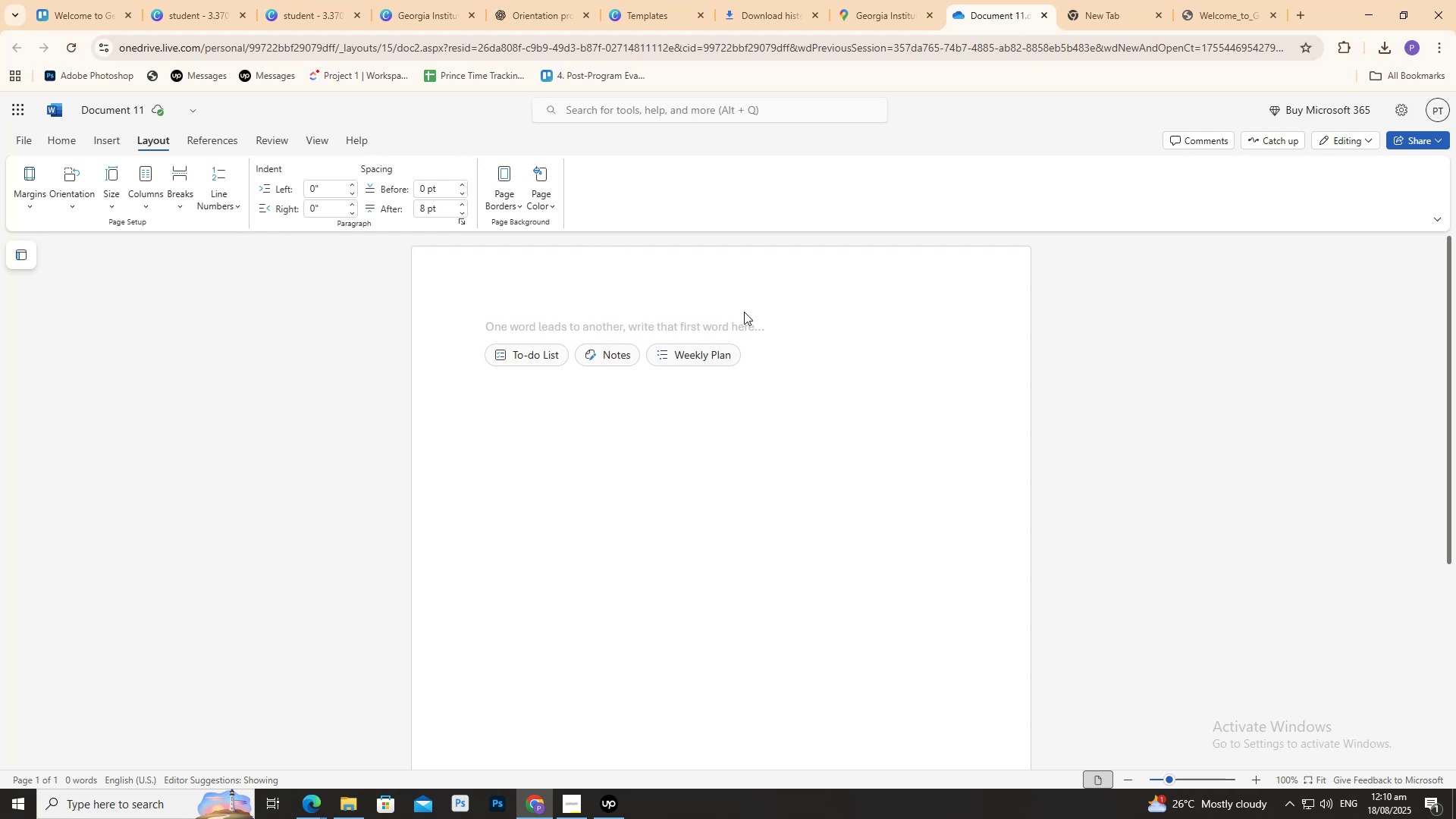 
triple_click([744, 312])
 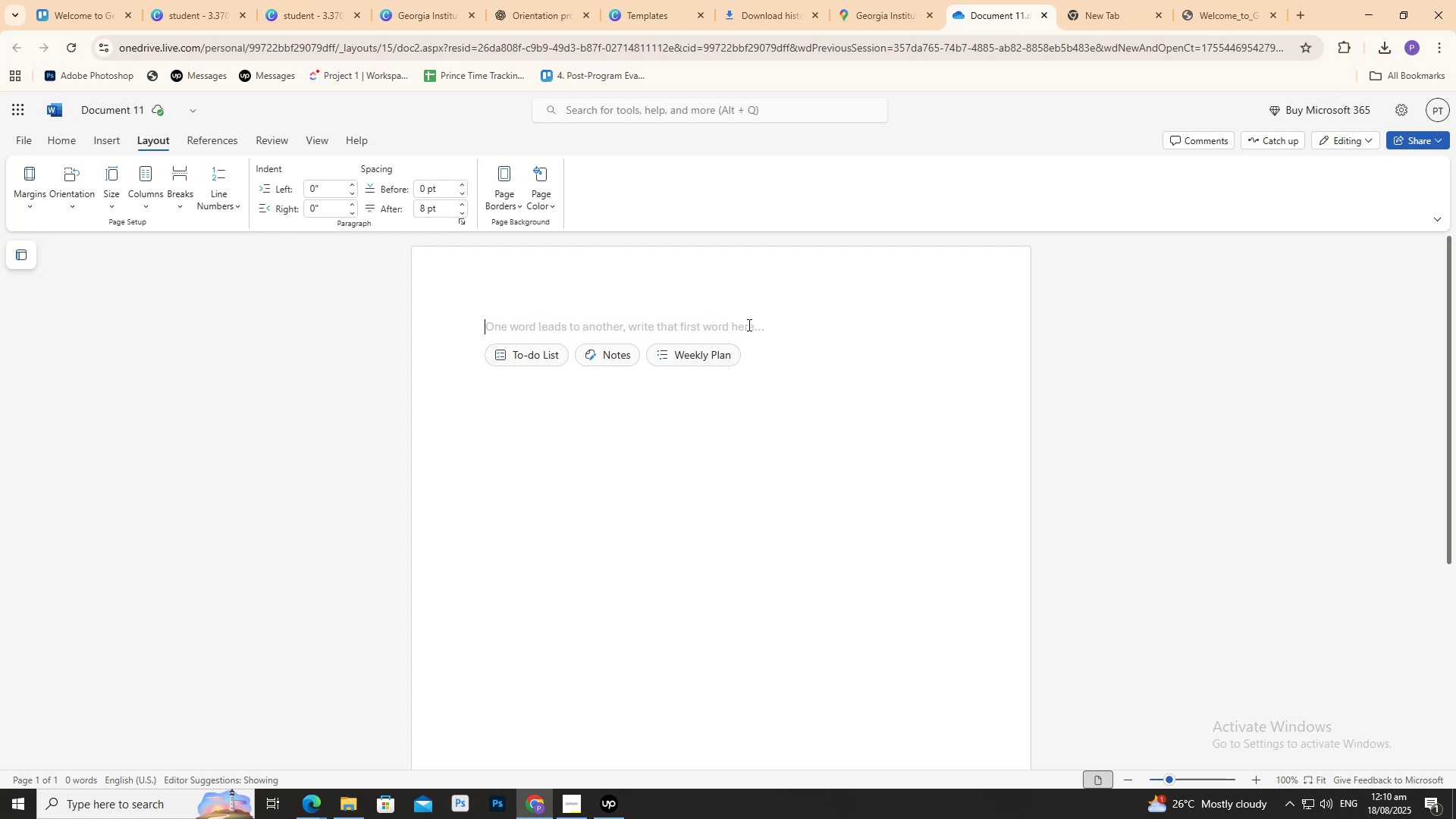 
triple_click([748, 325])
 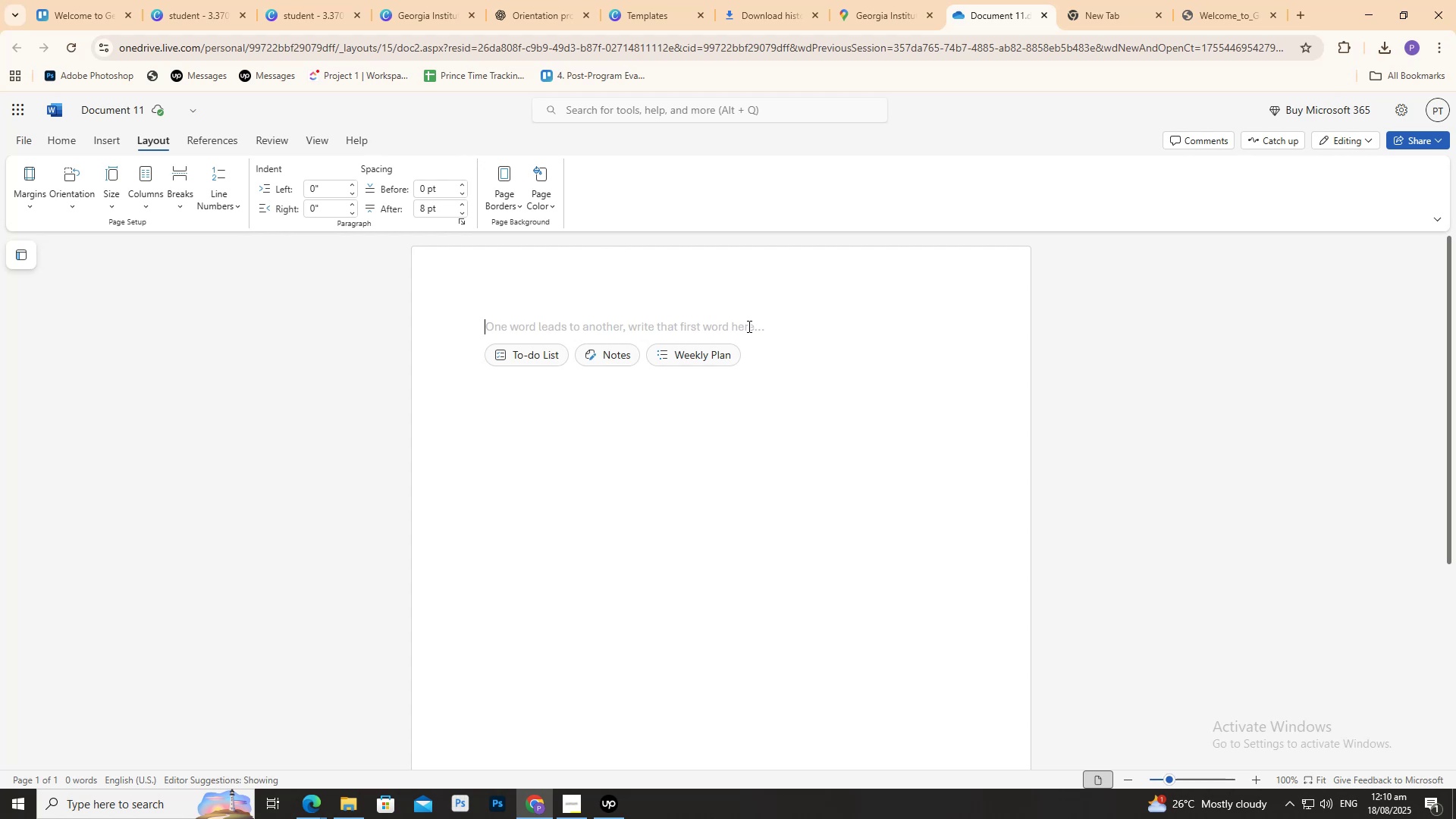 
key(Control+V)
 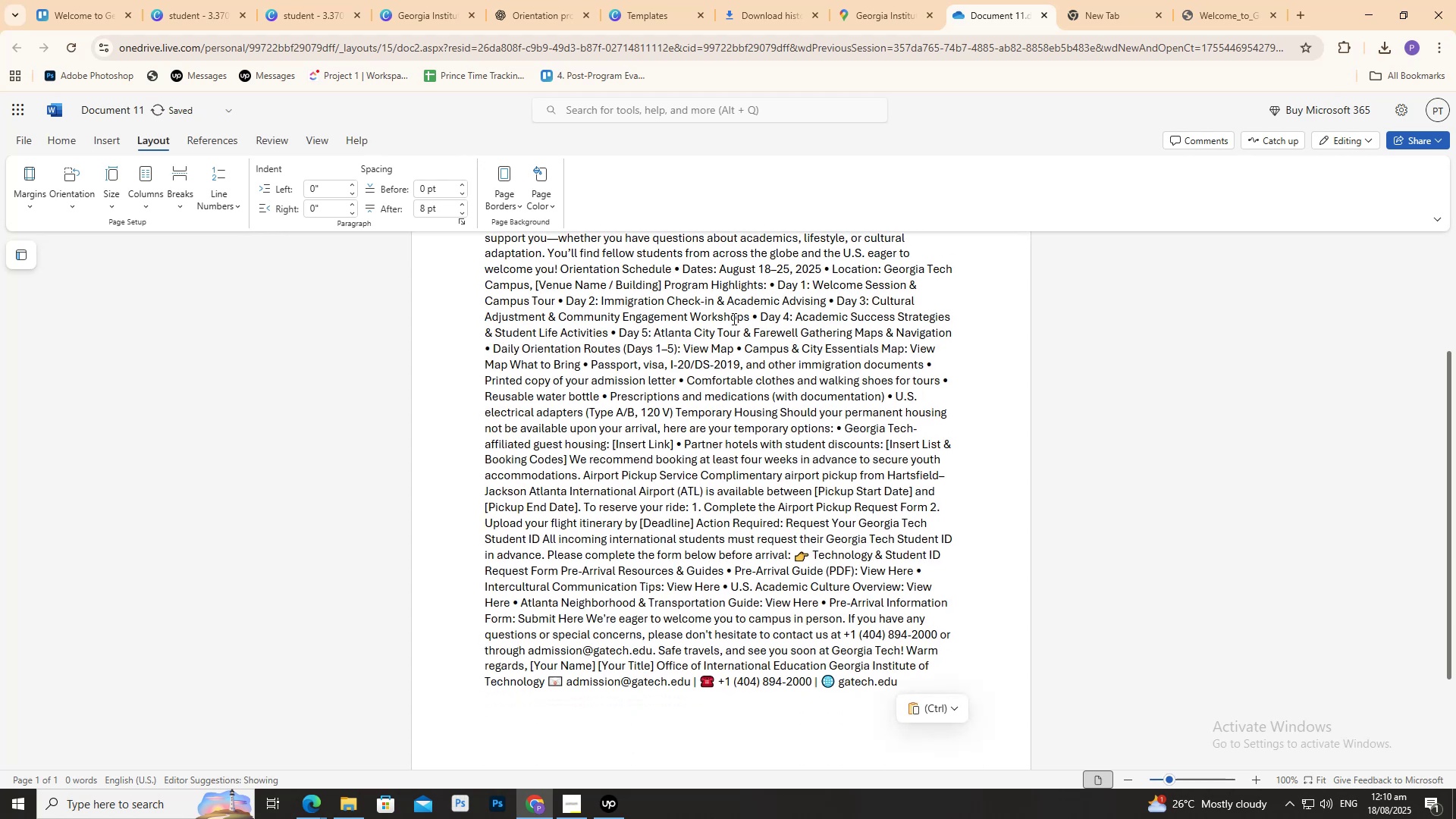 
key(Control+Z)
 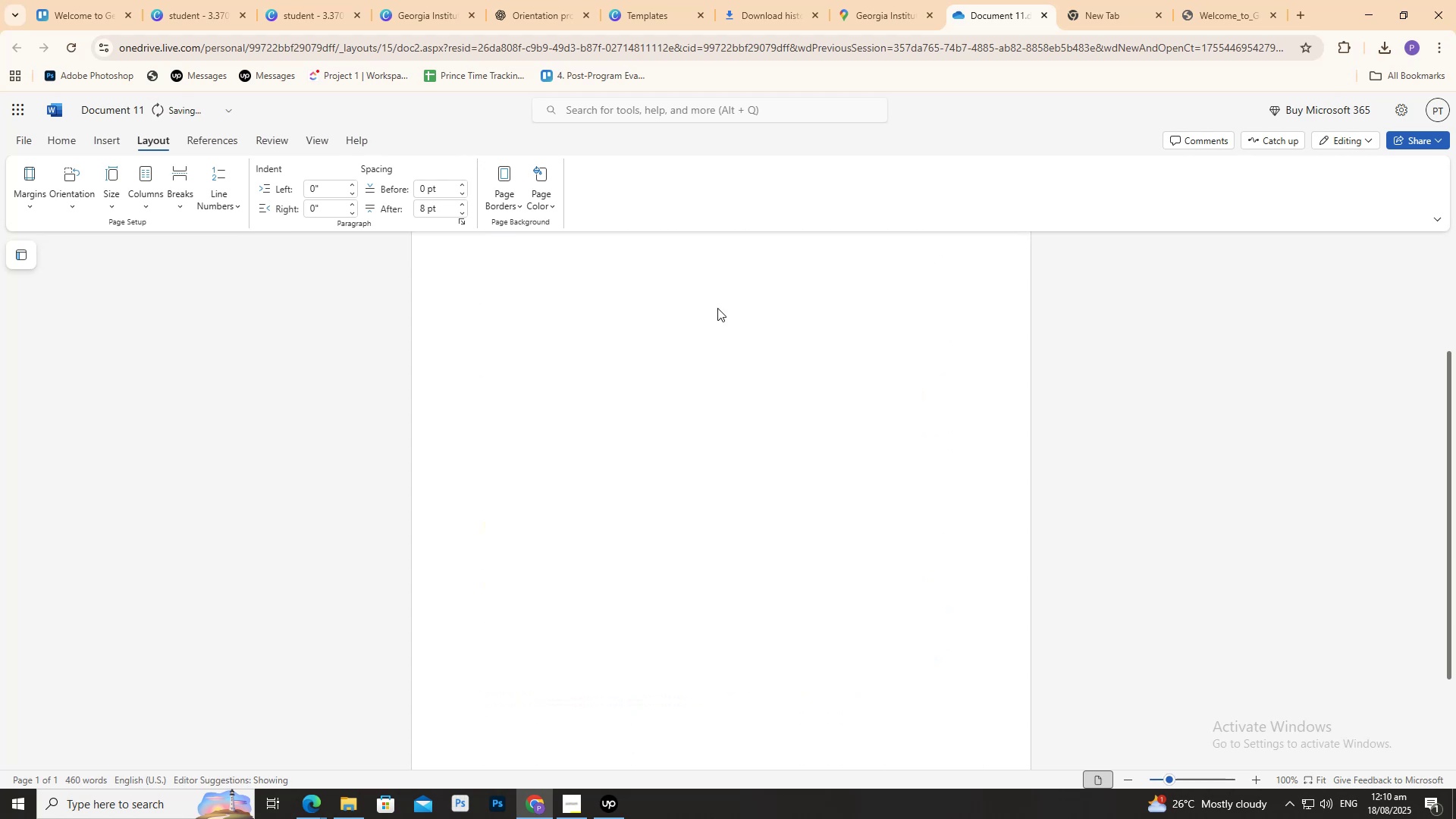 
scroll: coordinate [704, 341], scroll_direction: up, amount: 6.0
 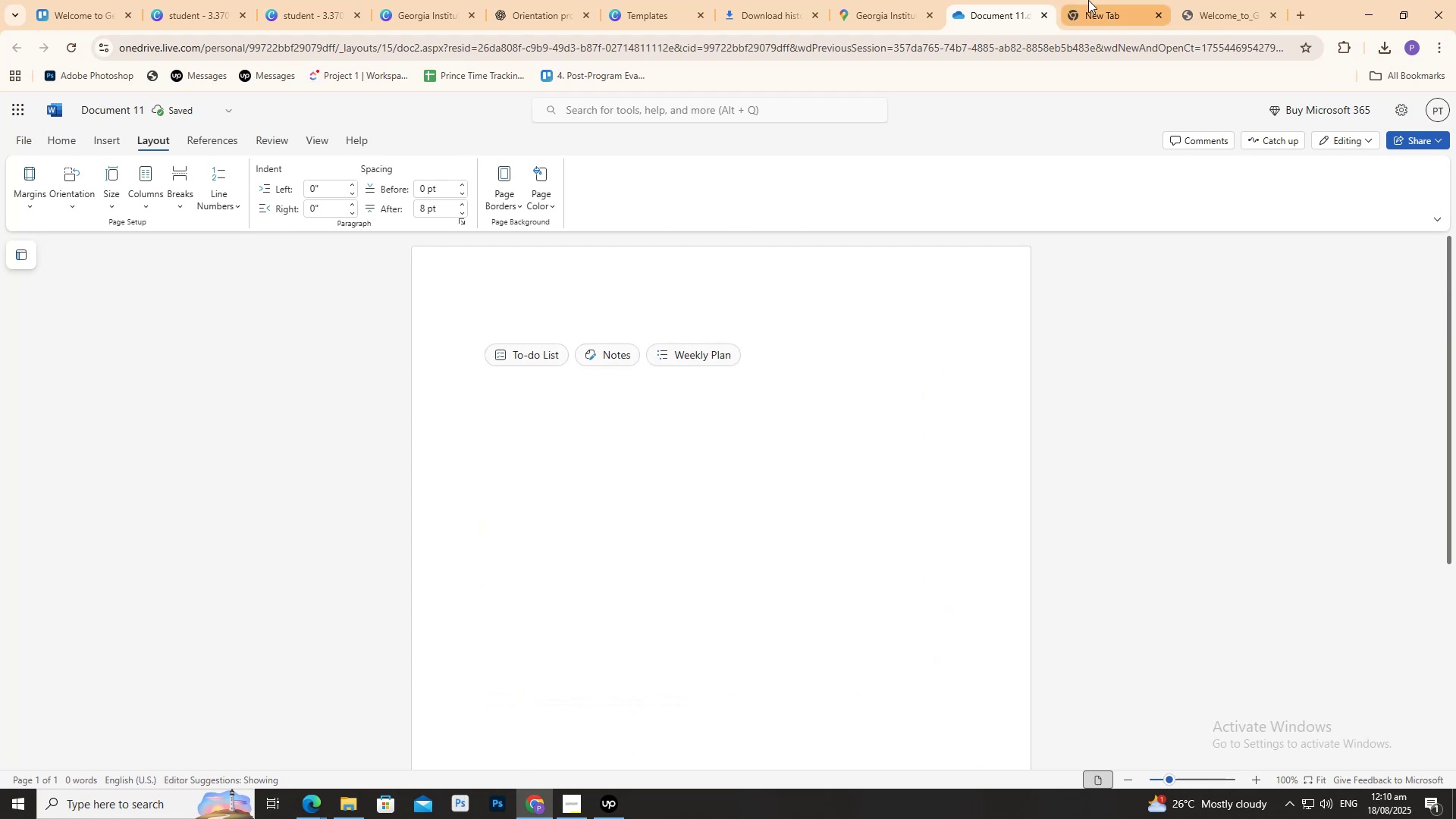 
double_click([1225, 0])
 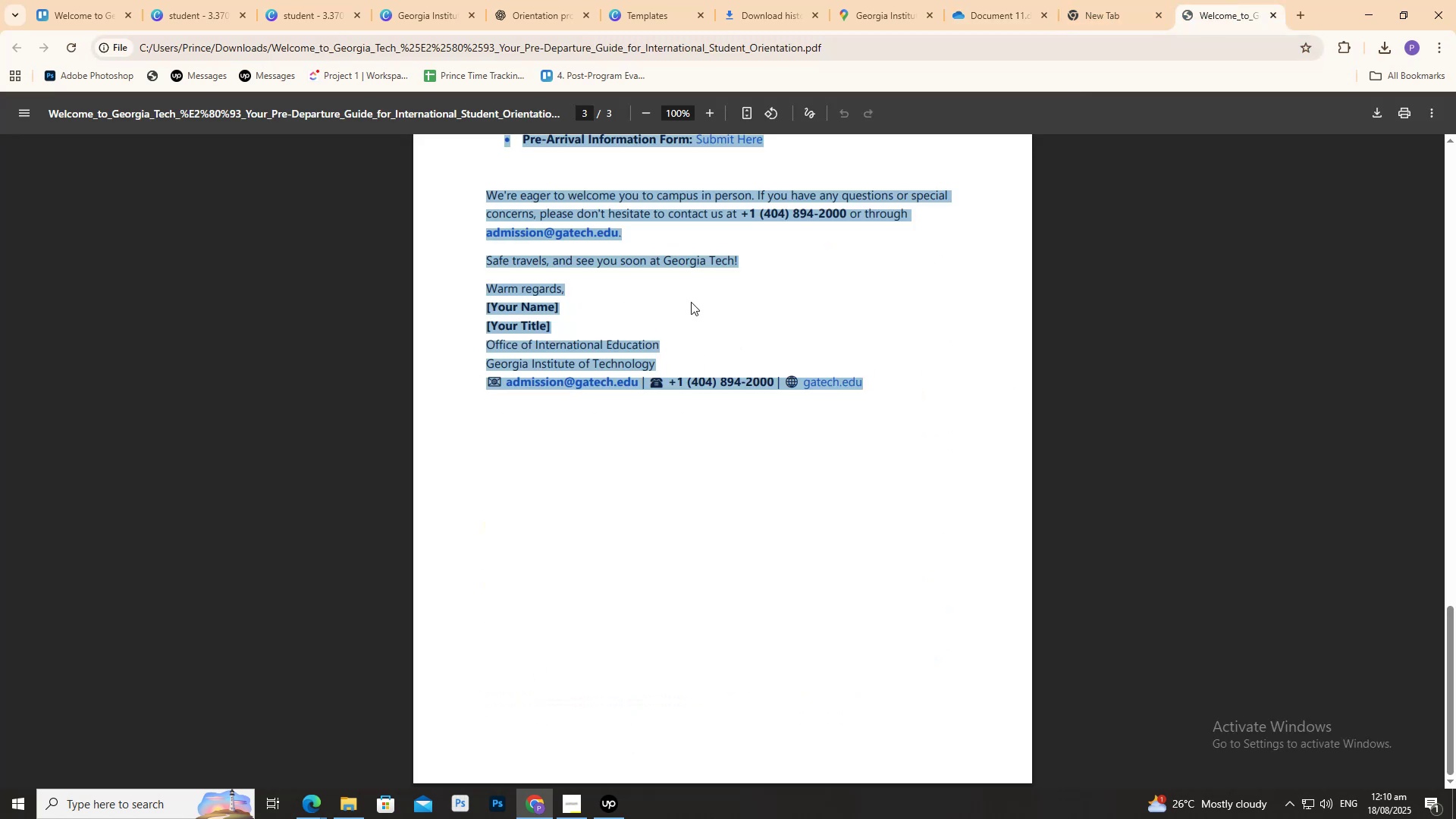 
triple_click([692, 315])
 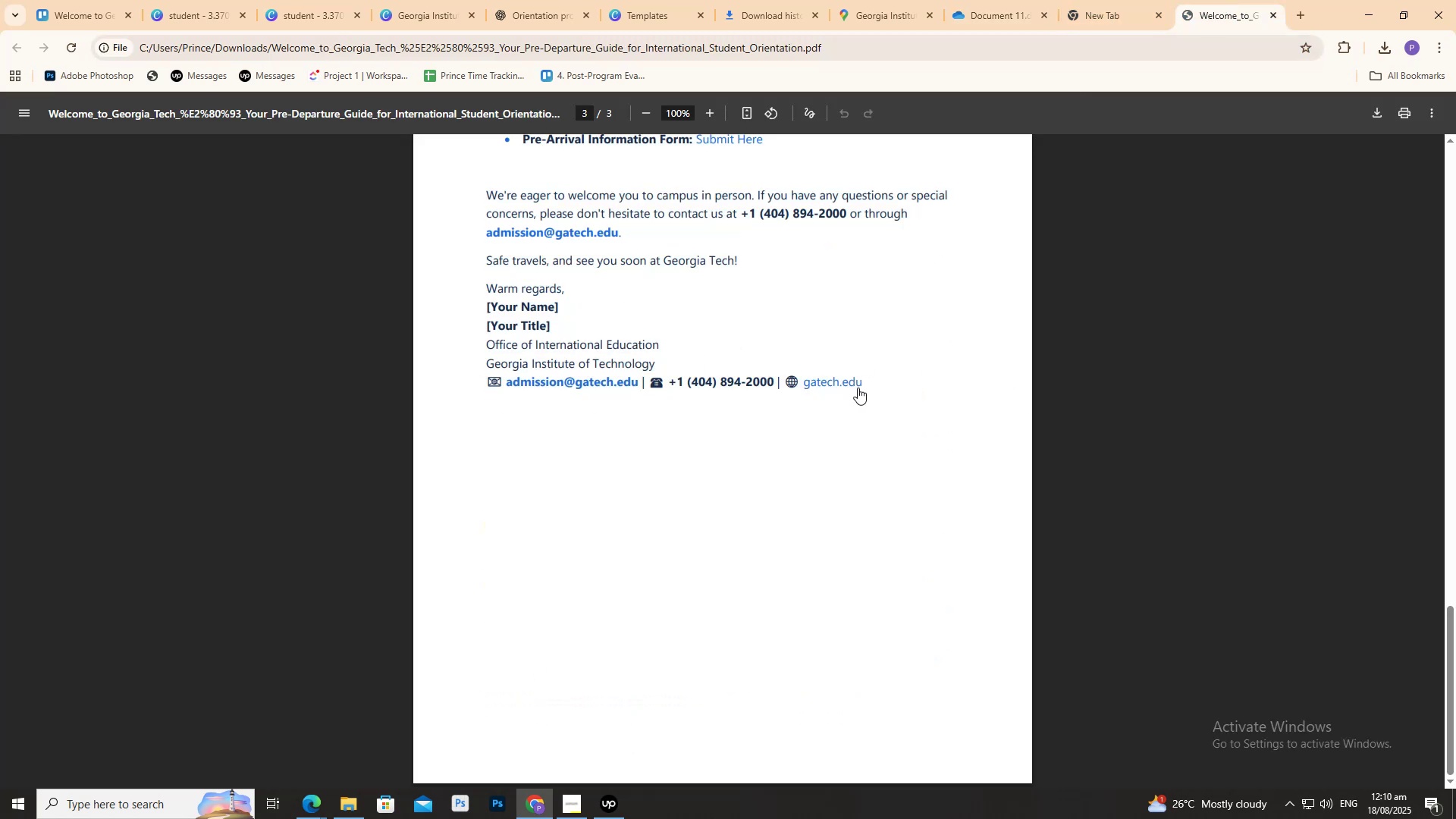 
triple_click([871, 380])
 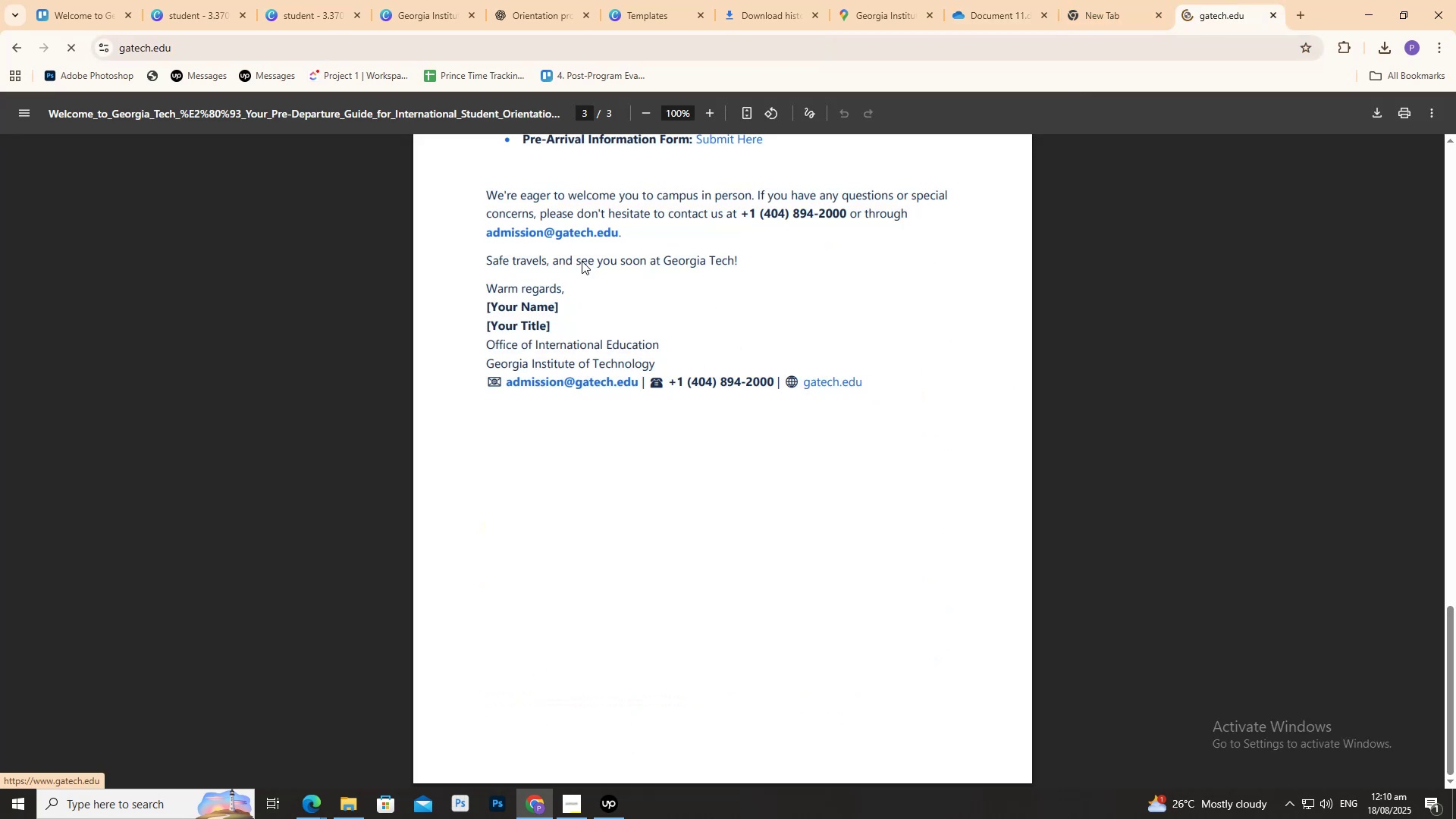 
left_click([526, 247])
 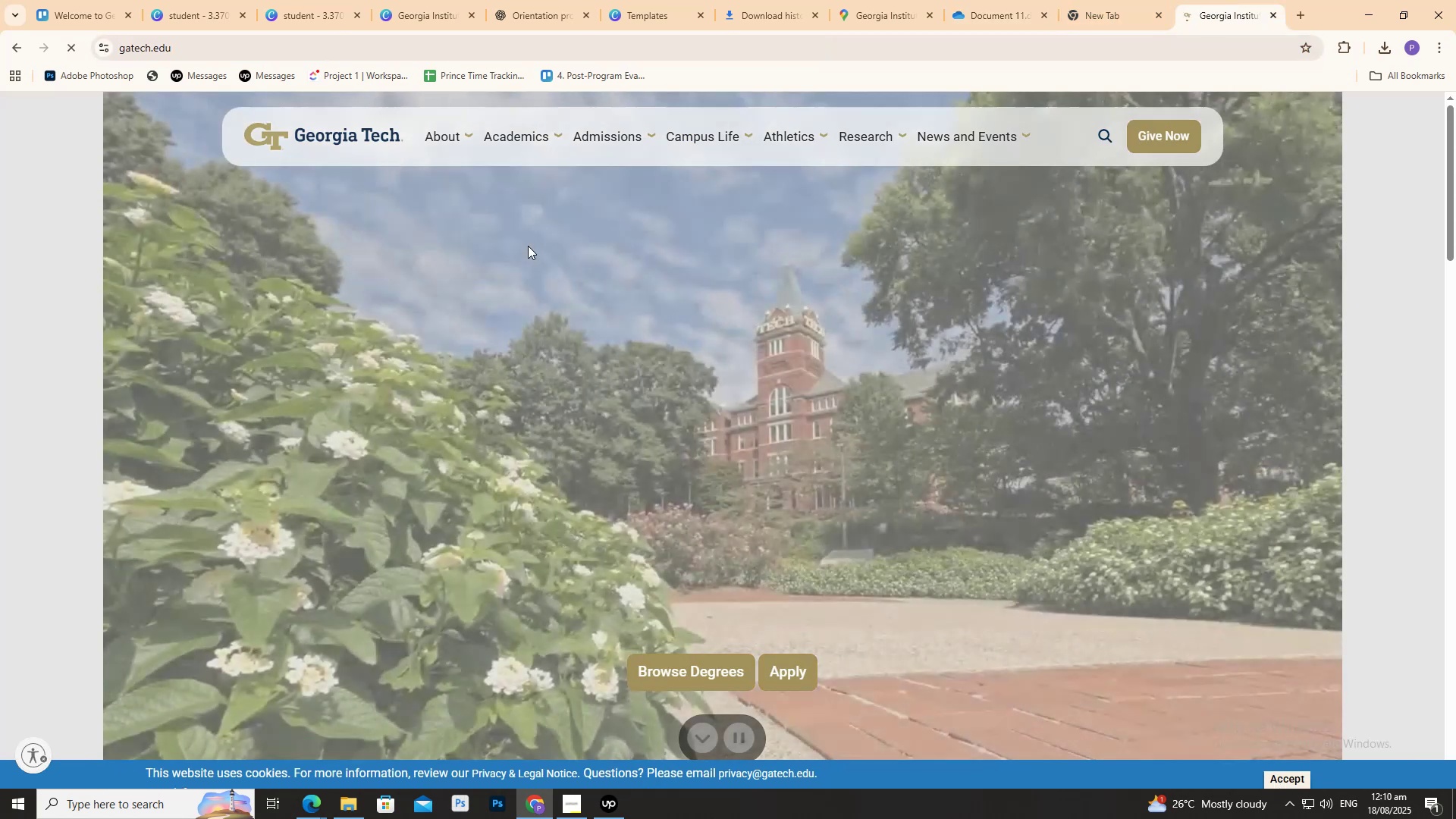 
key(Control+W)
 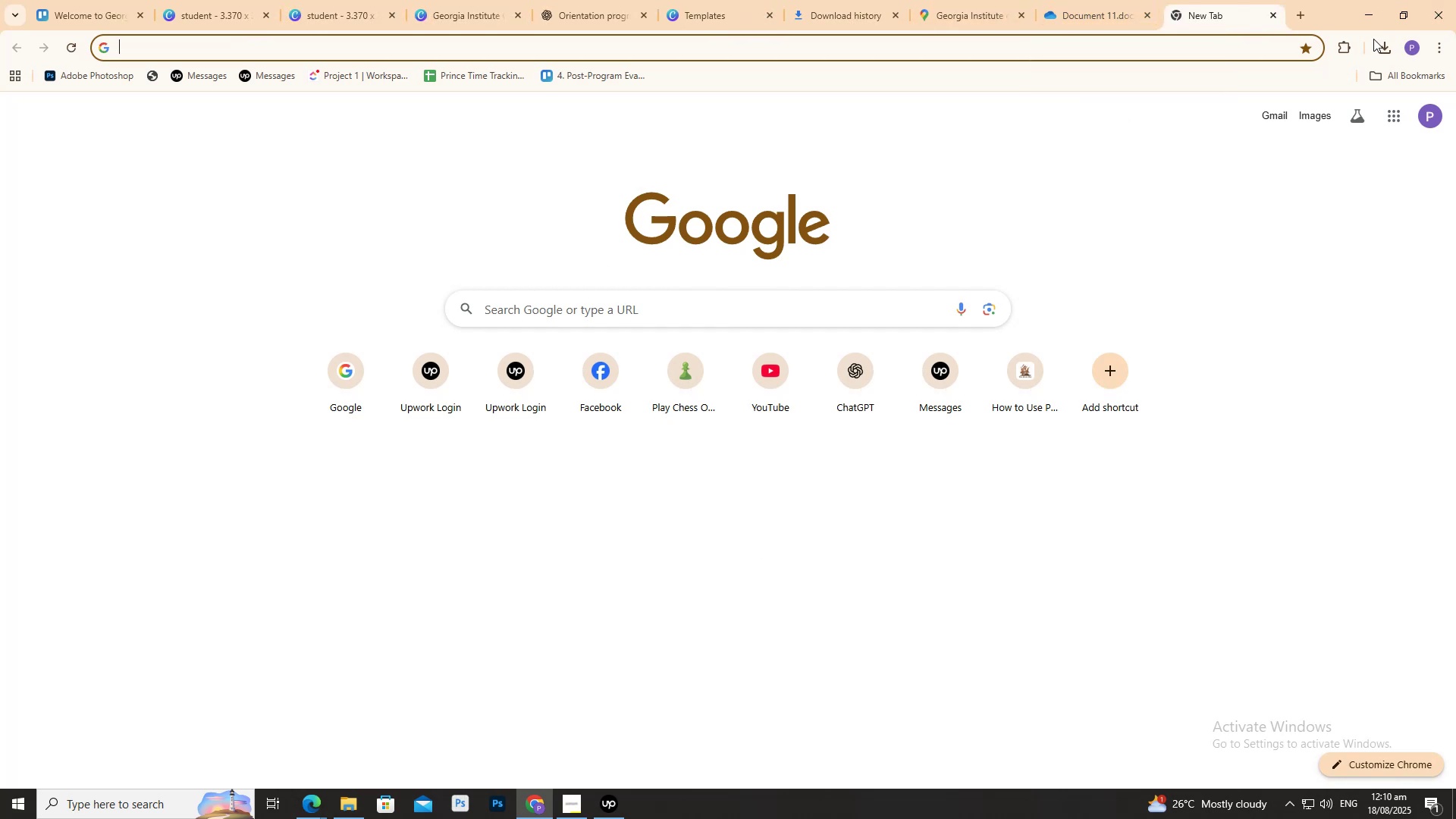 
left_click_drag(start_coordinate=[1229, 119], to_coordinate=[1313, 0])
 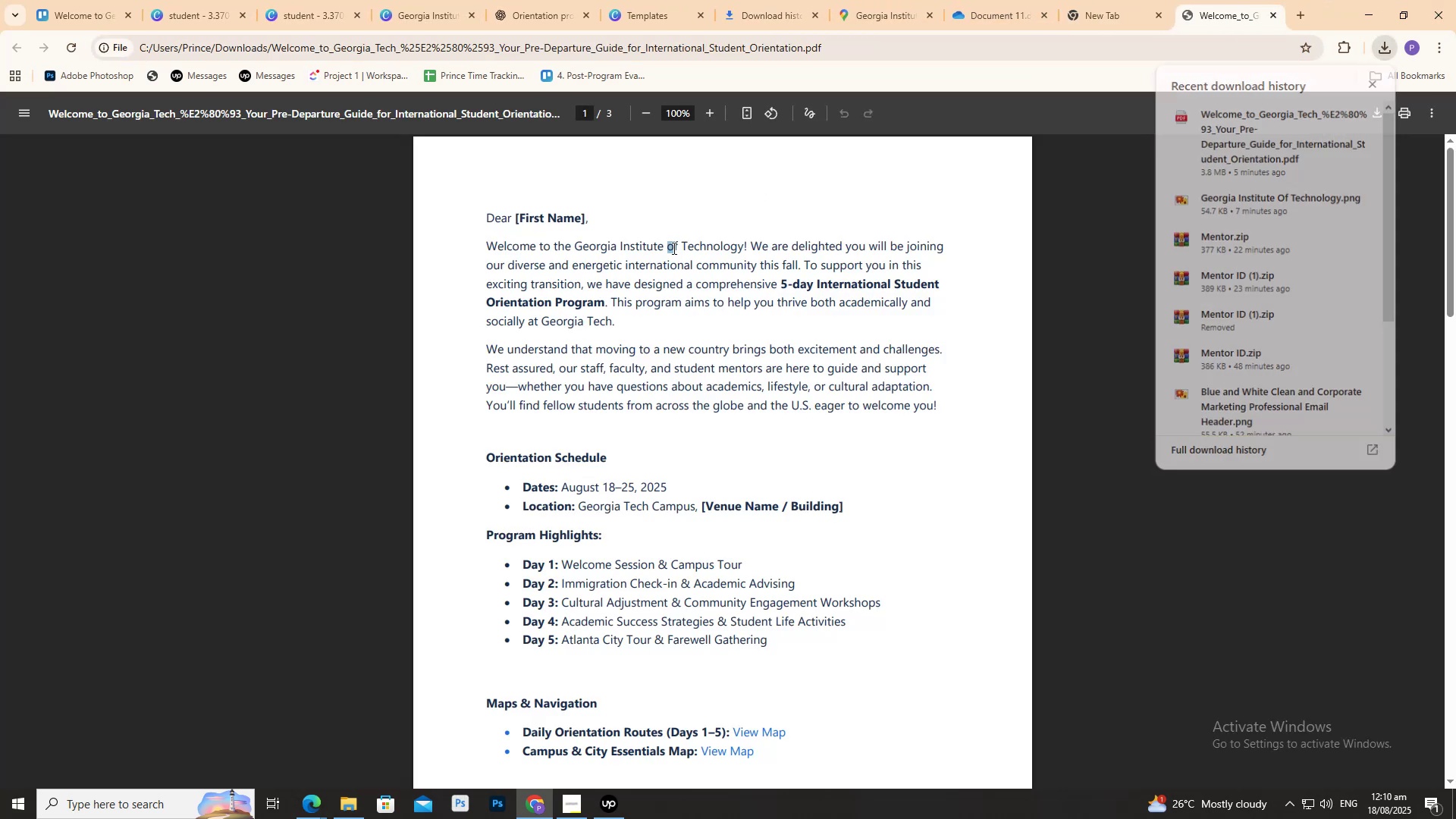 
key(Control+A)
 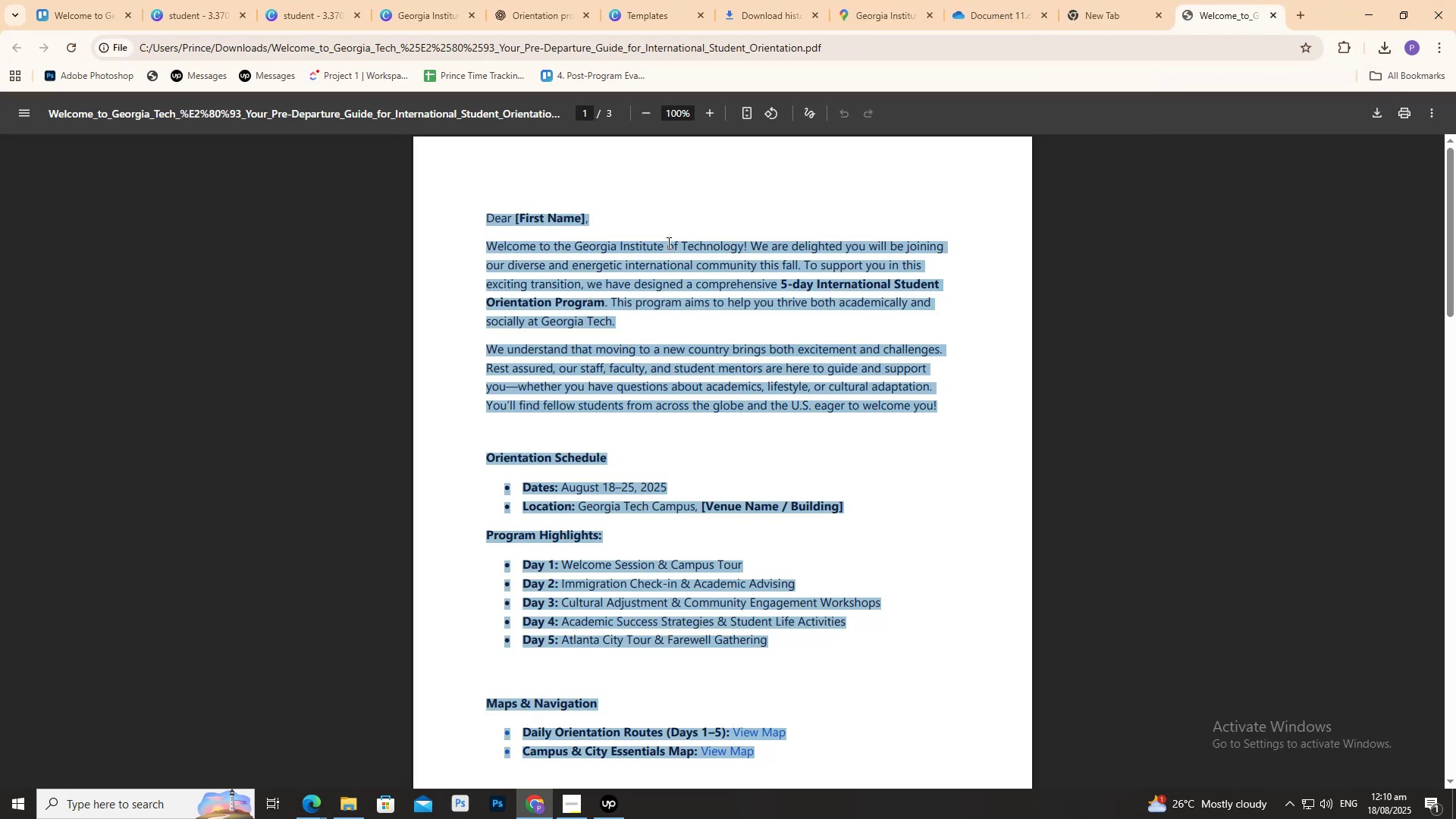 
key(Control+C)
 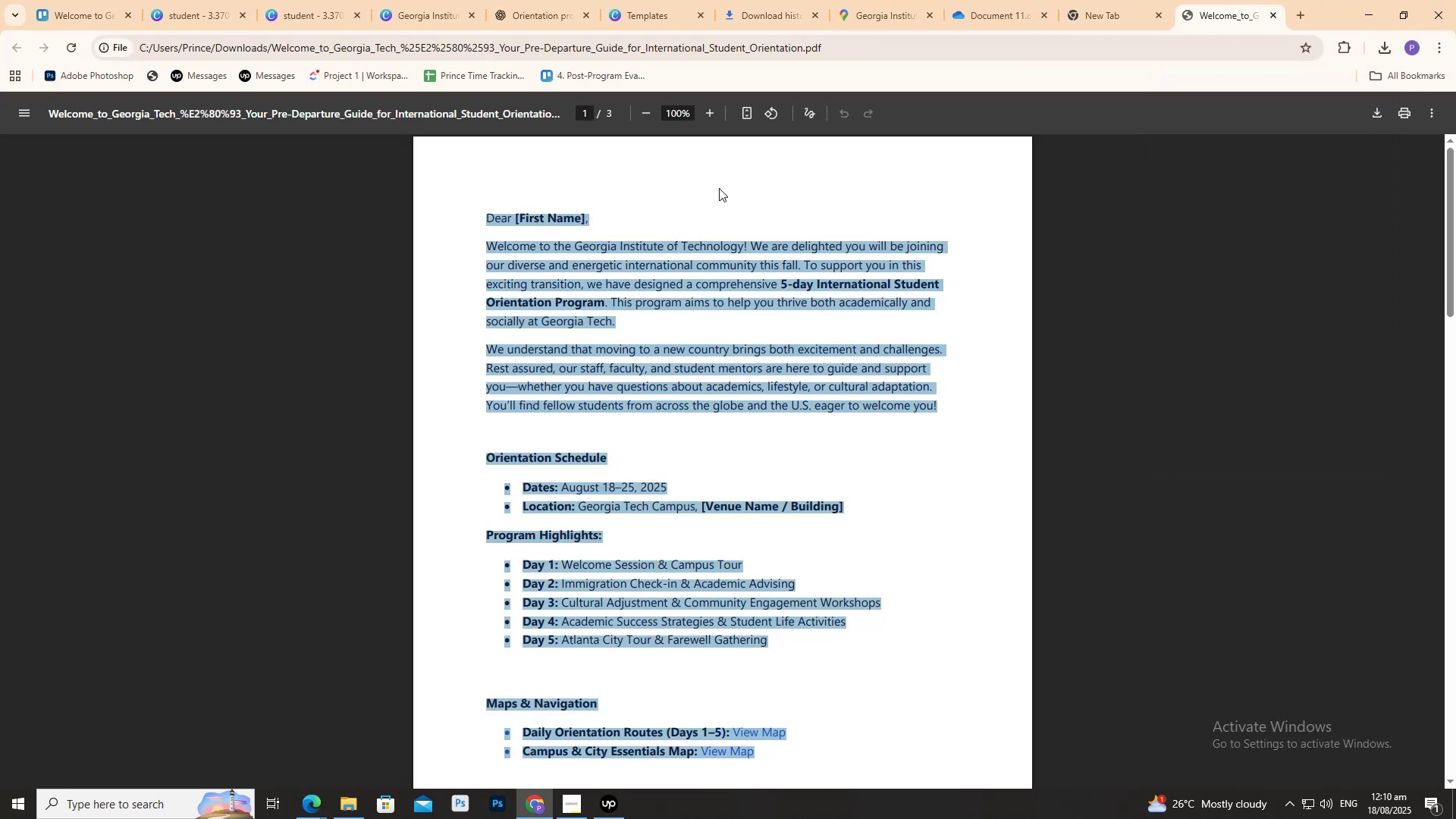 
key(Control+C)
 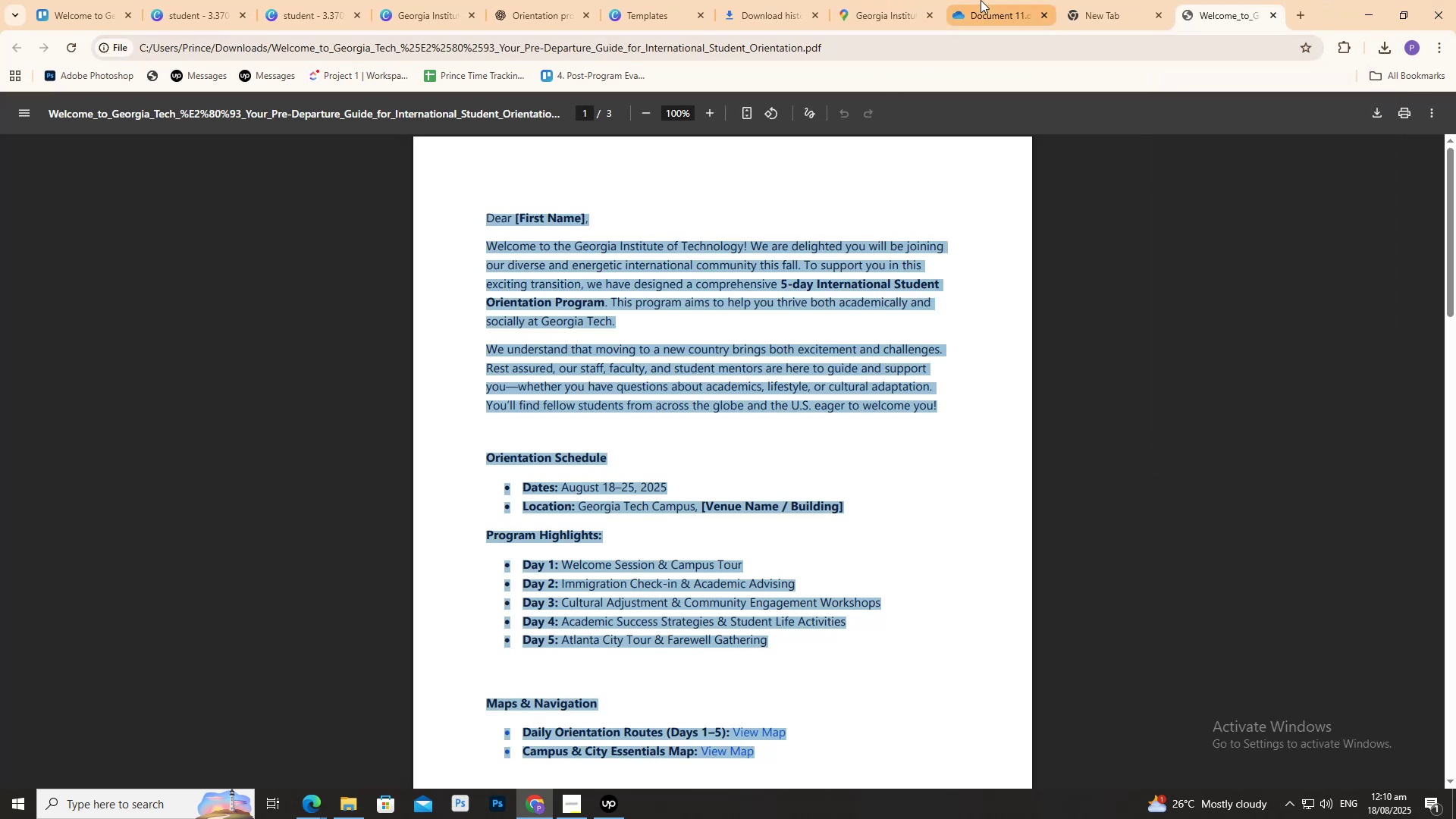 
left_click([989, 0])
 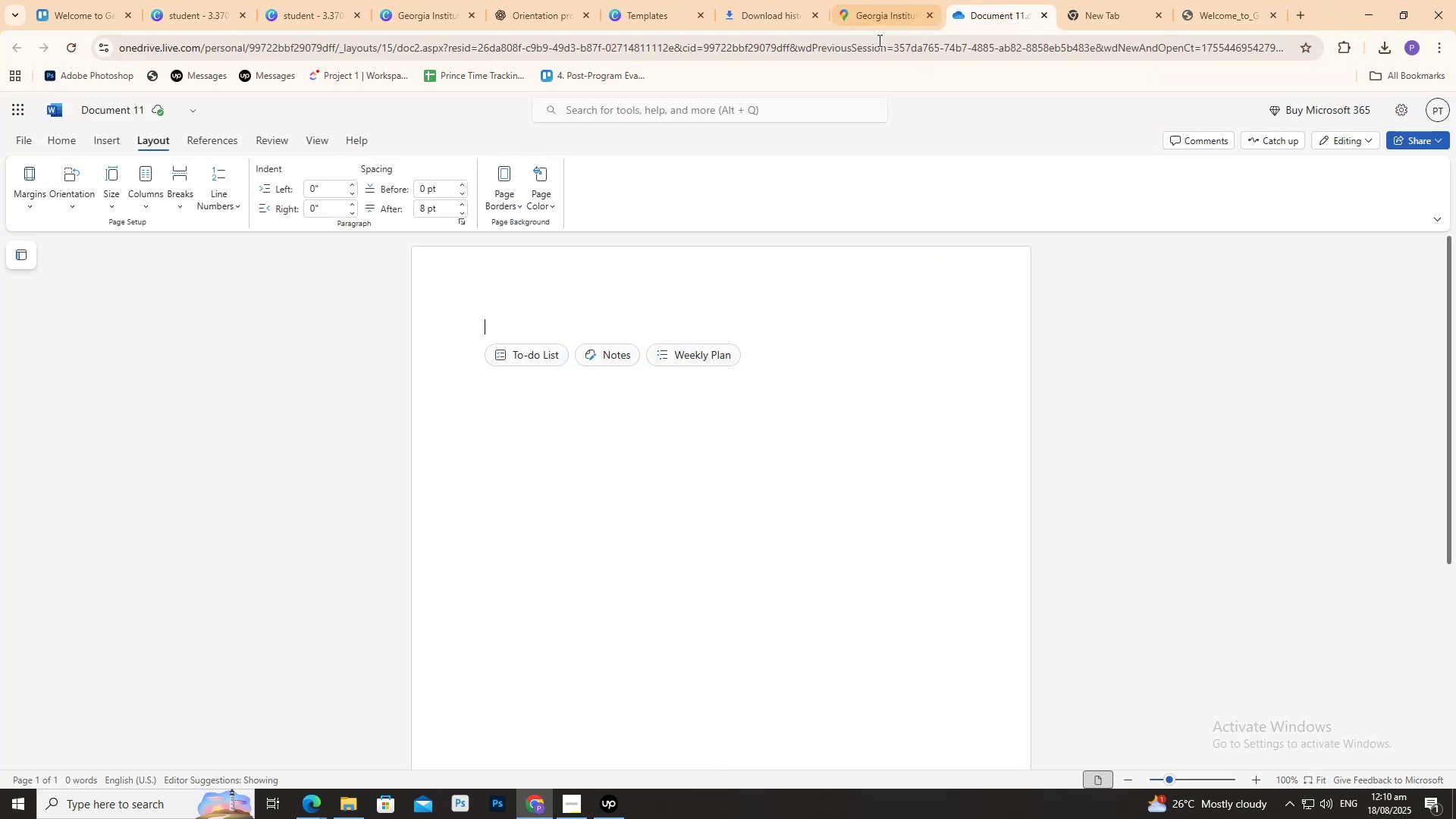 
key(Control+V)
 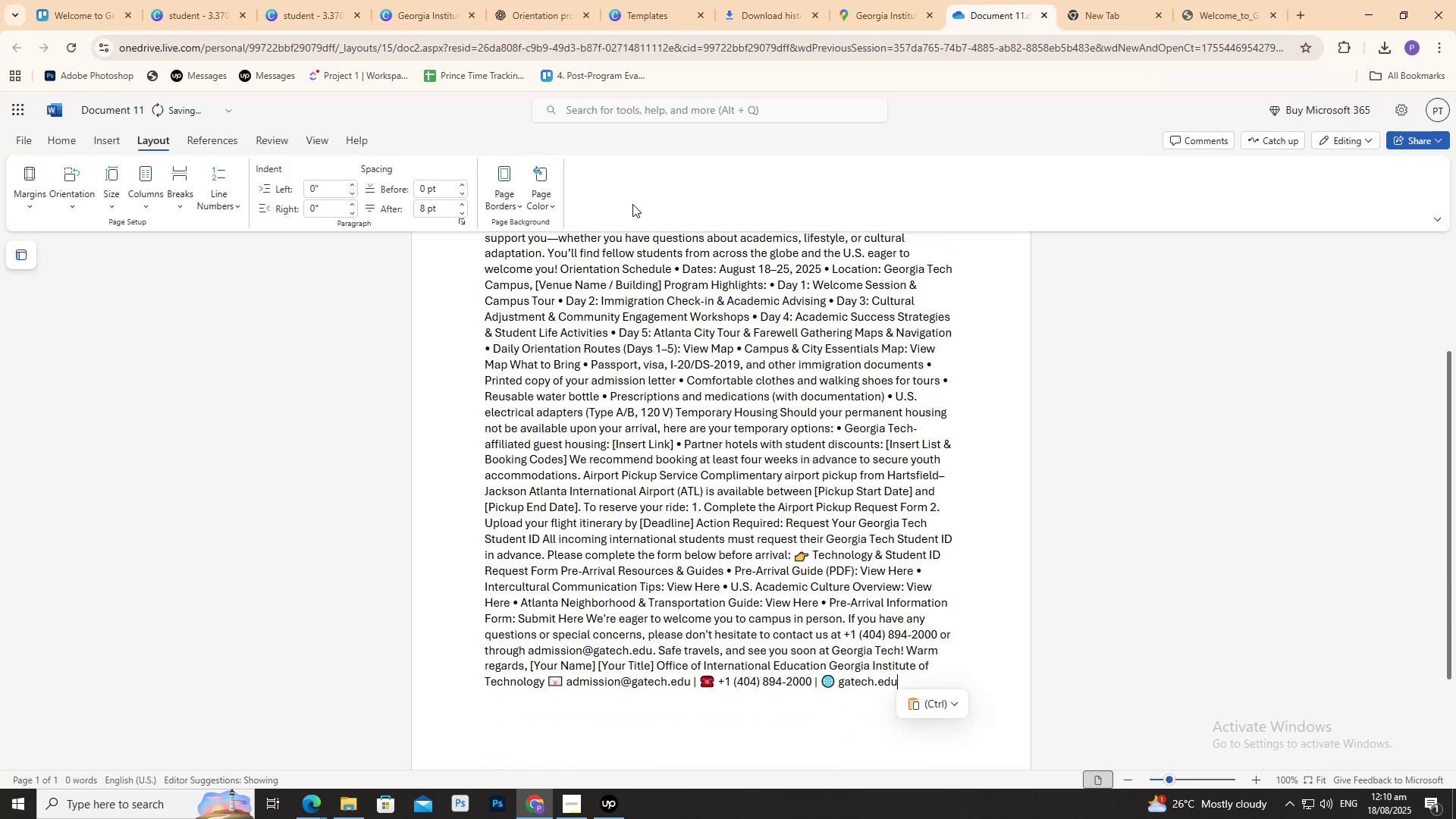 
key(Control+Z)
 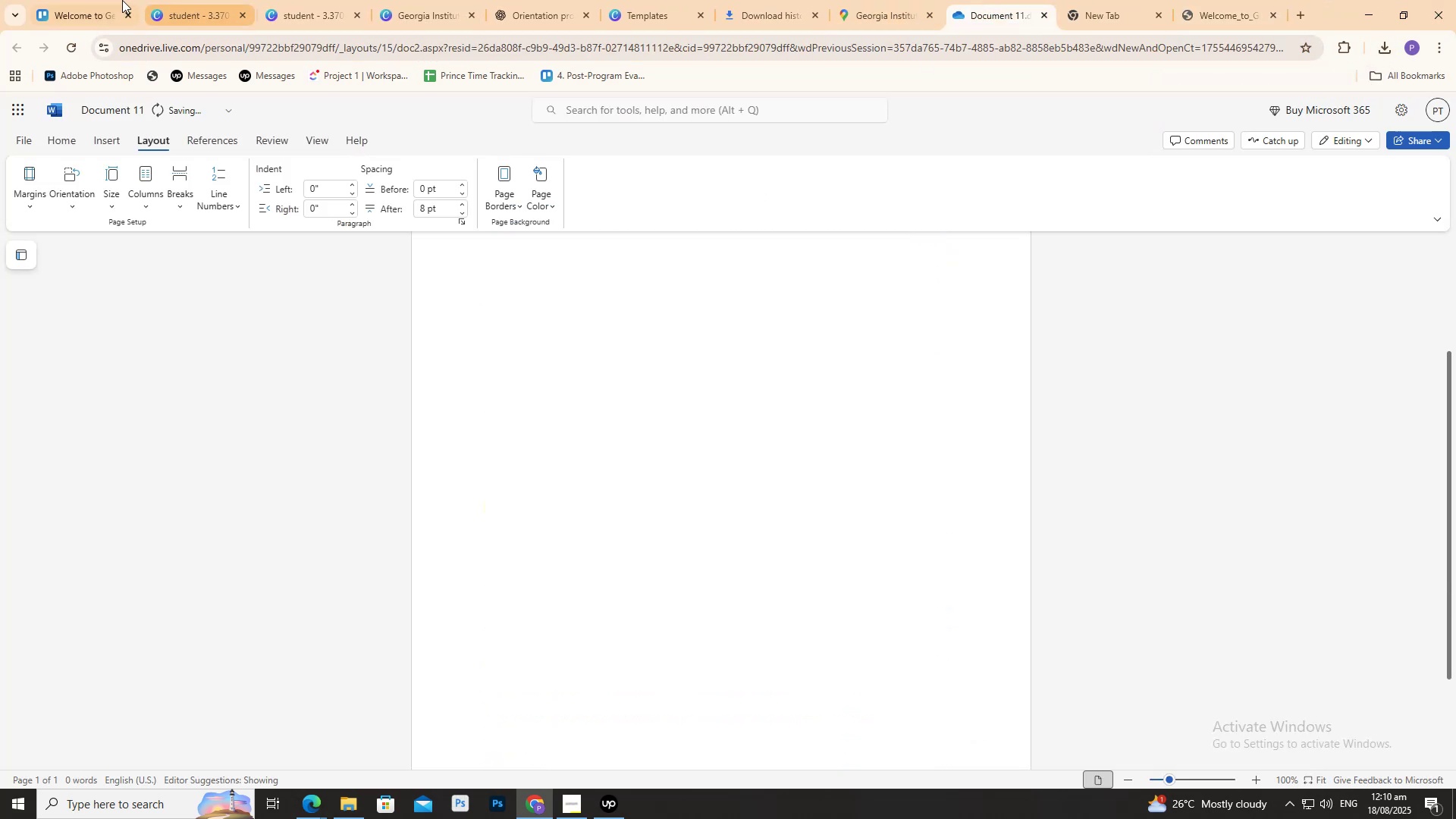 
left_click([120, 0])
 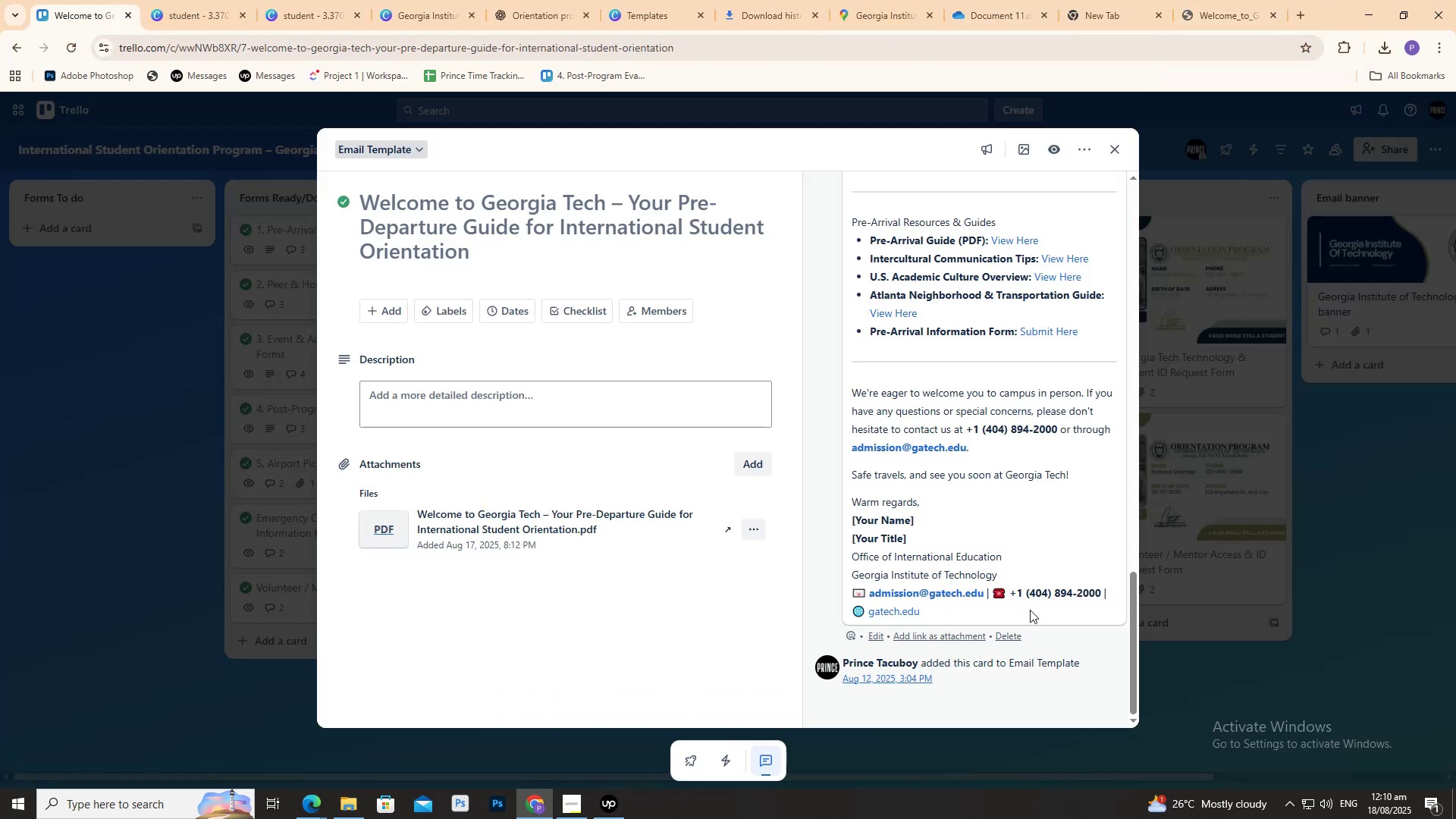 
left_click_drag(start_coordinate=[1029, 614], to_coordinate=[852, 291])
 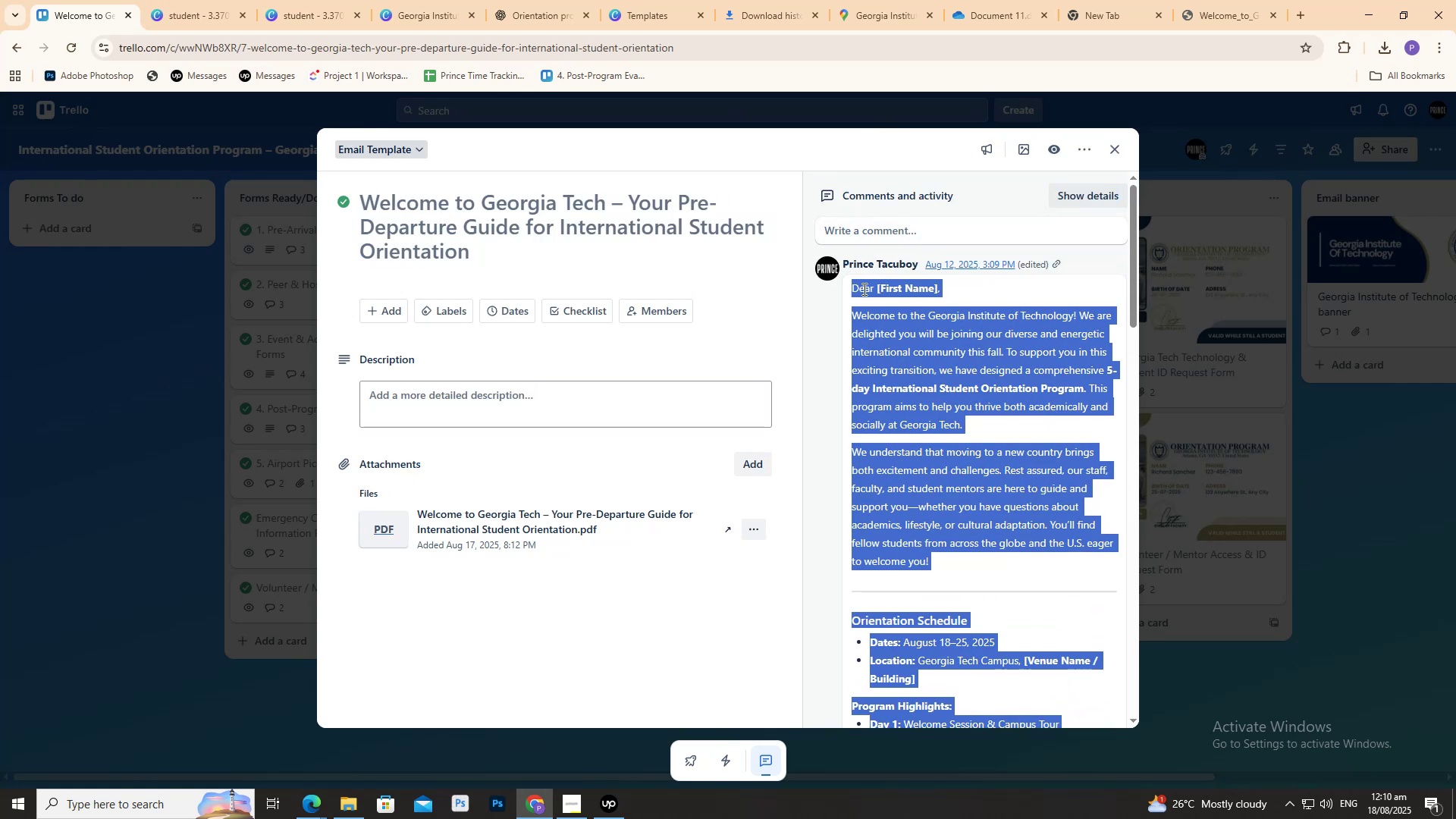 
key(Control+C)
 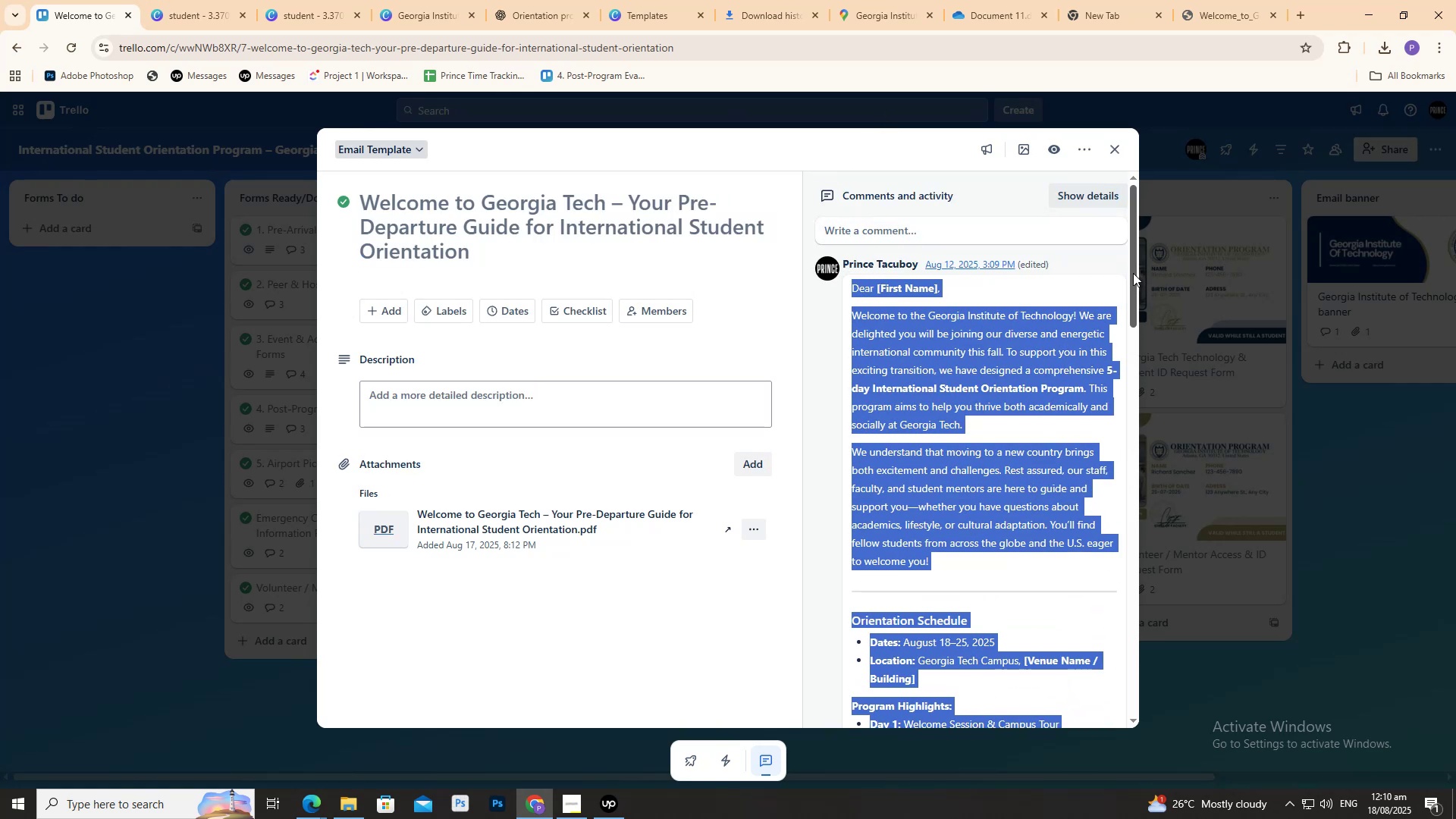 
left_click_drag(start_coordinate=[1129, 271], to_coordinate=[1141, 697])
 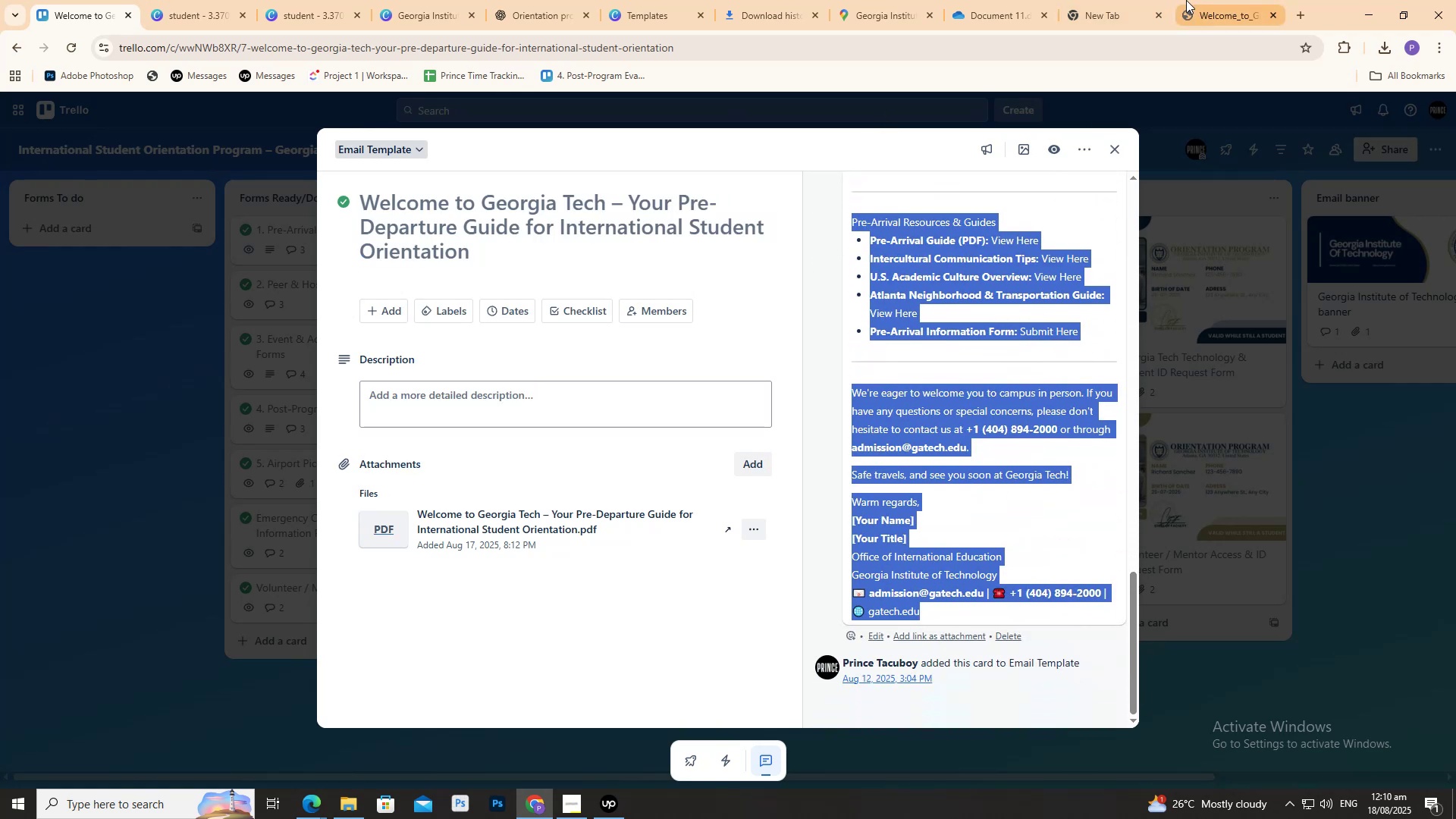 
left_click([1188, 0])
 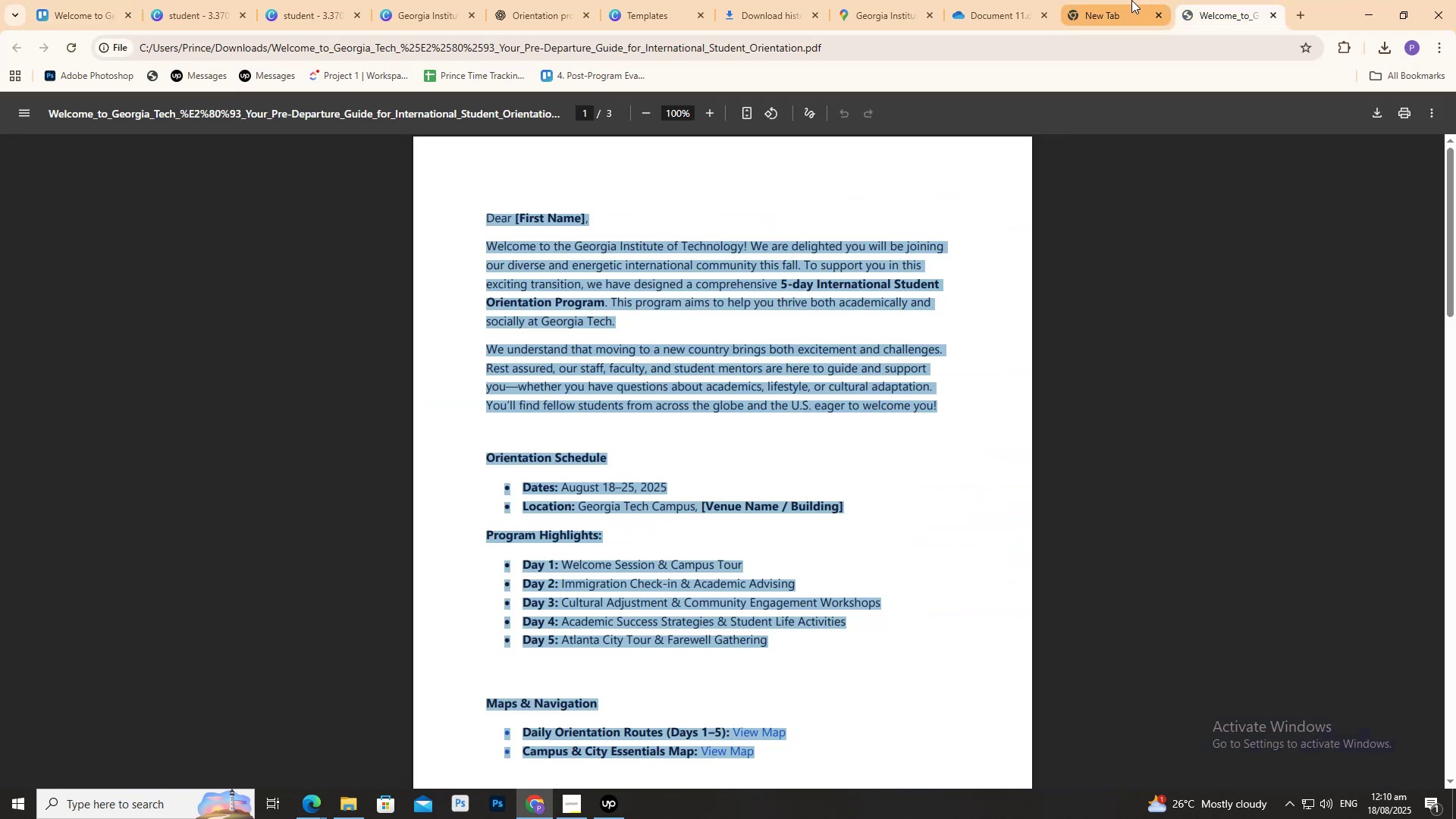 
left_click([1126, 0])
 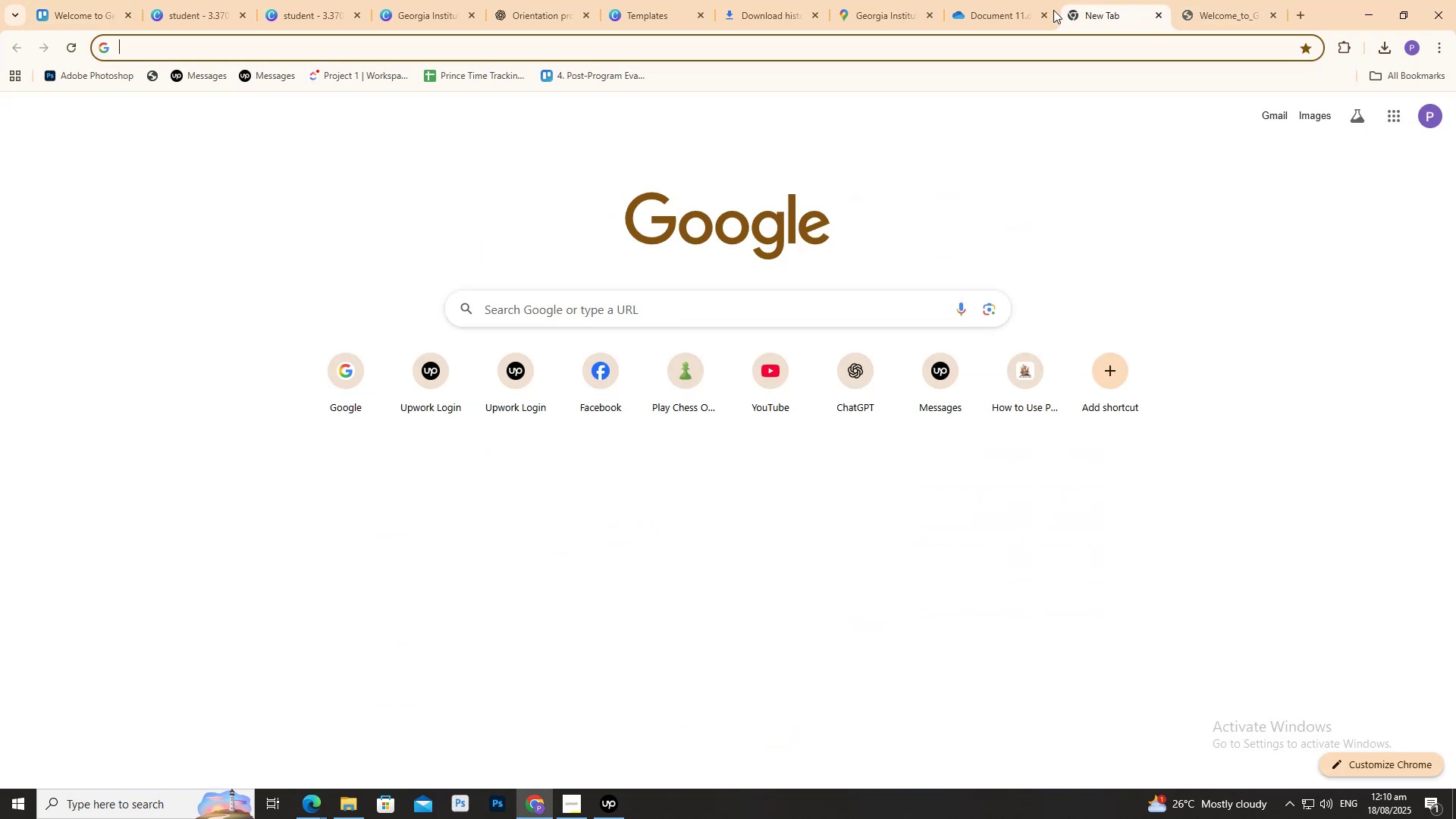 
key(Control+W)
 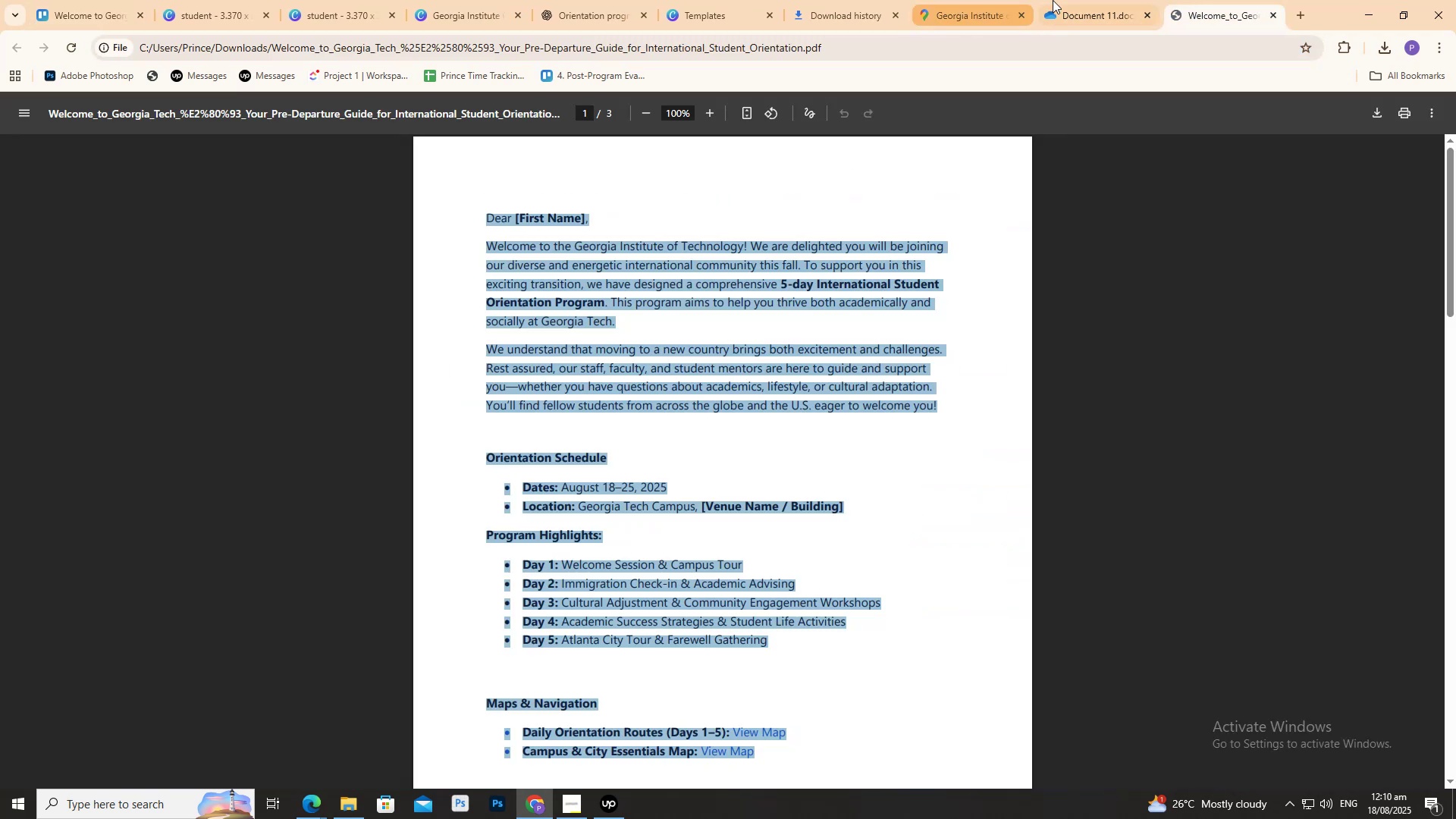 
left_click([1064, 0])
 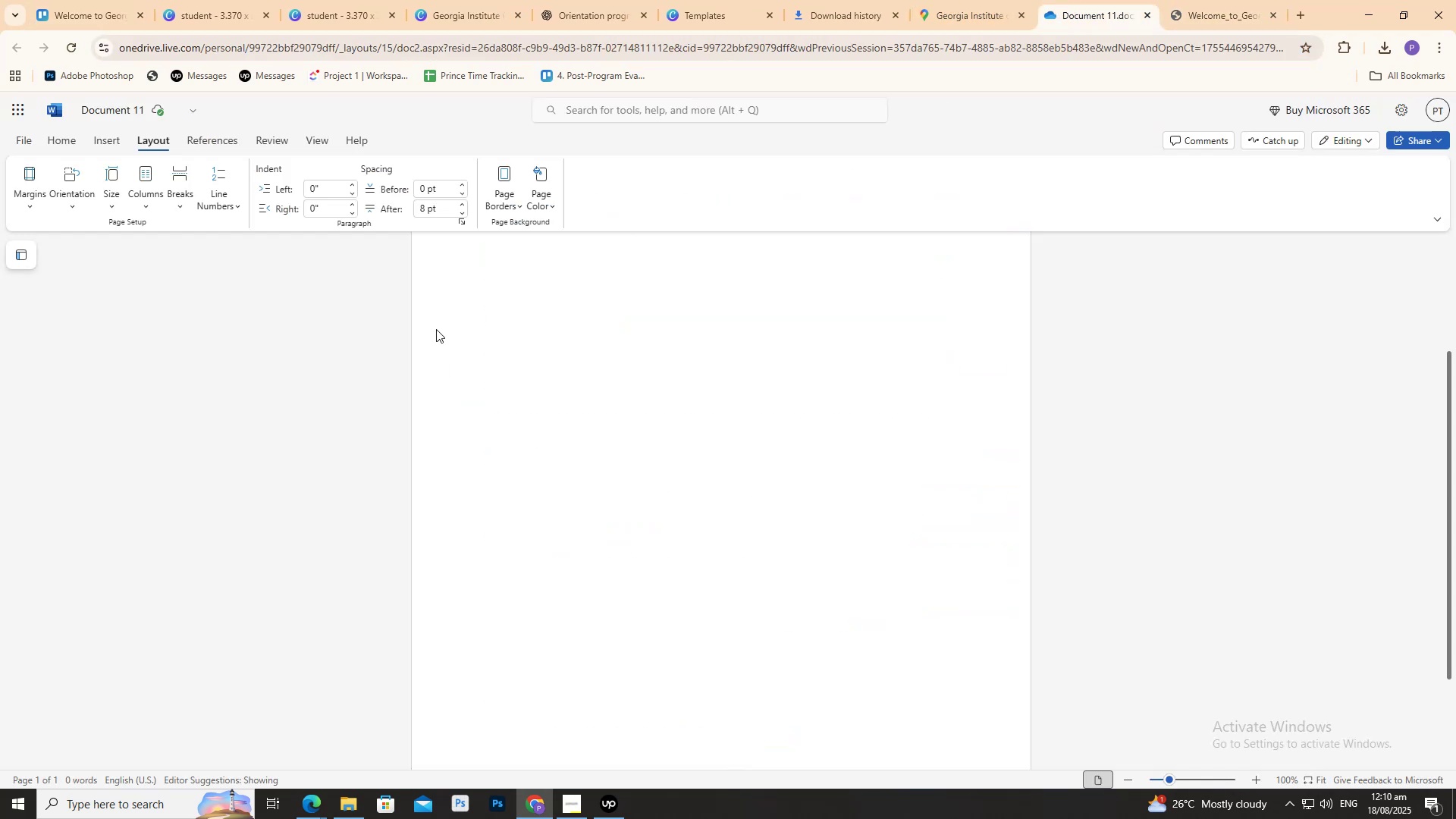 
scroll: coordinate [501, 363], scroll_direction: up, amount: 9.0
 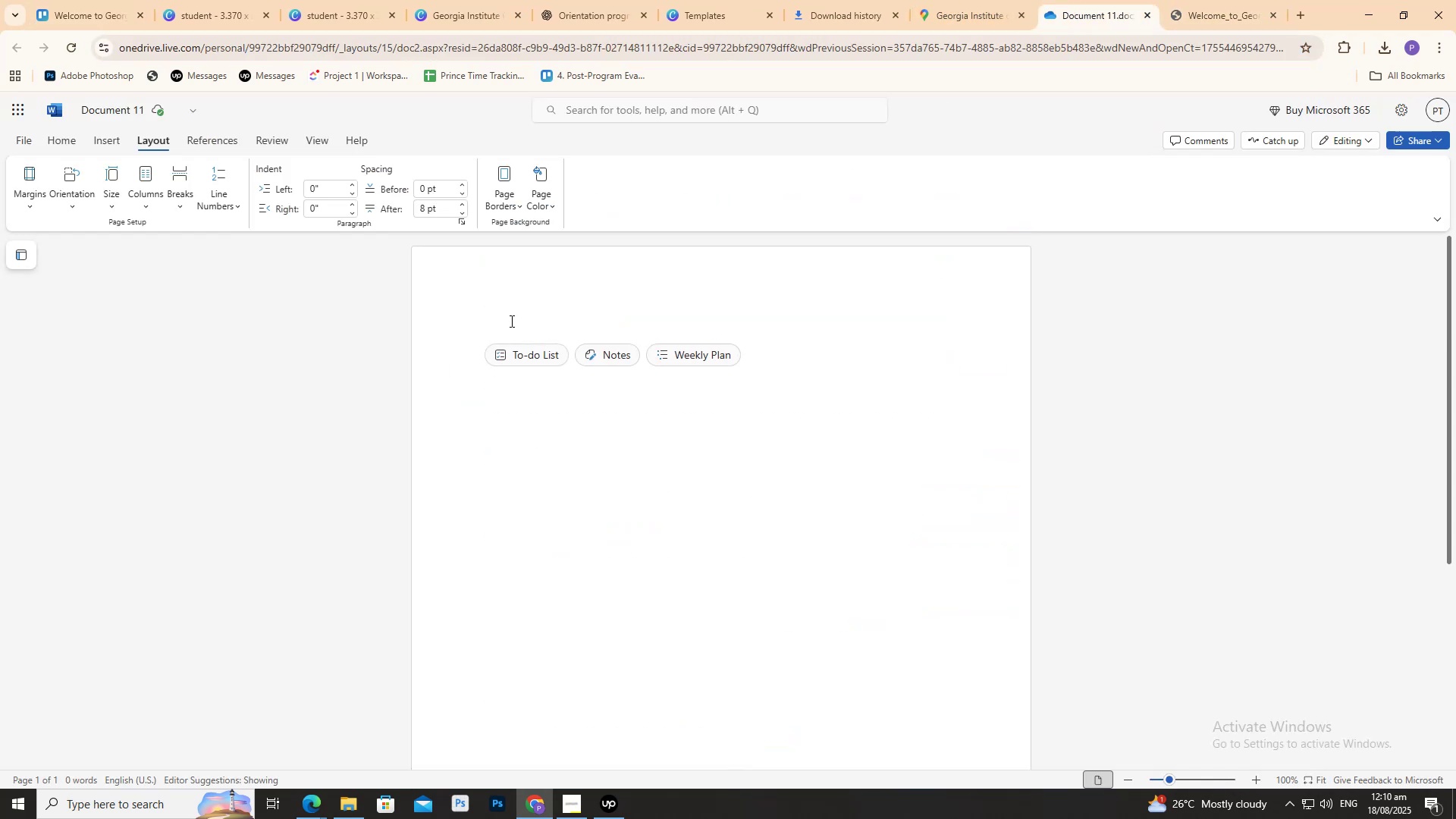 
left_click([510, 321])
 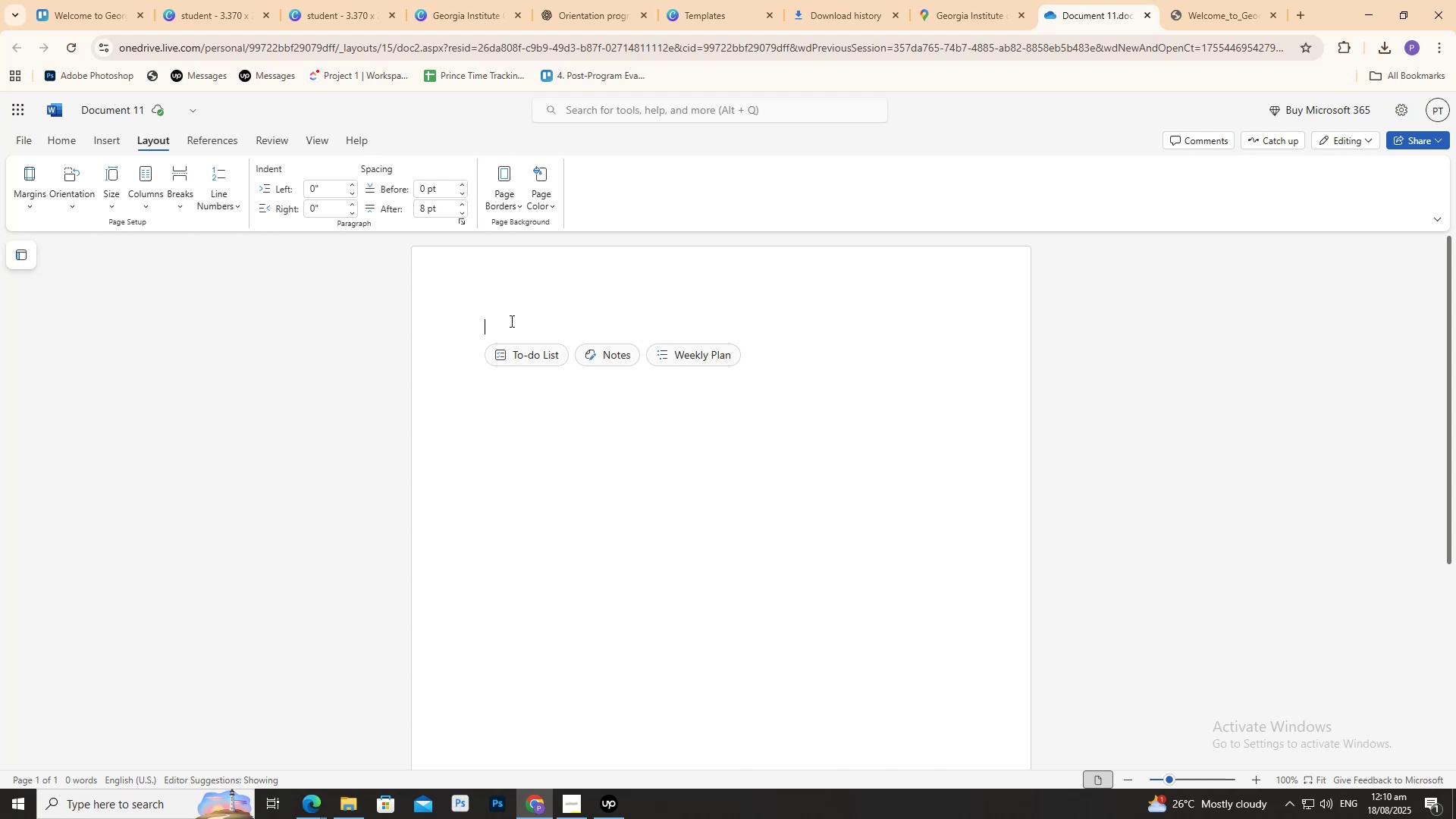 
key(Control+V)
 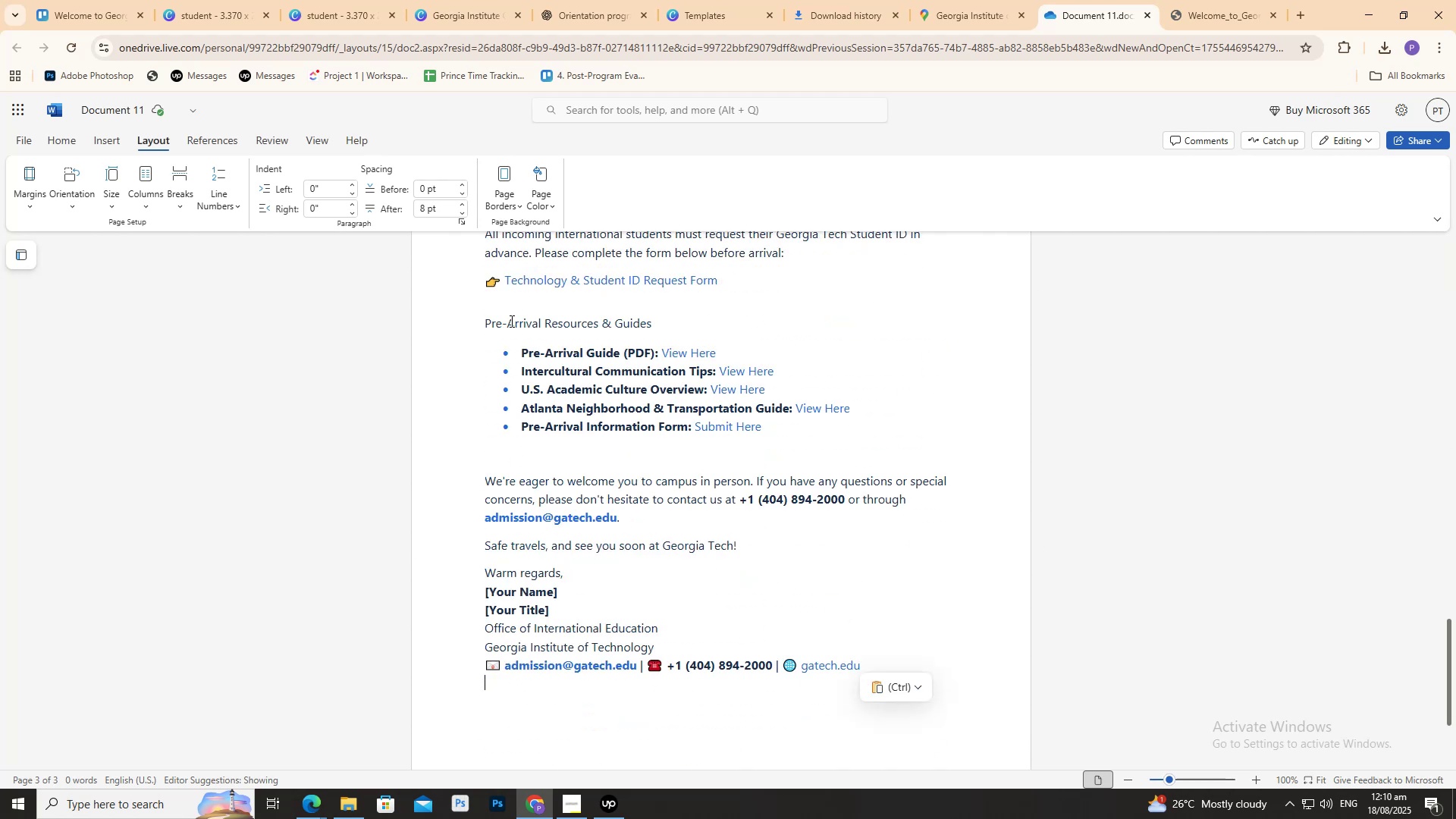 
scroll: coordinate [510, 340], scroll_direction: up, amount: 29.0
 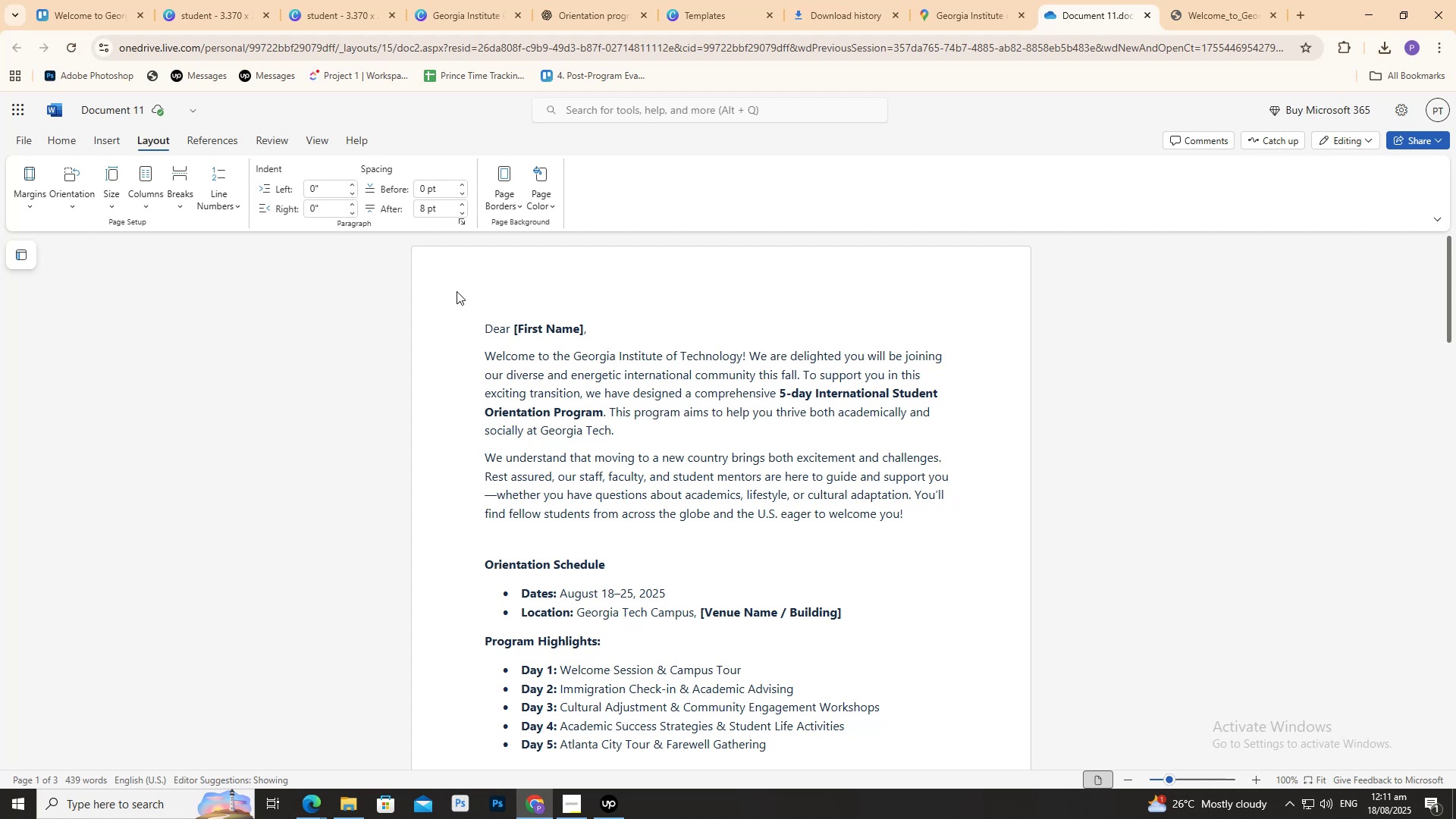 
wait(35.74)
 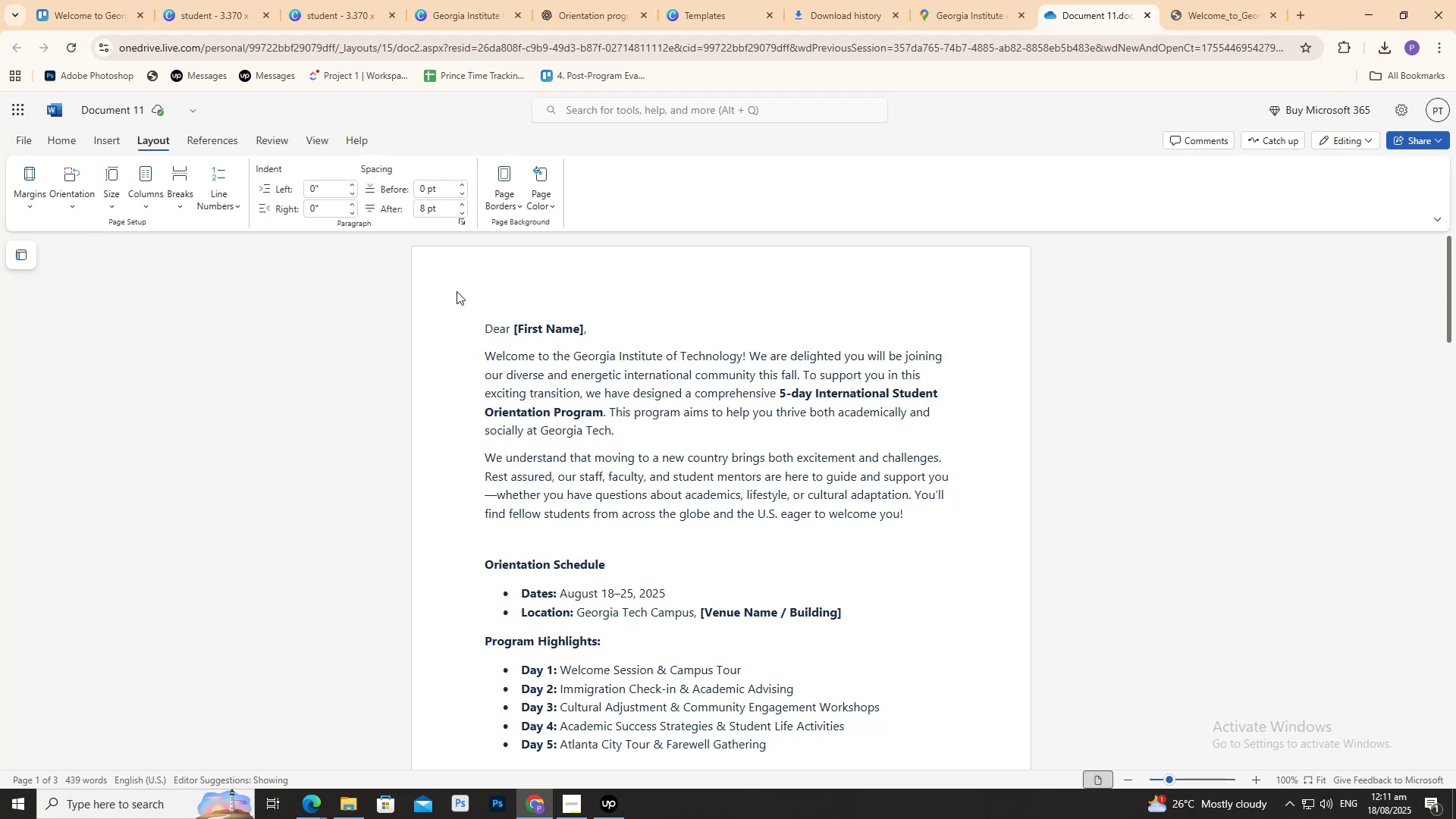 
scroll: coordinate [493, 408], scroll_direction: down, amount: 2.0
 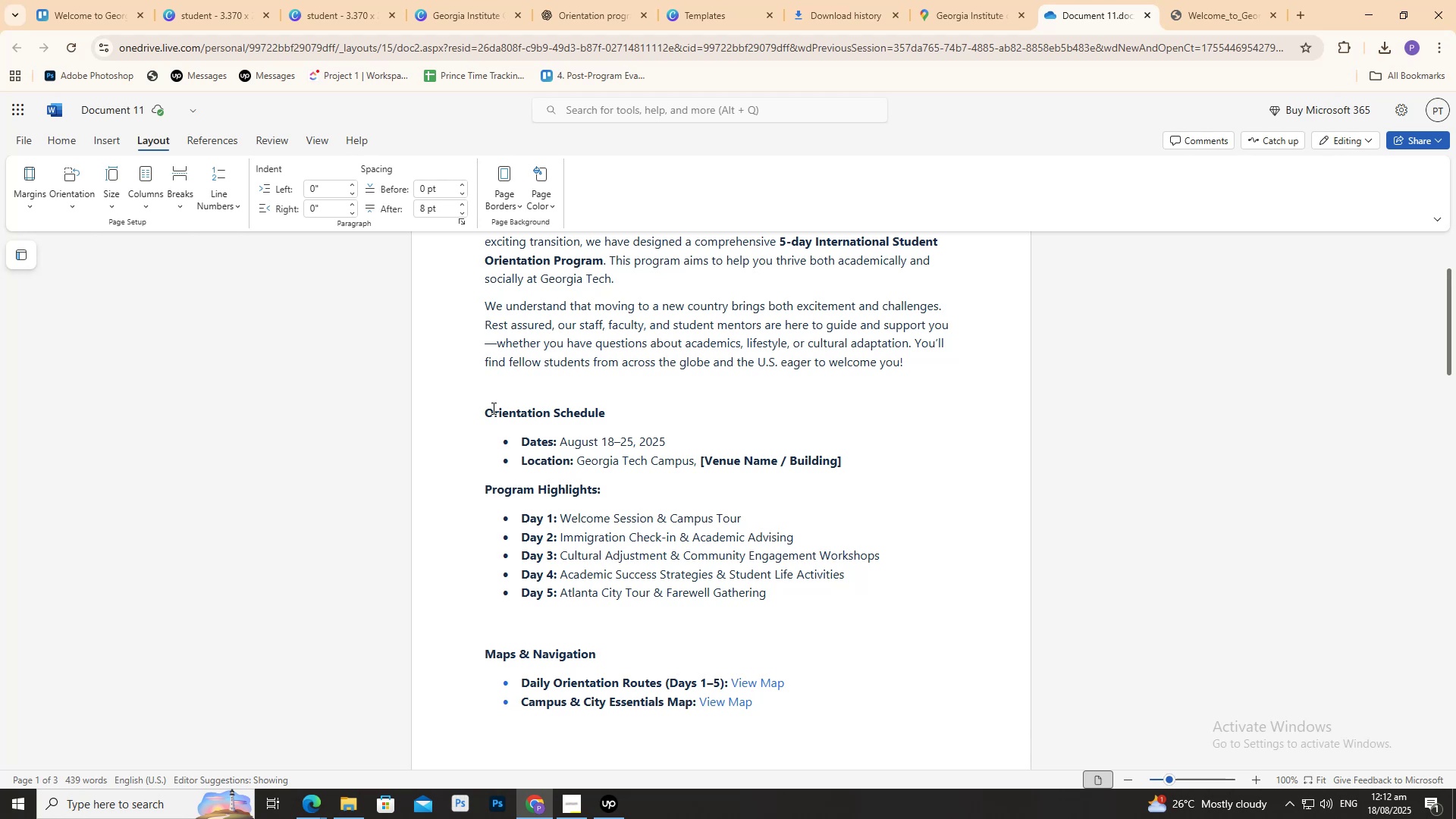 
wait(103.51)
 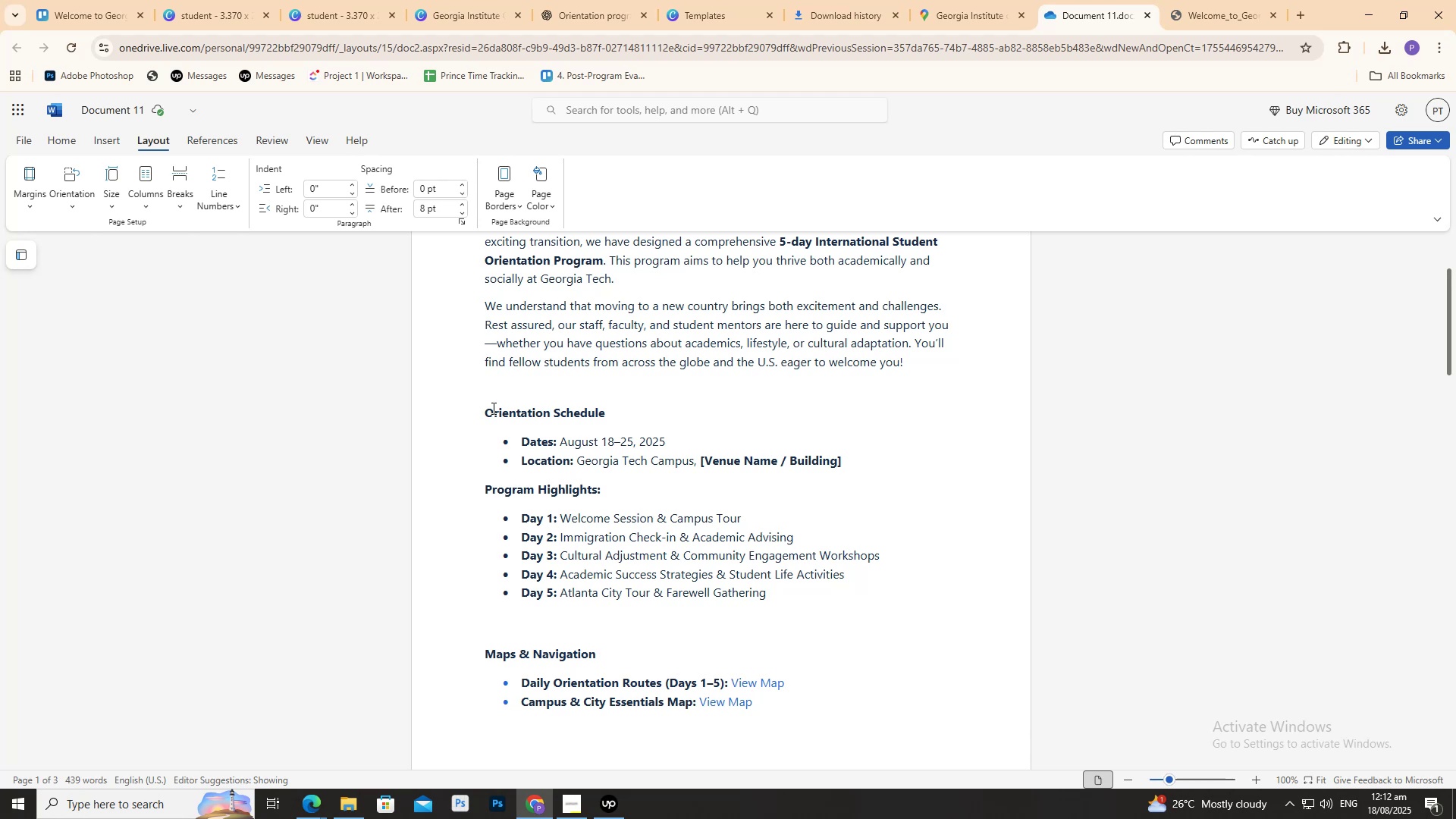 
scroll: coordinate [794, 304], scroll_direction: down, amount: 8.0
 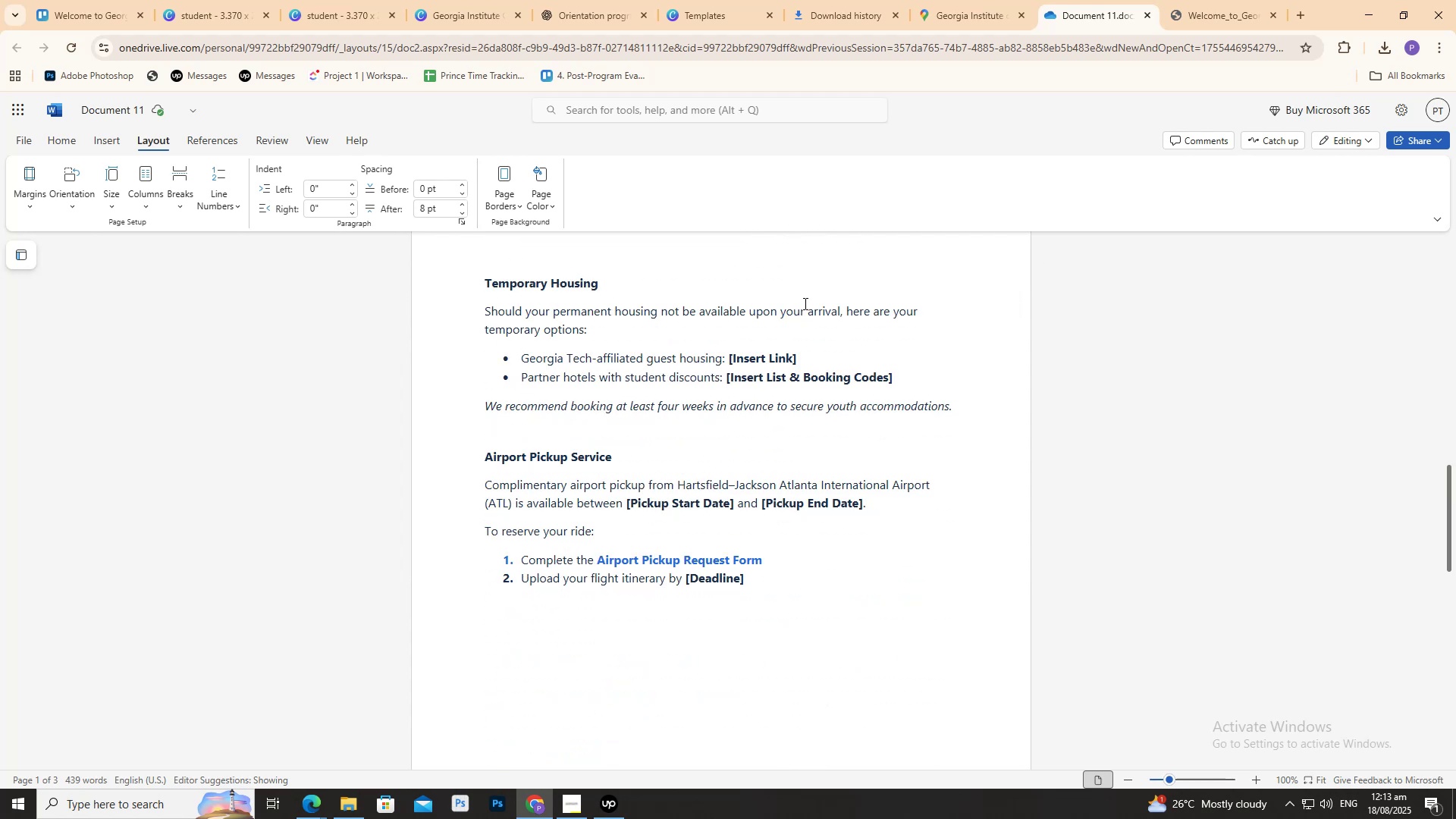 
scroll: coordinate [805, 309], scroll_direction: up, amount: 2.0
 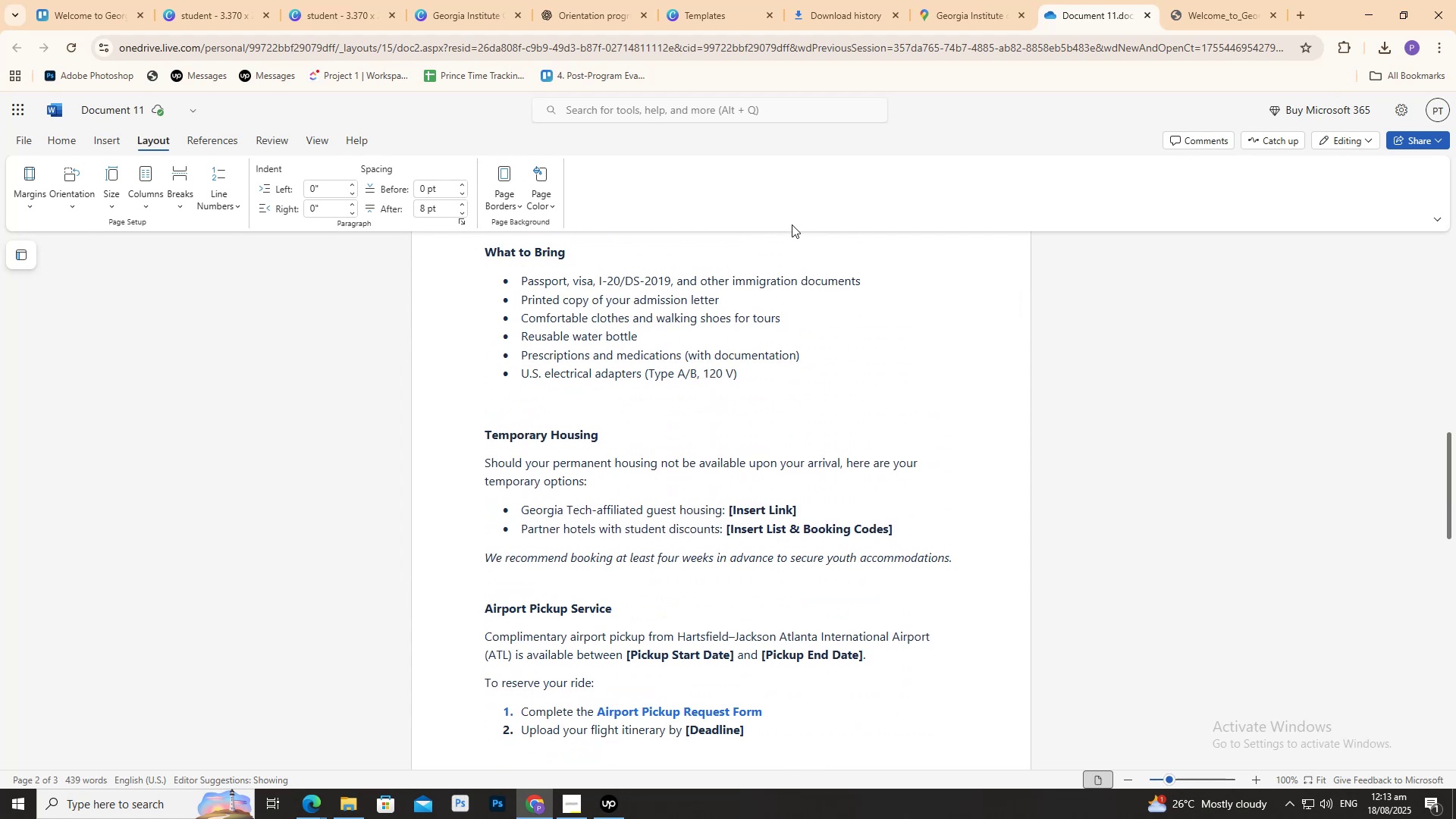 
scroll: coordinate [805, 280], scroll_direction: down, amount: 3.0
 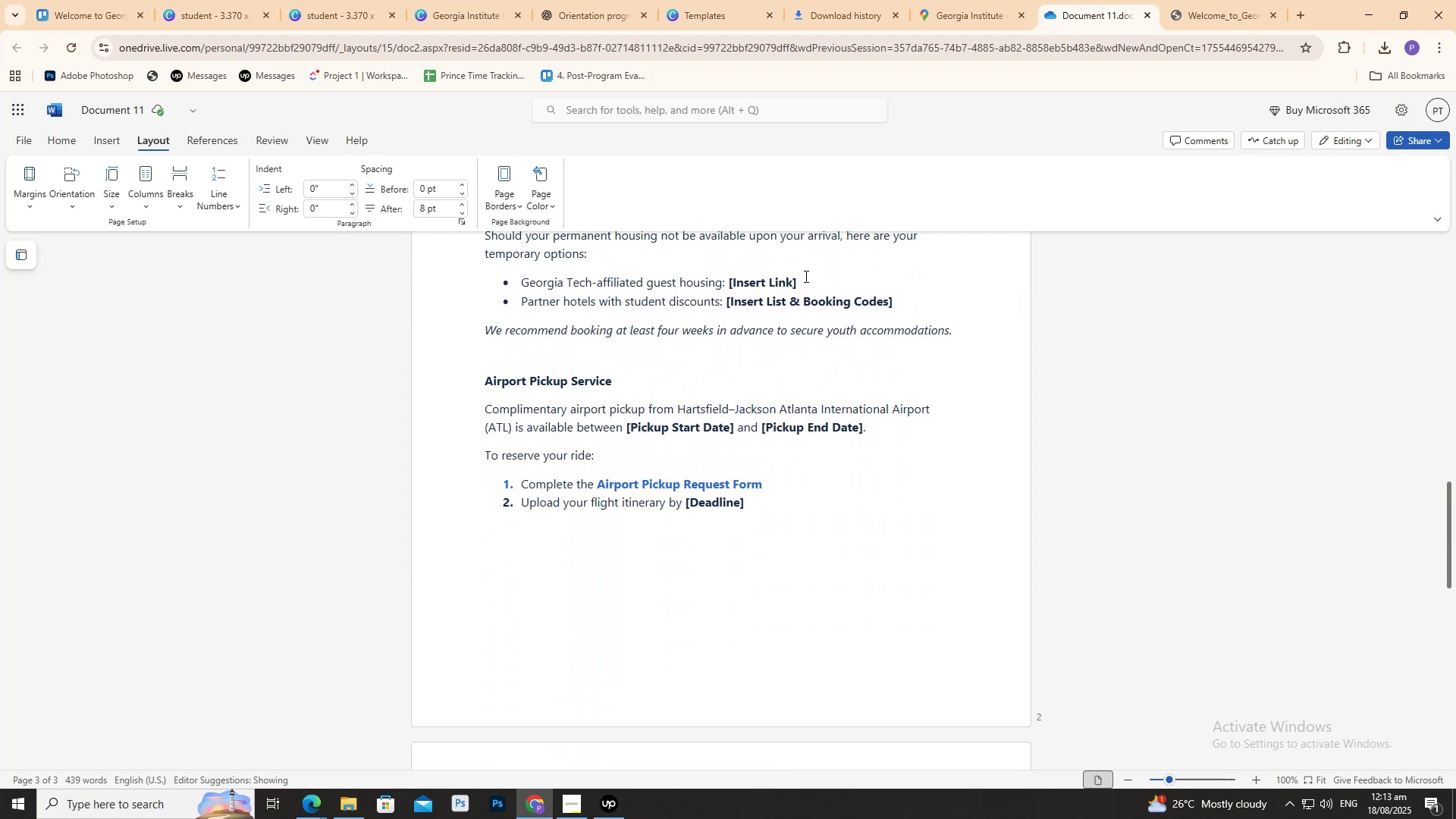 
scroll: coordinate [807, 276], scroll_direction: up, amount: 1.0
 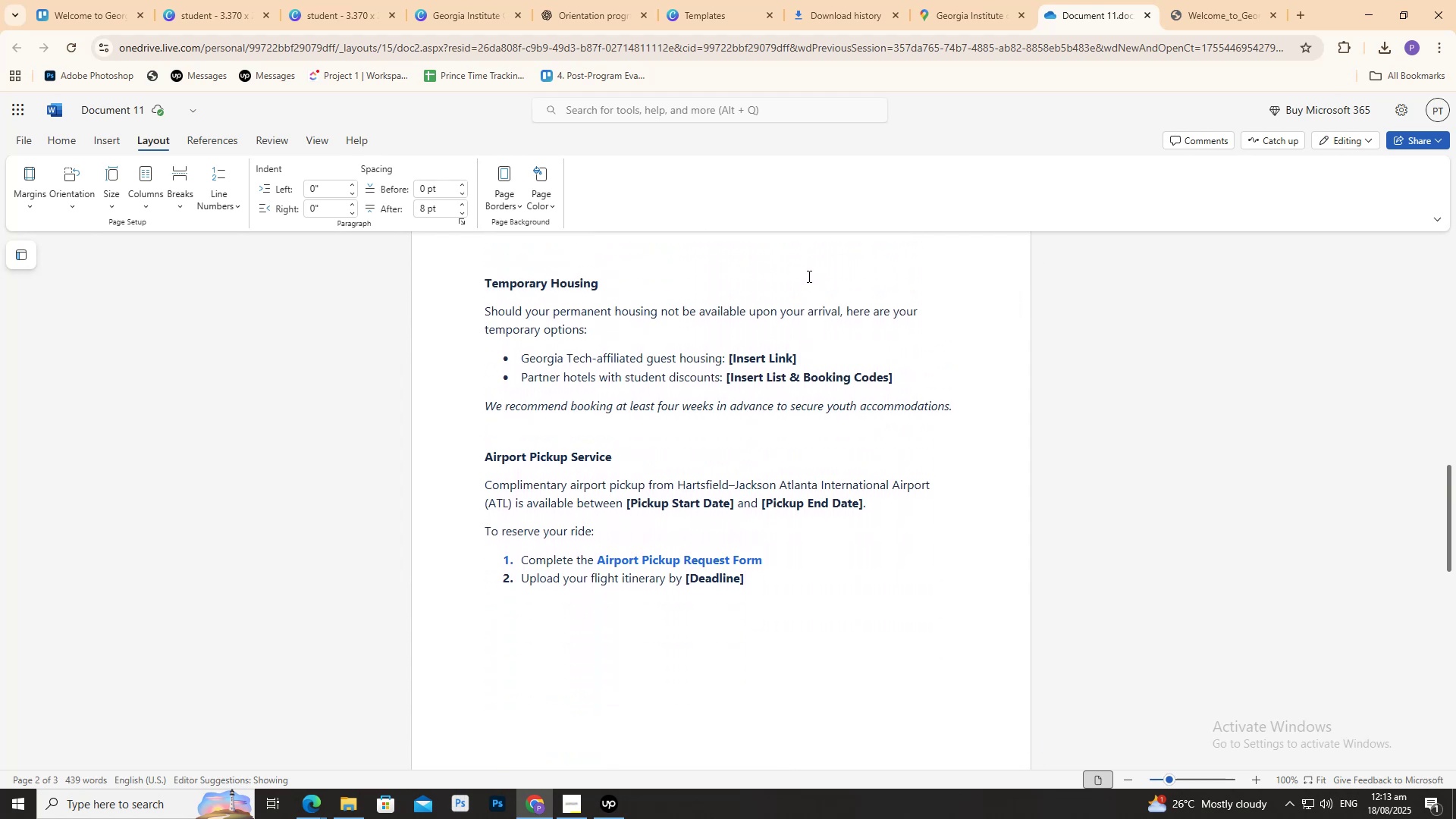 
scroll: coordinate [798, 286], scroll_direction: down, amount: 16.0
 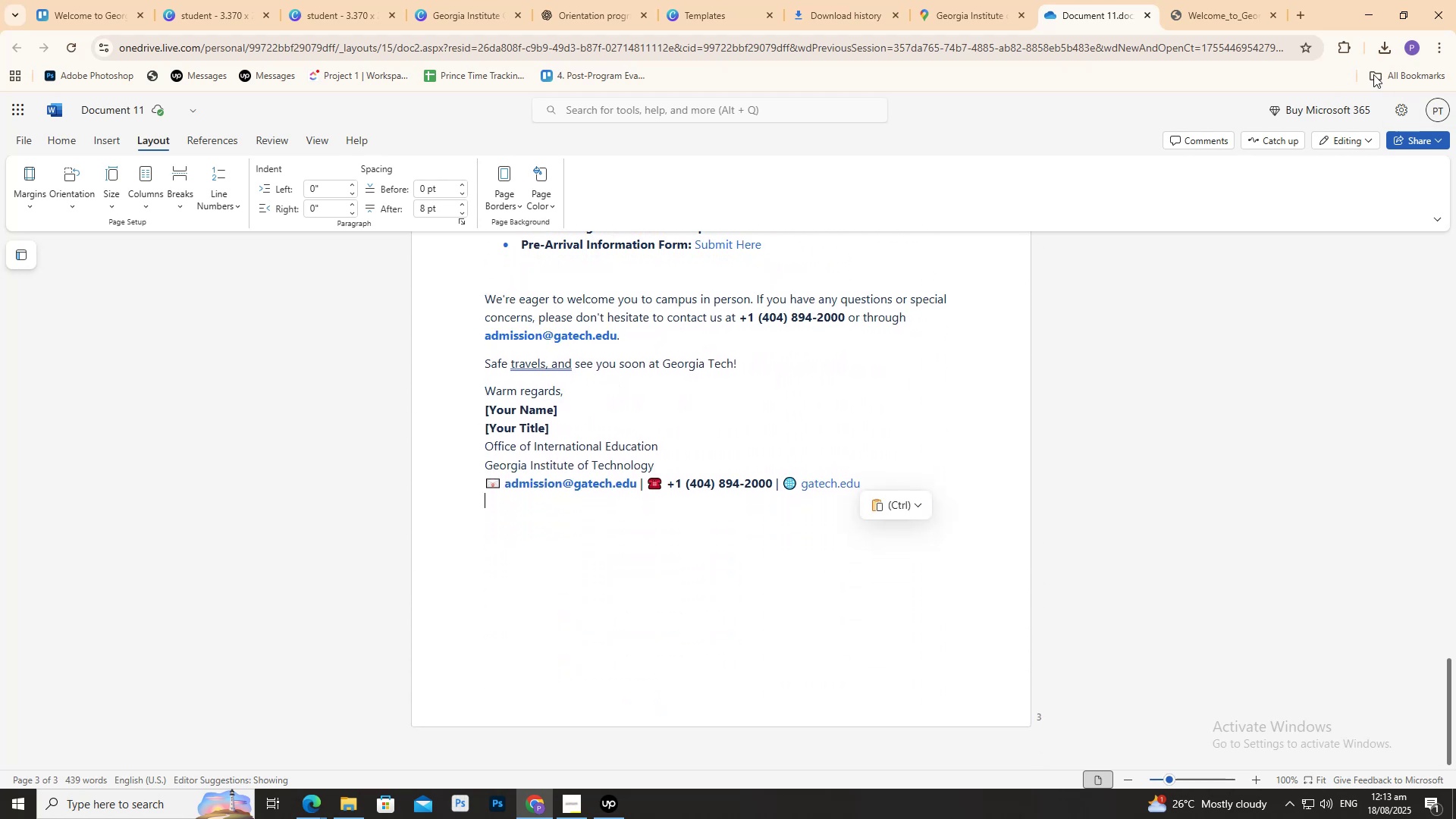 
left_click([1384, 47])
 